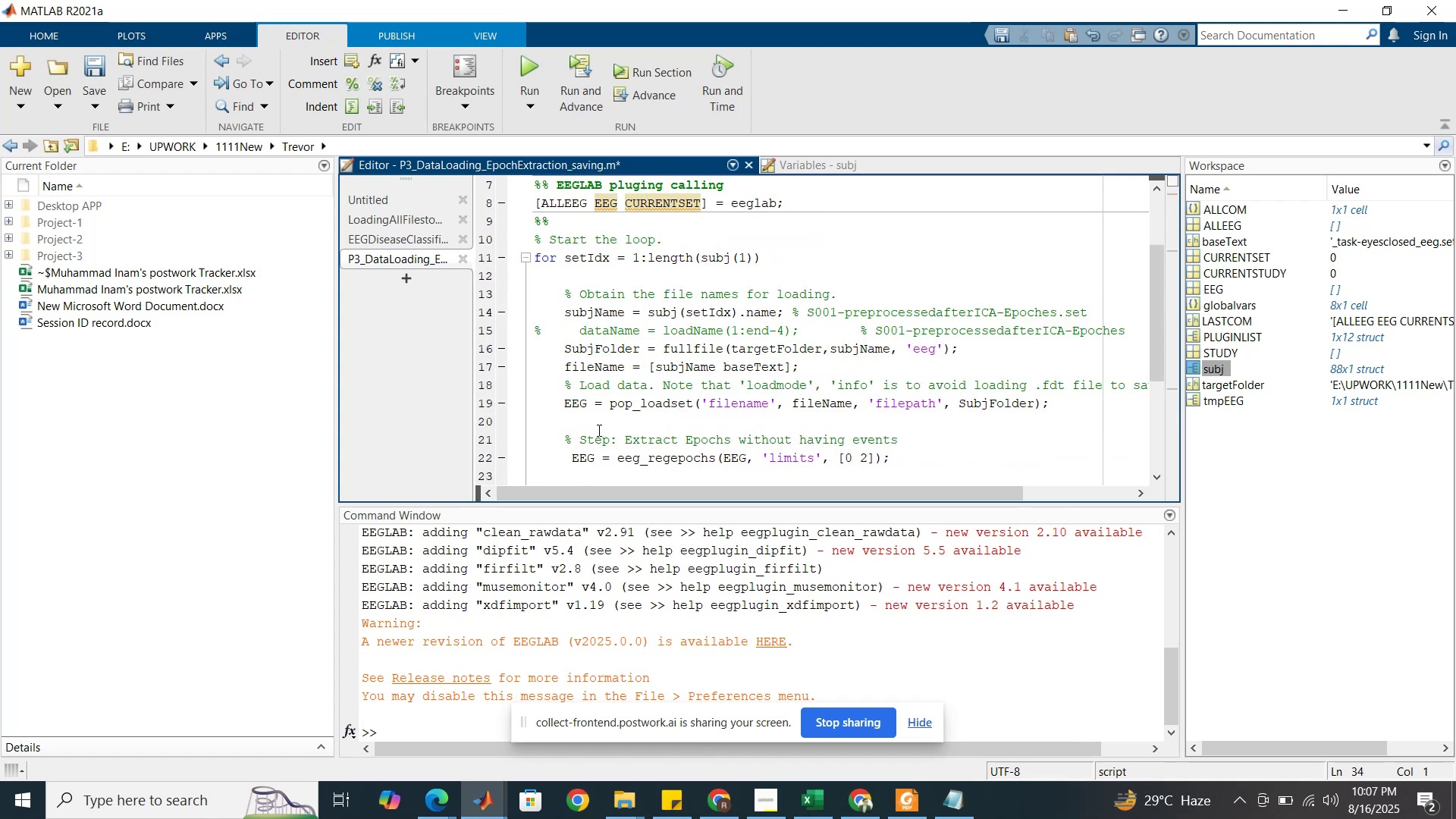 
scroll: coordinate [598, 424], scroll_direction: up, amount: 2.0
 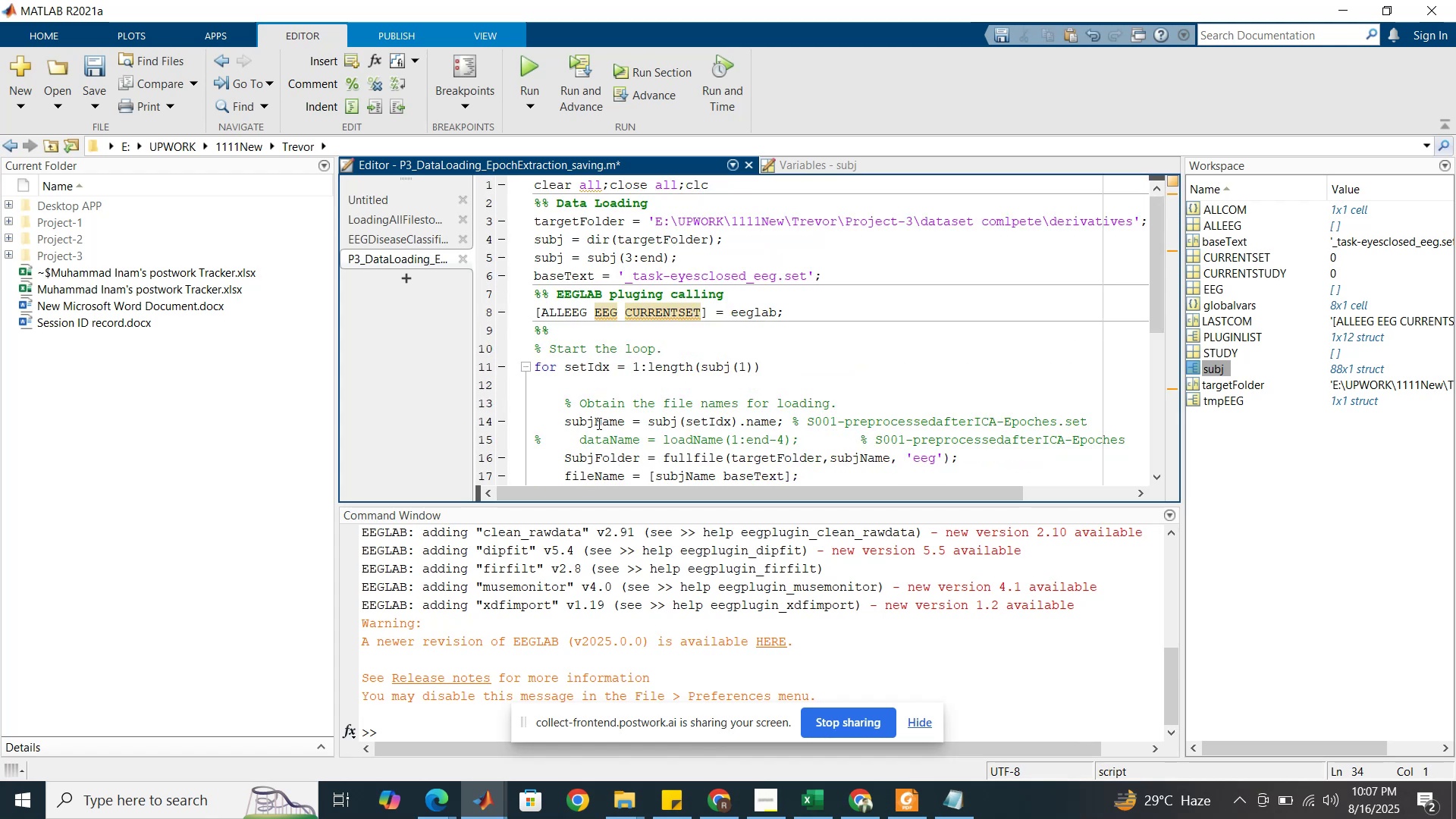 
scroll: coordinate [579, 352], scroll_direction: down, amount: 4.0
 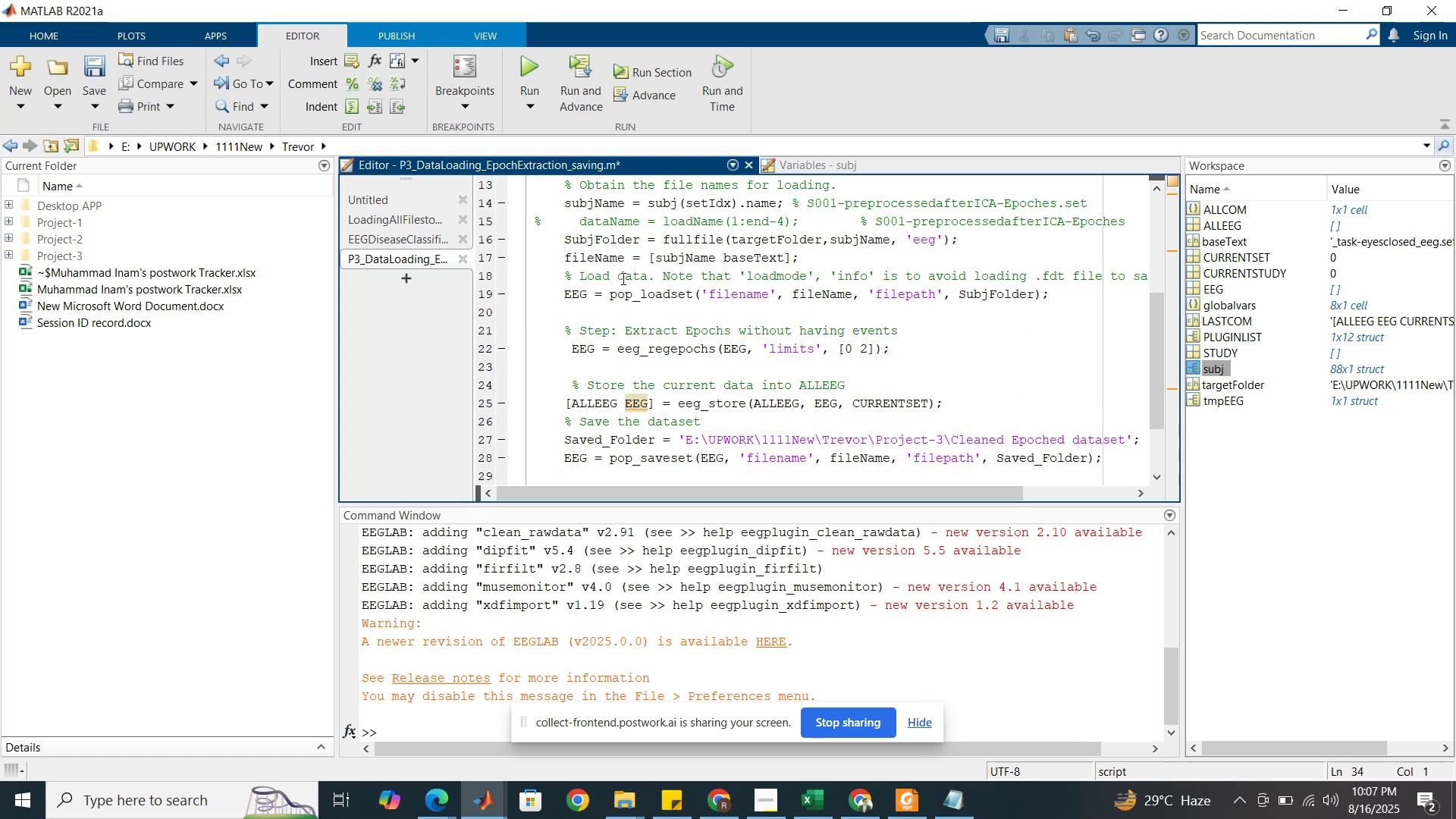 
wait(5.82)
 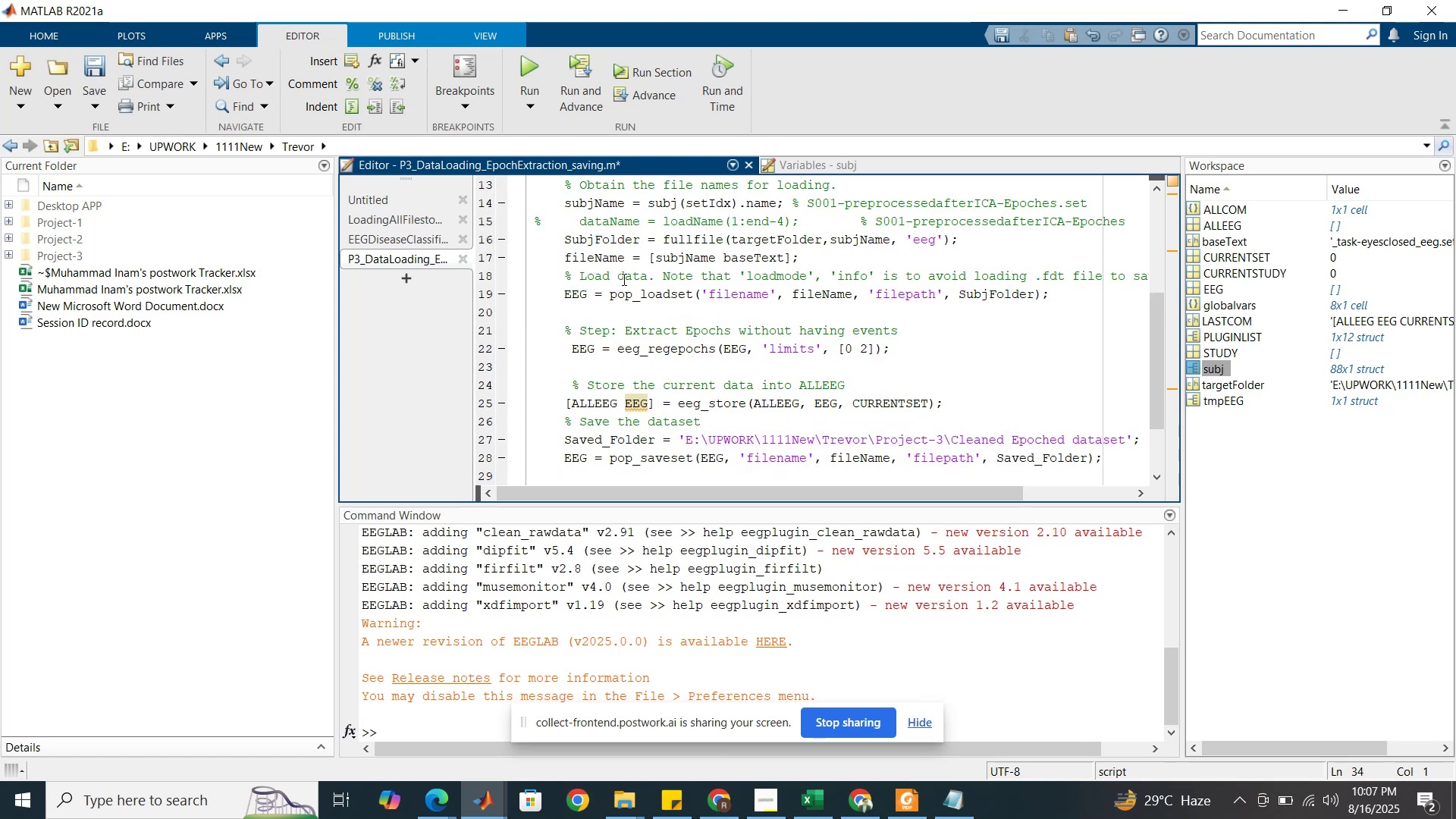 
scroll: coordinate [622, 278], scroll_direction: down, amount: 1.0
 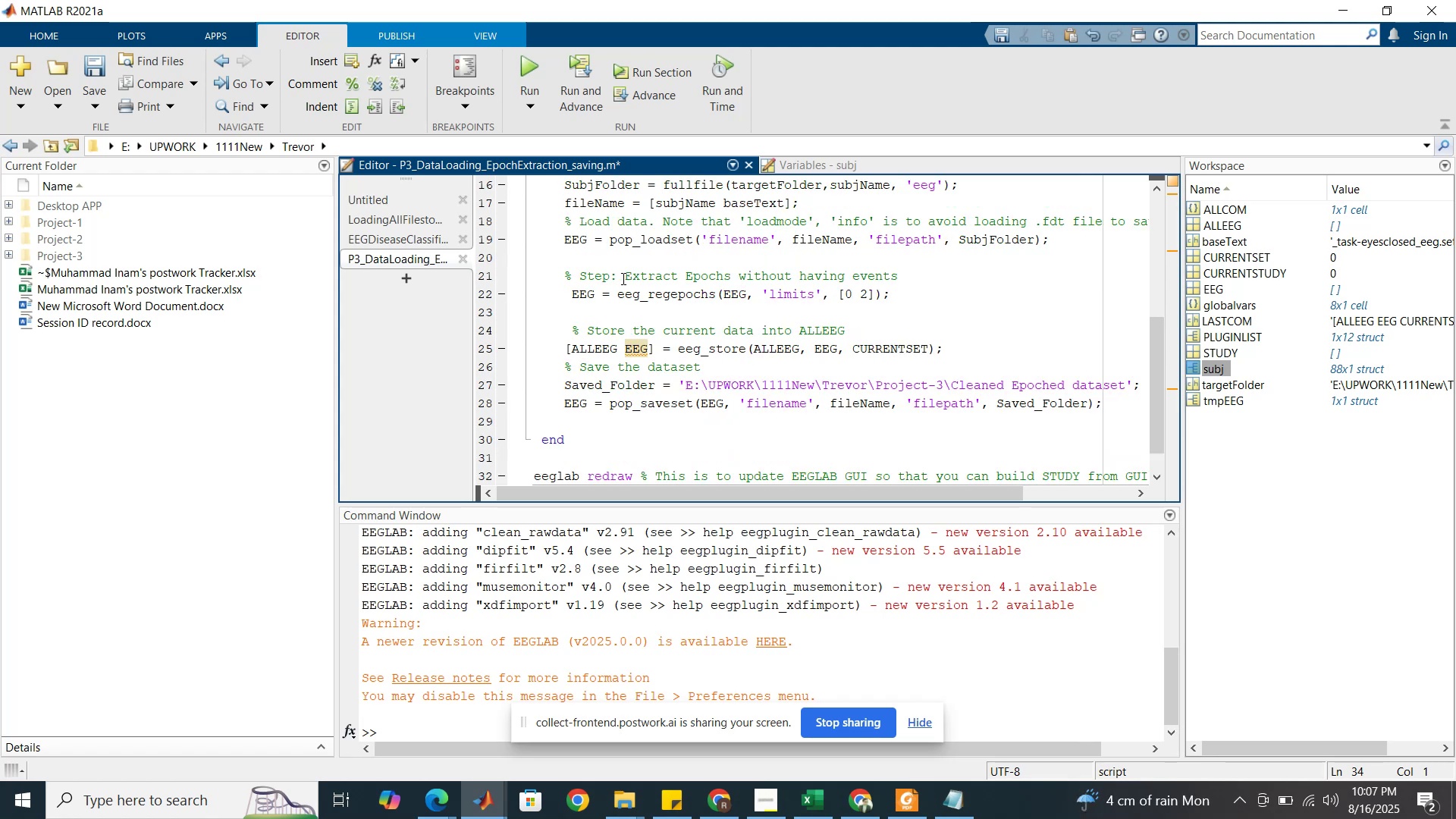 
scroll: coordinate [622, 278], scroll_direction: up, amount: 1.0
 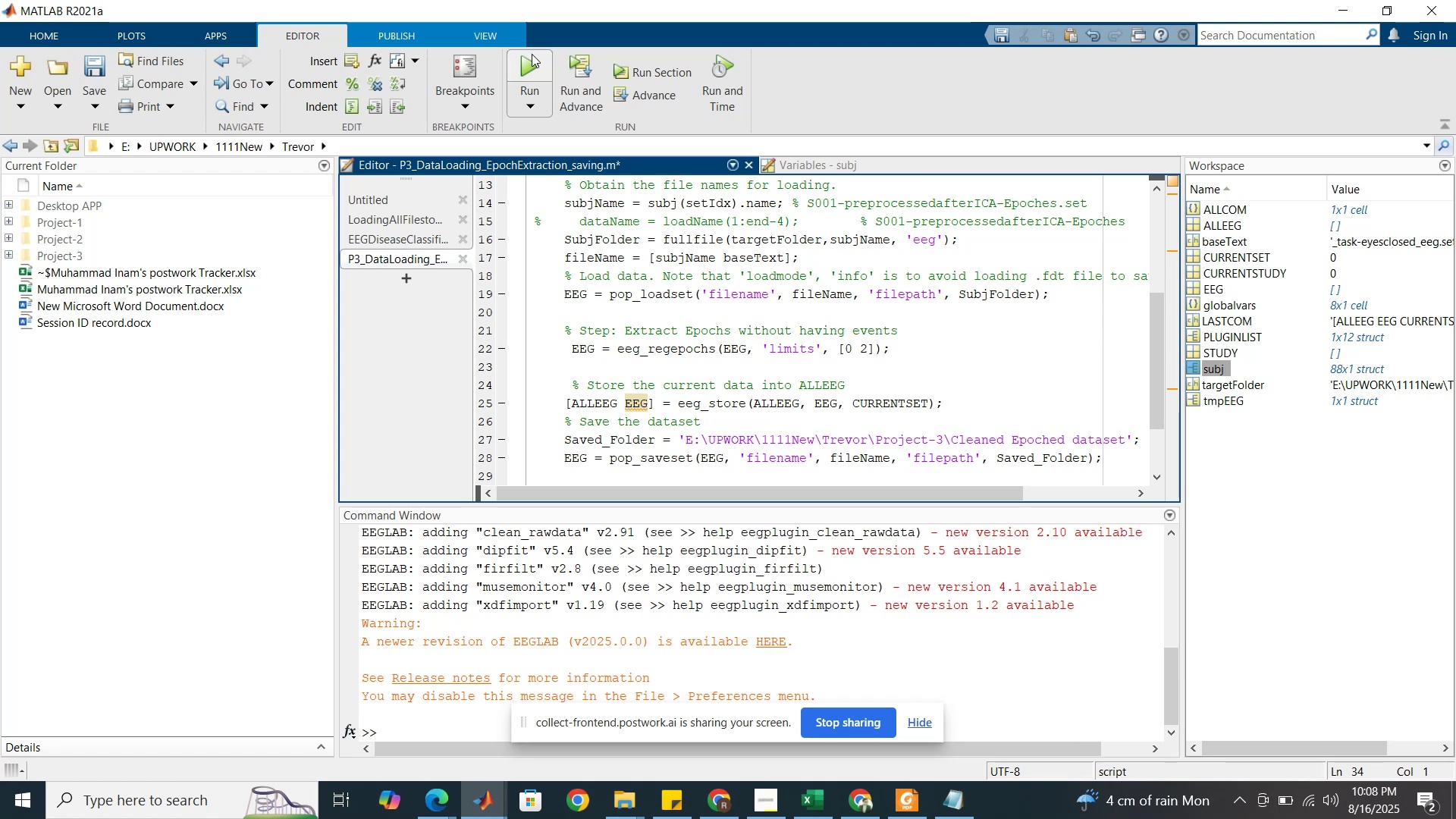 
wait(6.66)
 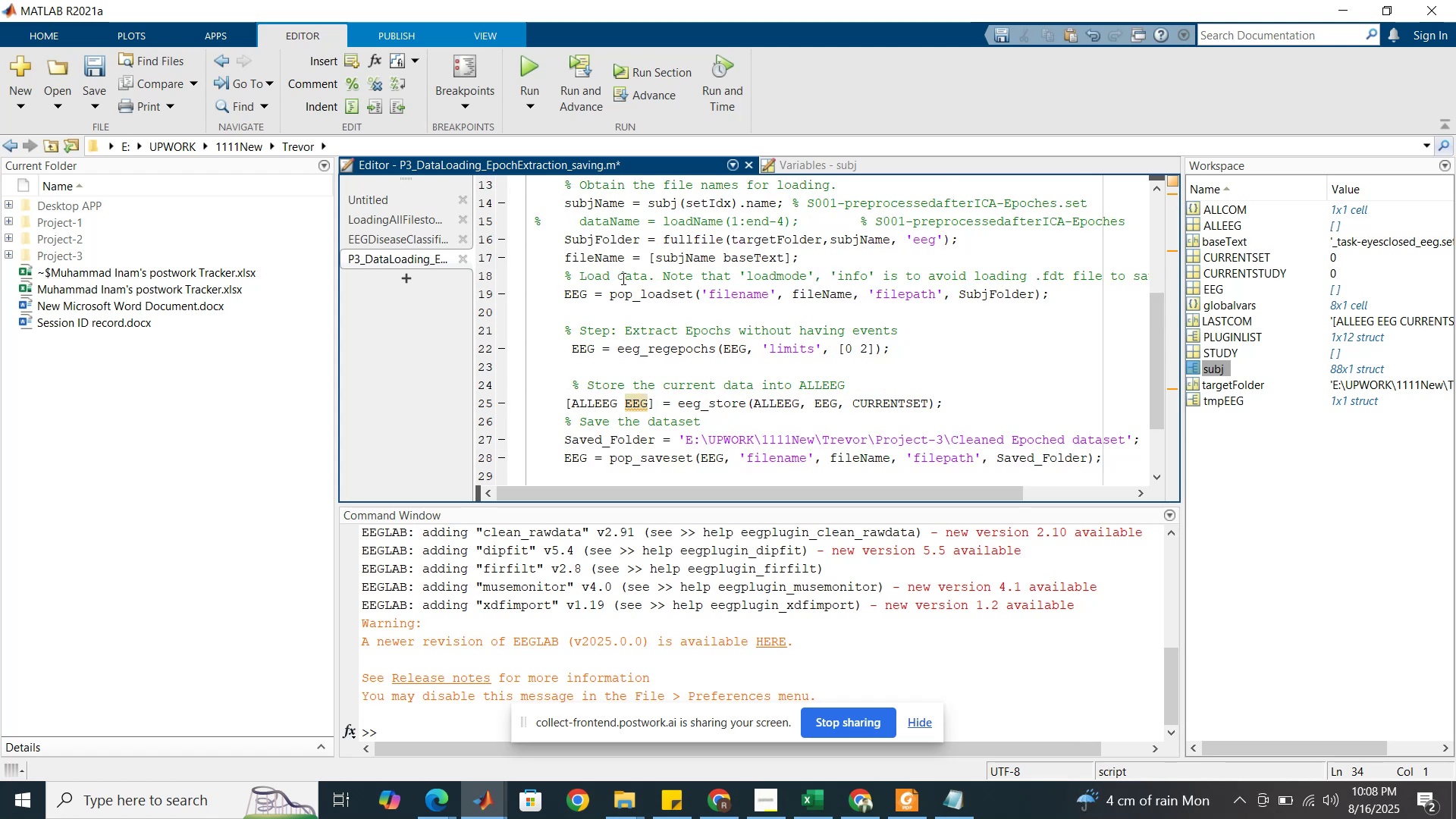 
left_click([532, 54])
 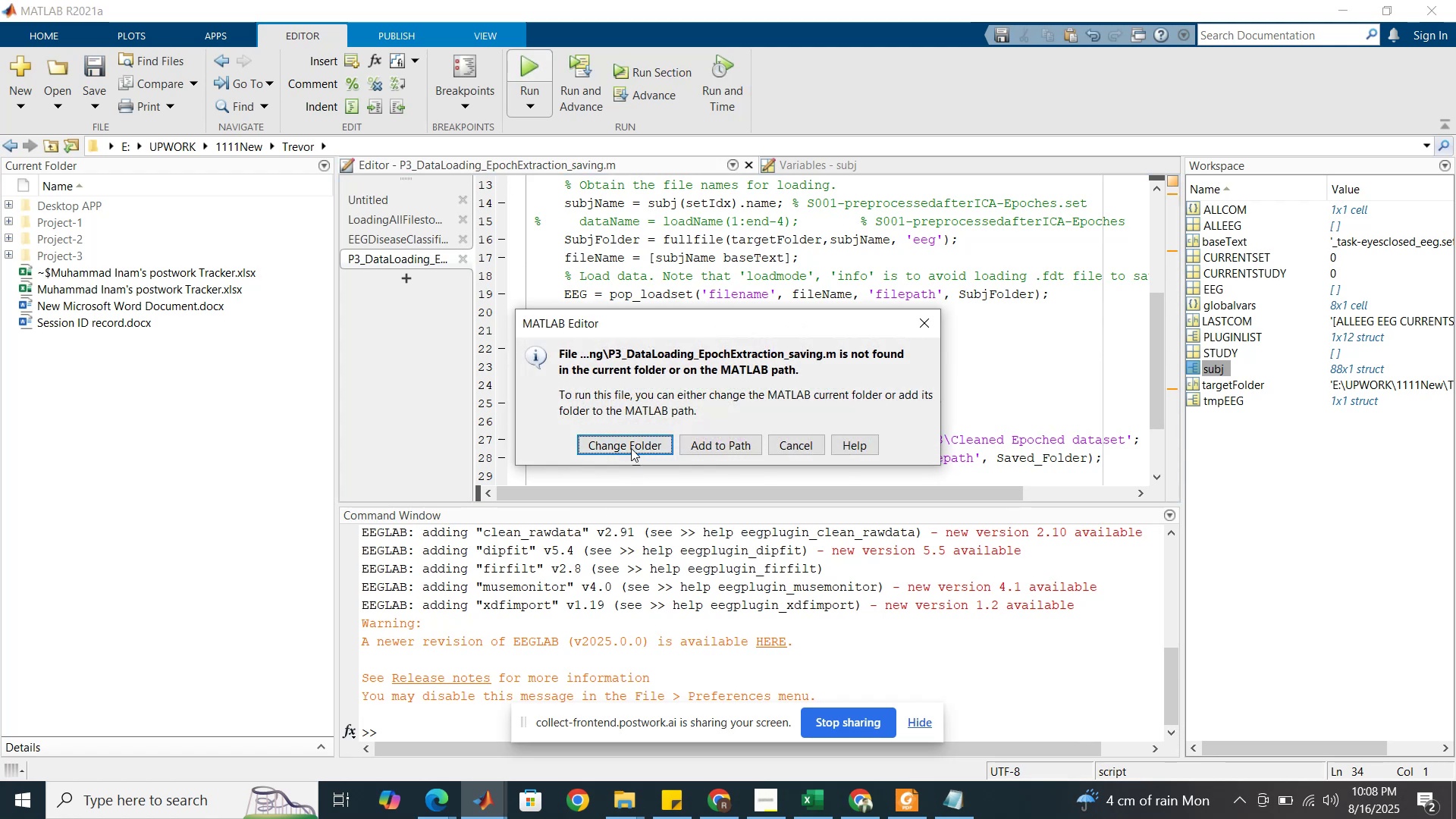 
left_click([629, 440])
 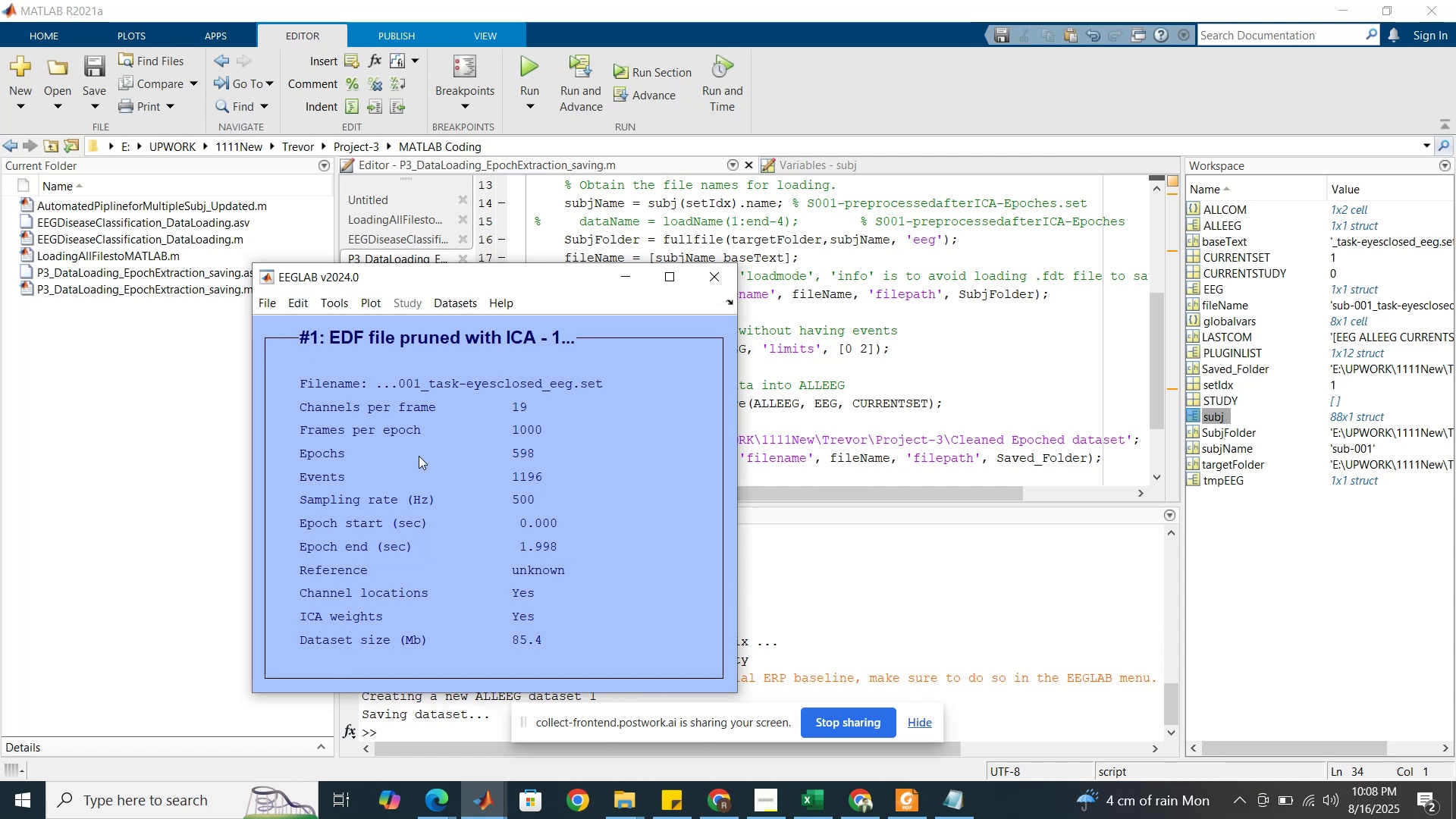 
wait(24.85)
 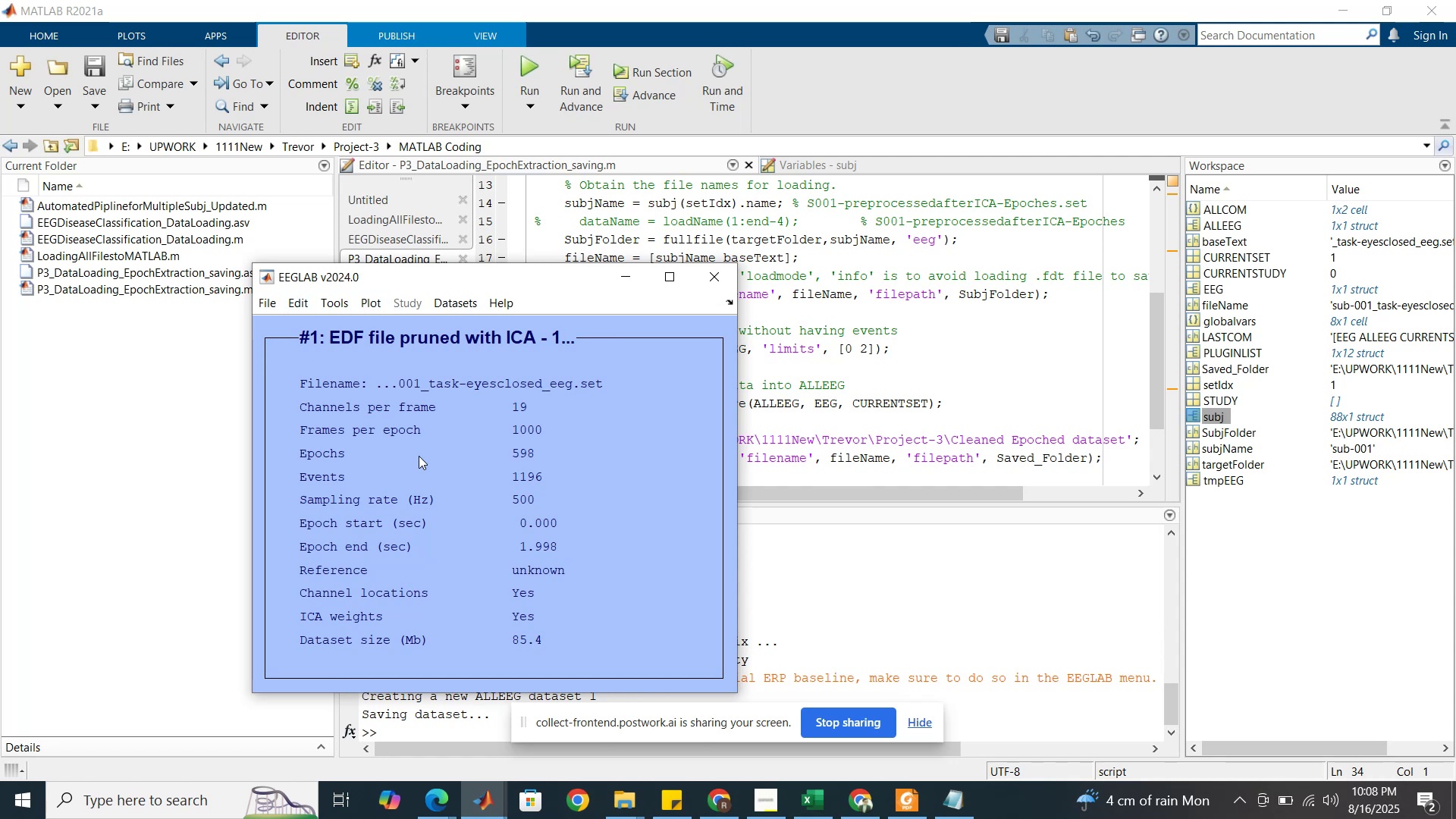 
left_click([608, 738])
 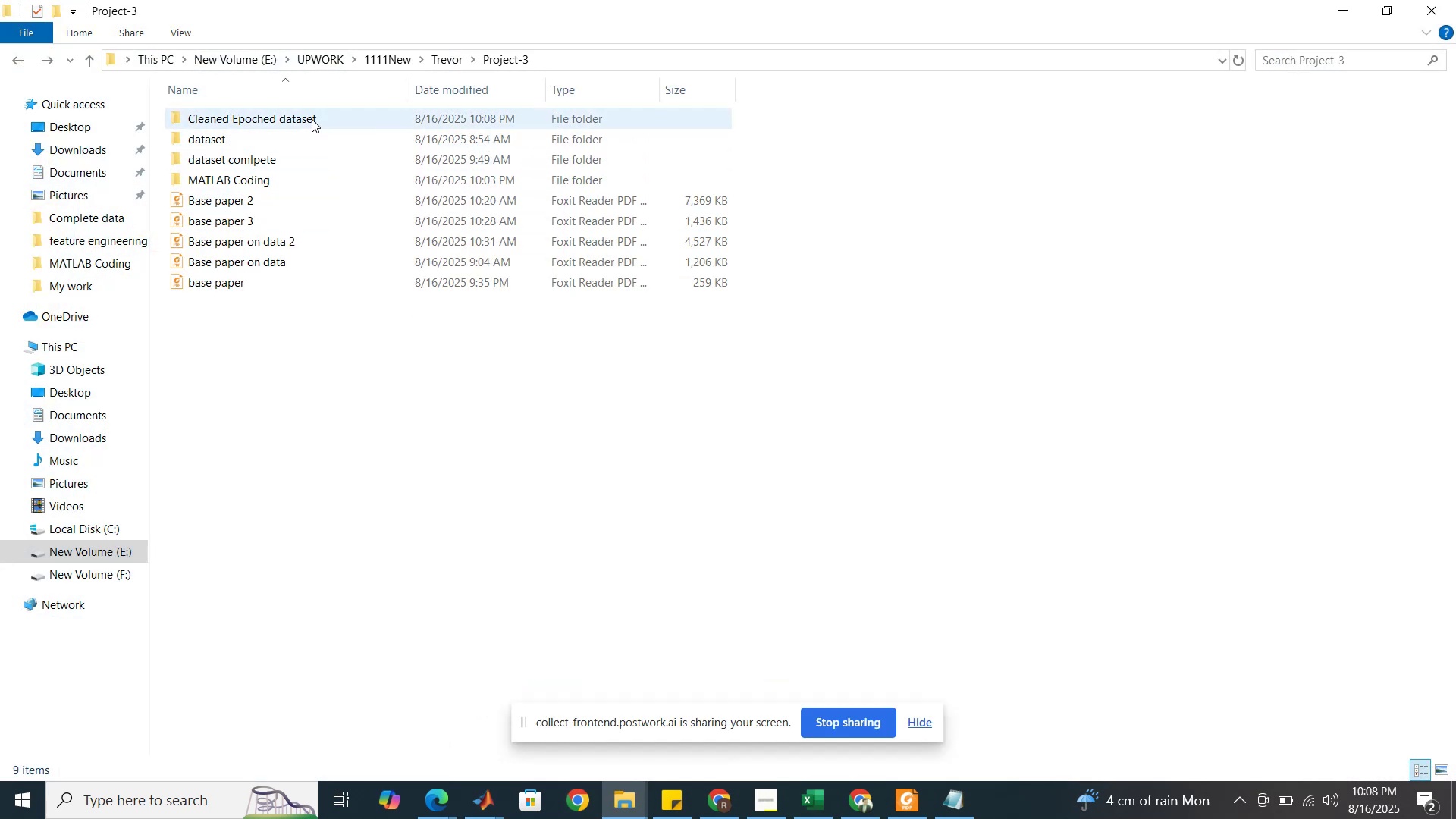 
double_click([312, 118])
 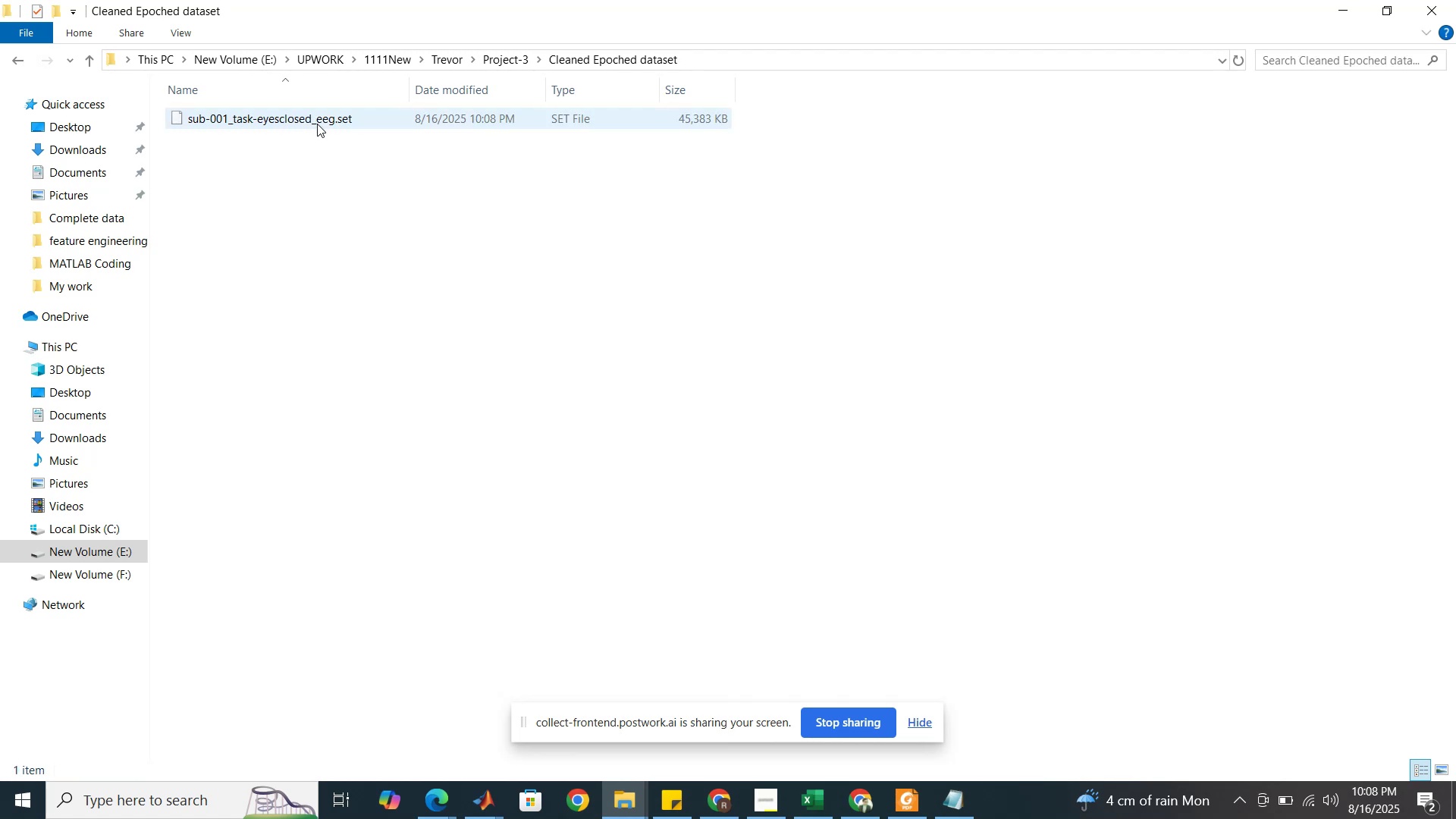 
mouse_move([338, 119])
 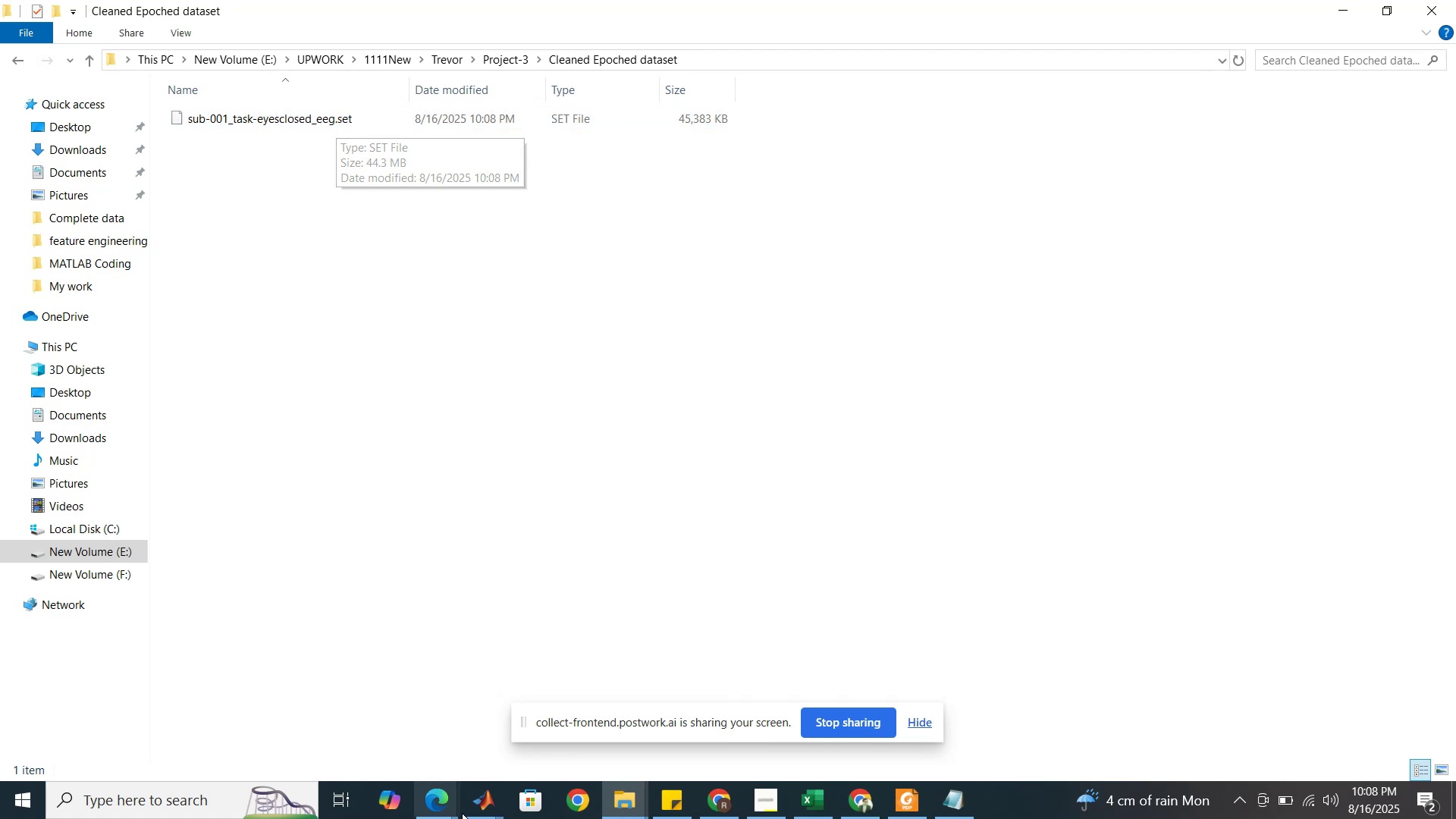 
left_click([397, 271])
 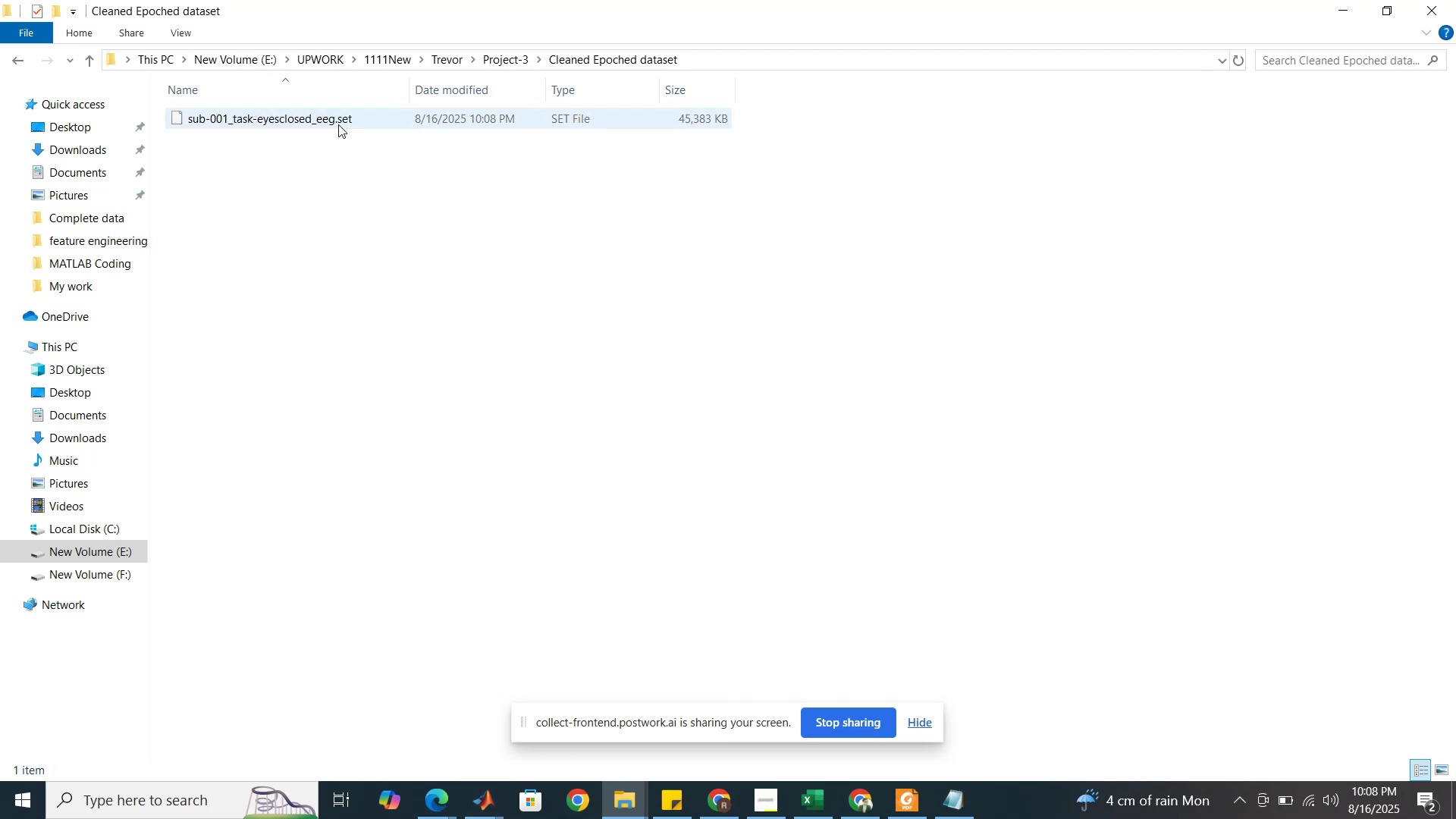 
left_click([337, 124])
 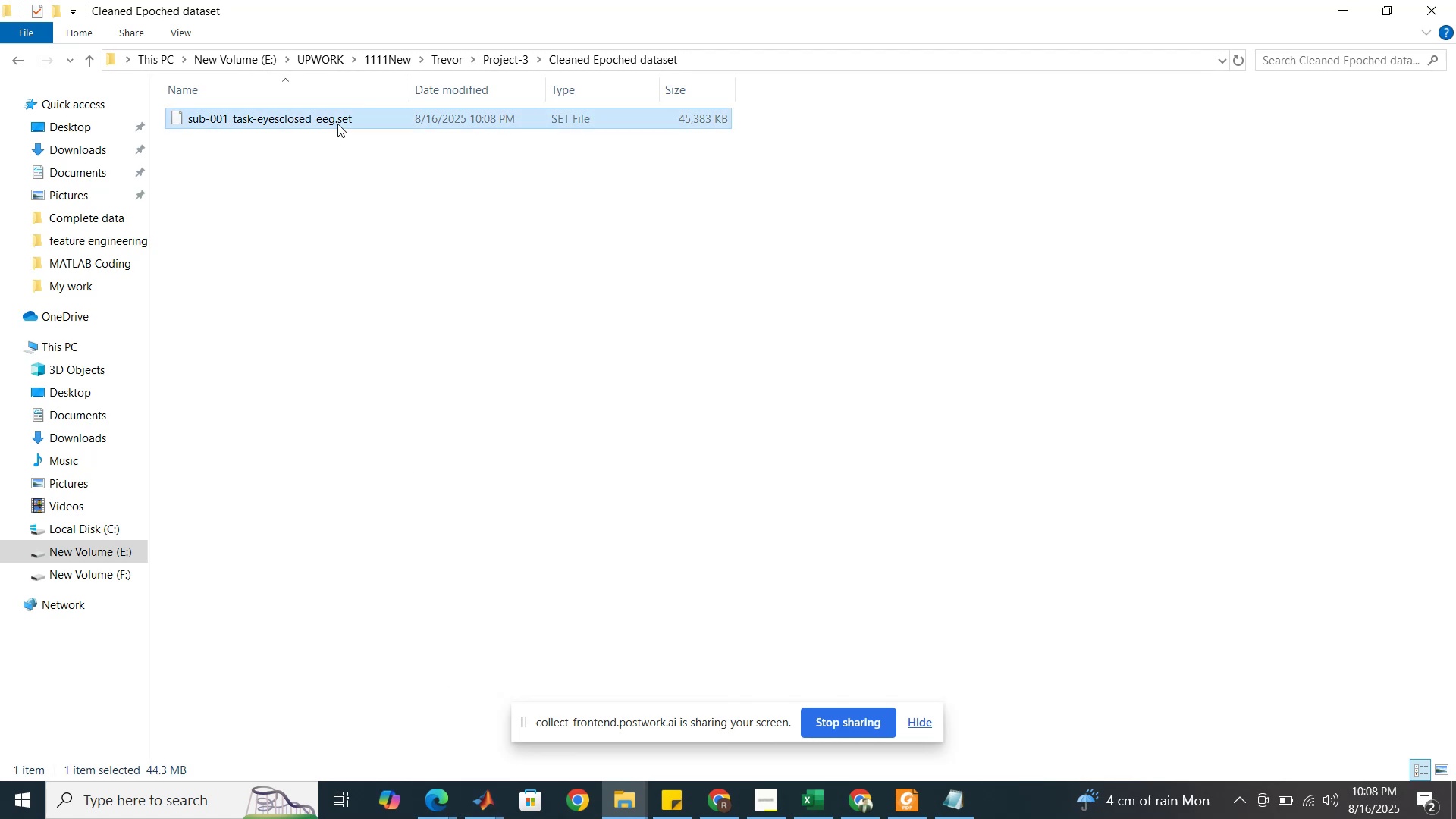 
key(Delete)
 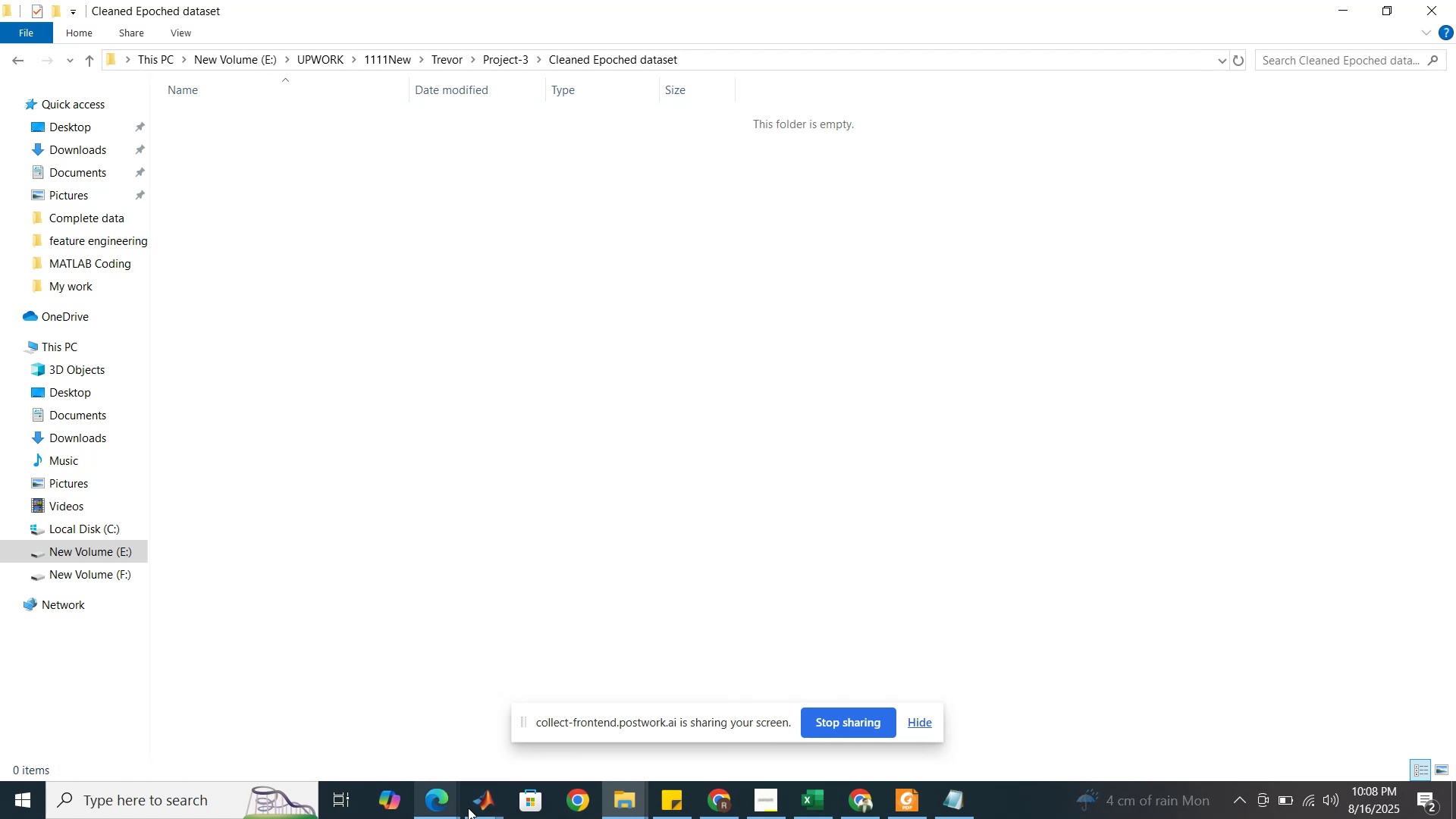 
left_click([479, 811])
 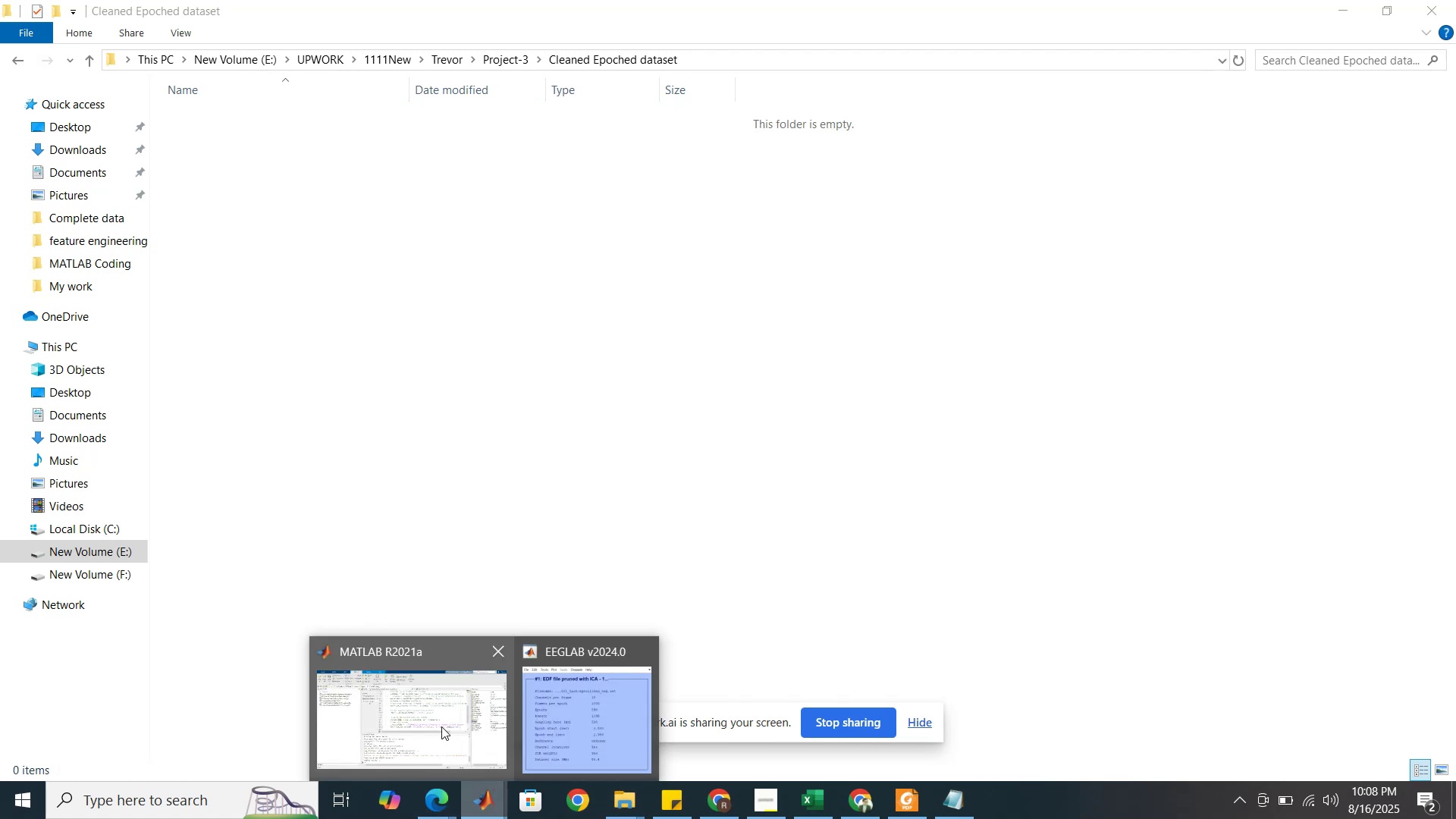 
left_click([441, 726])
 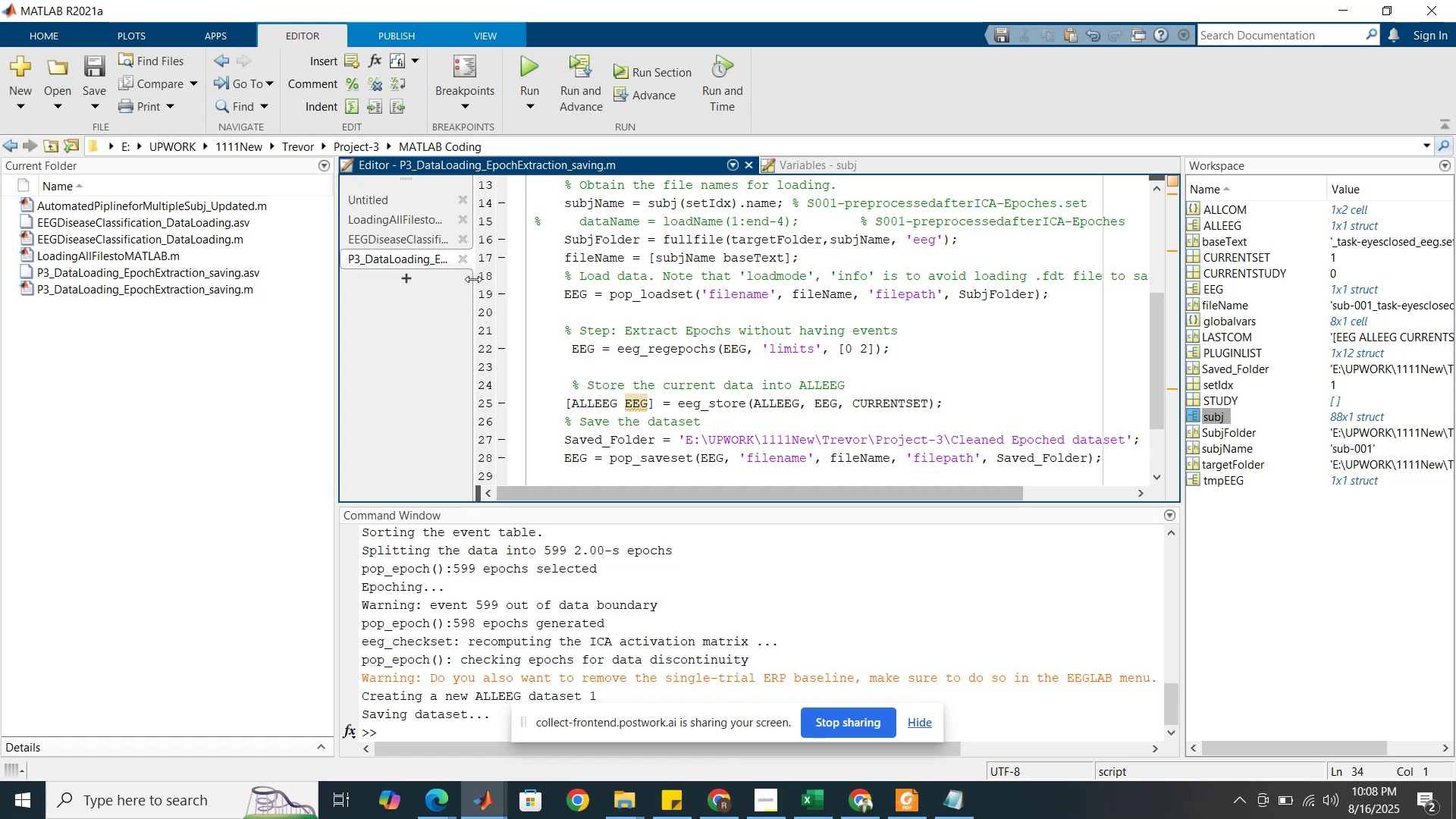 
left_click([422, 218])
 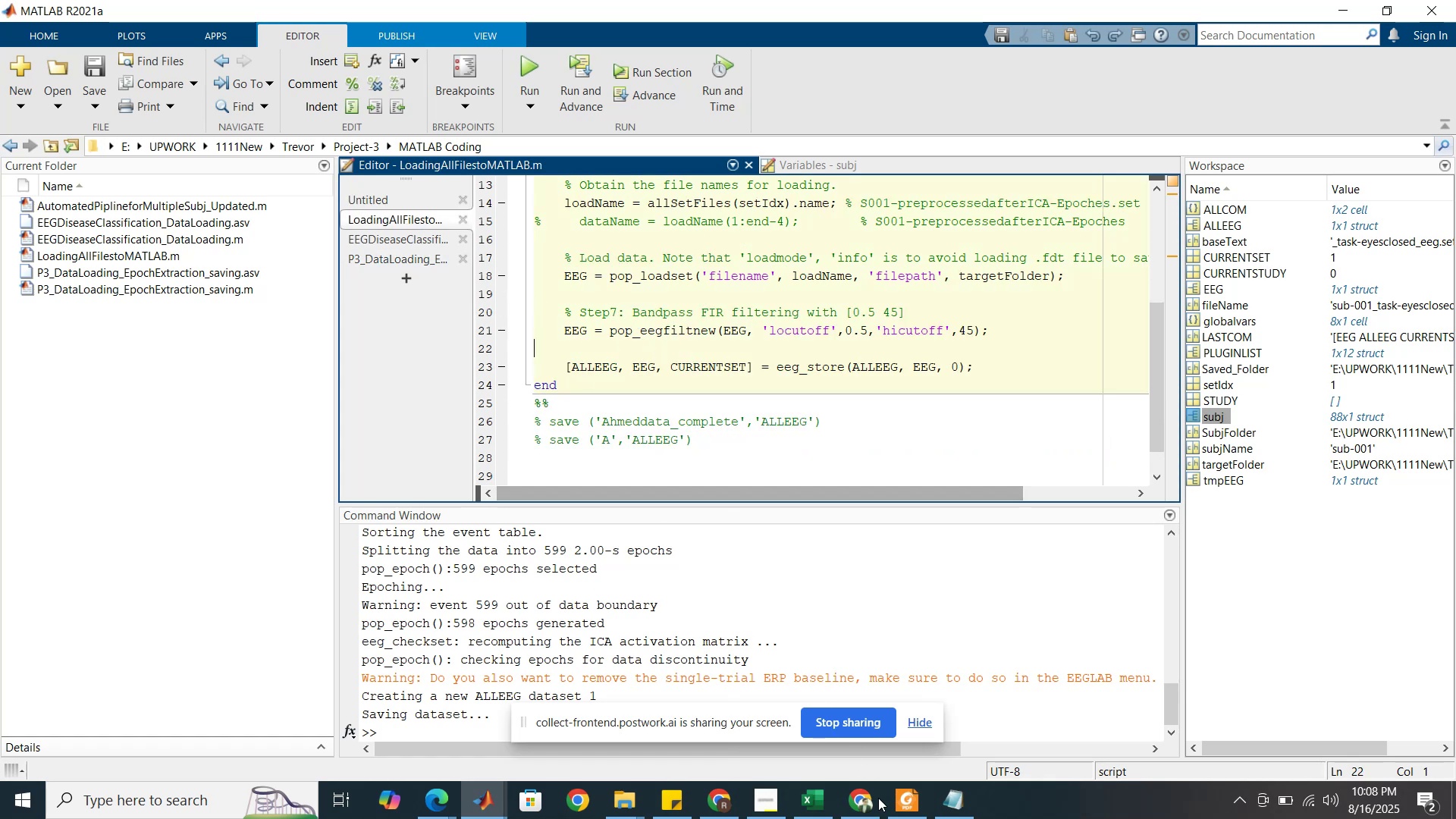 
left_click([941, 808])
 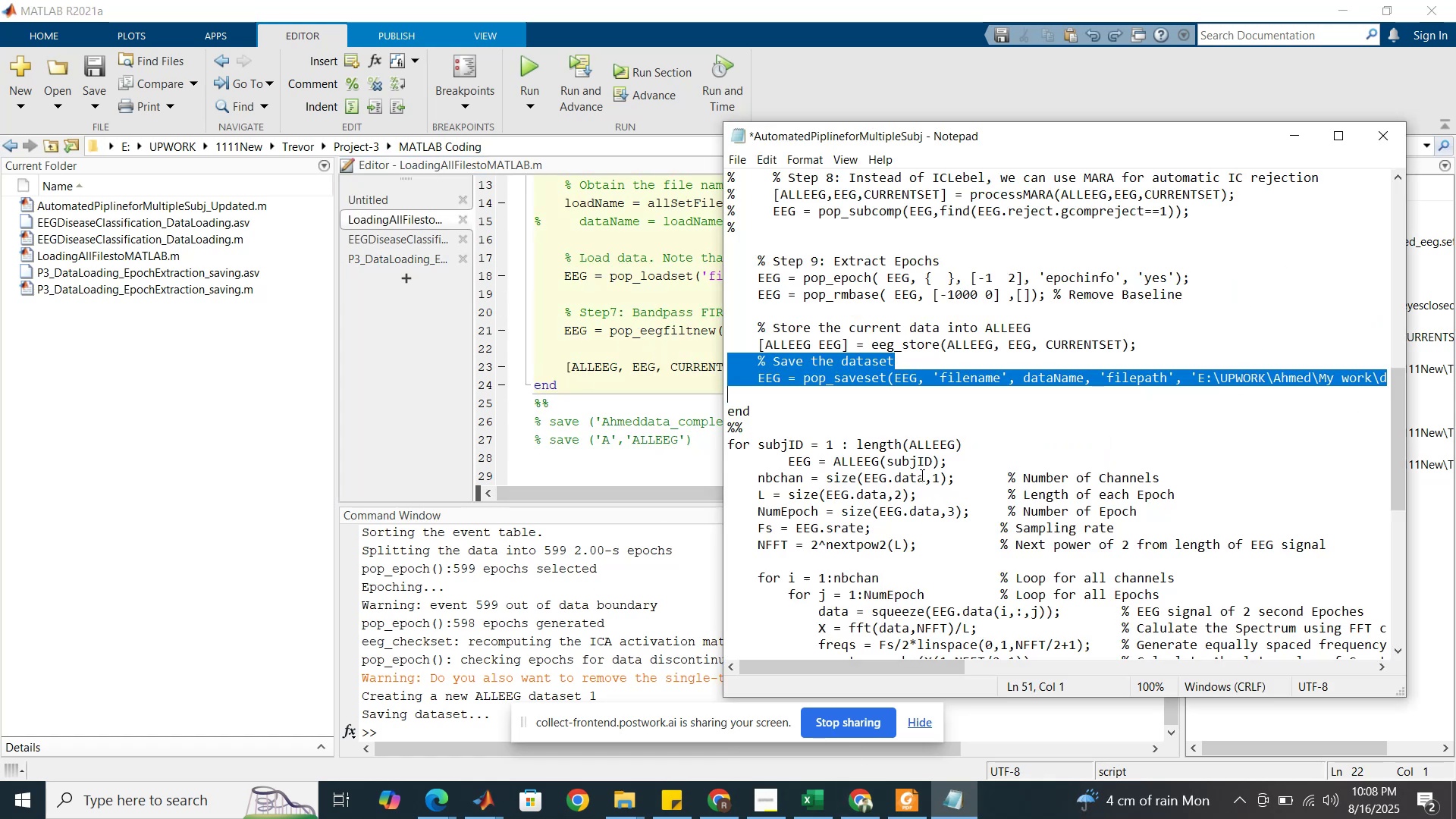 
scroll: coordinate [918, 472], scroll_direction: up, amount: 1.0
 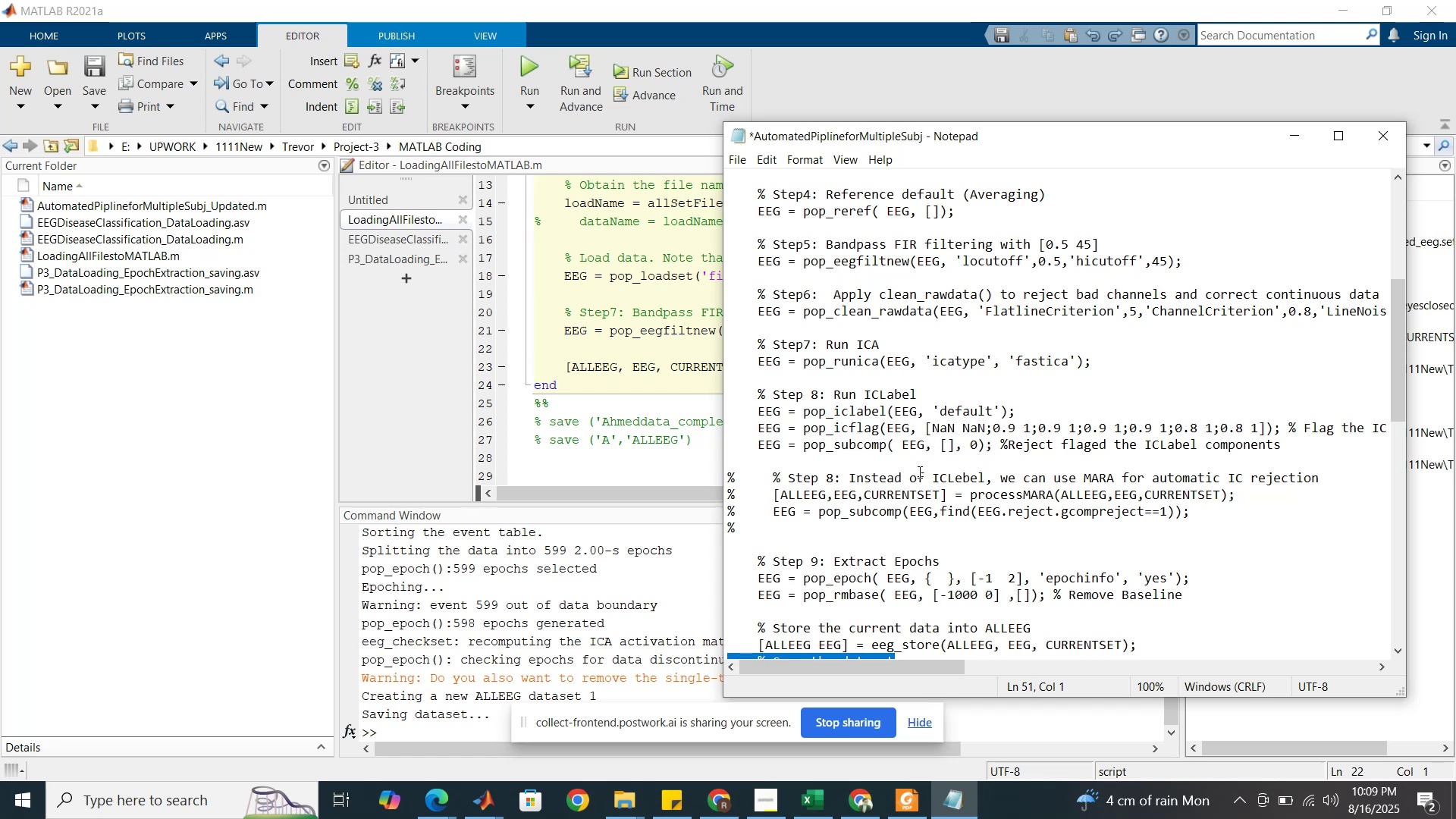 
scroll: coordinate [918, 472], scroll_direction: down, amount: 15.0
 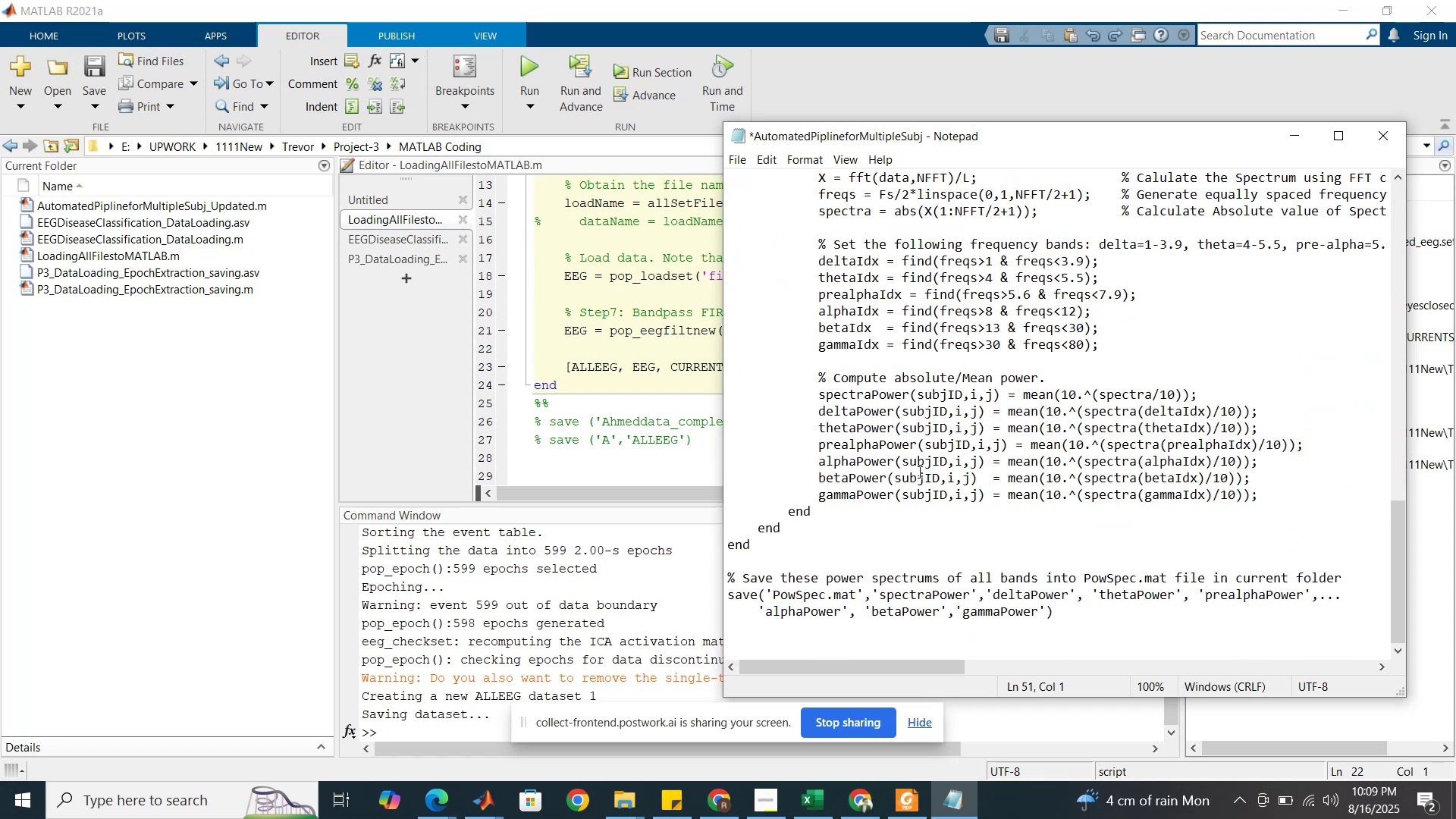 
scroll: coordinate [918, 472], scroll_direction: up, amount: 9.0
 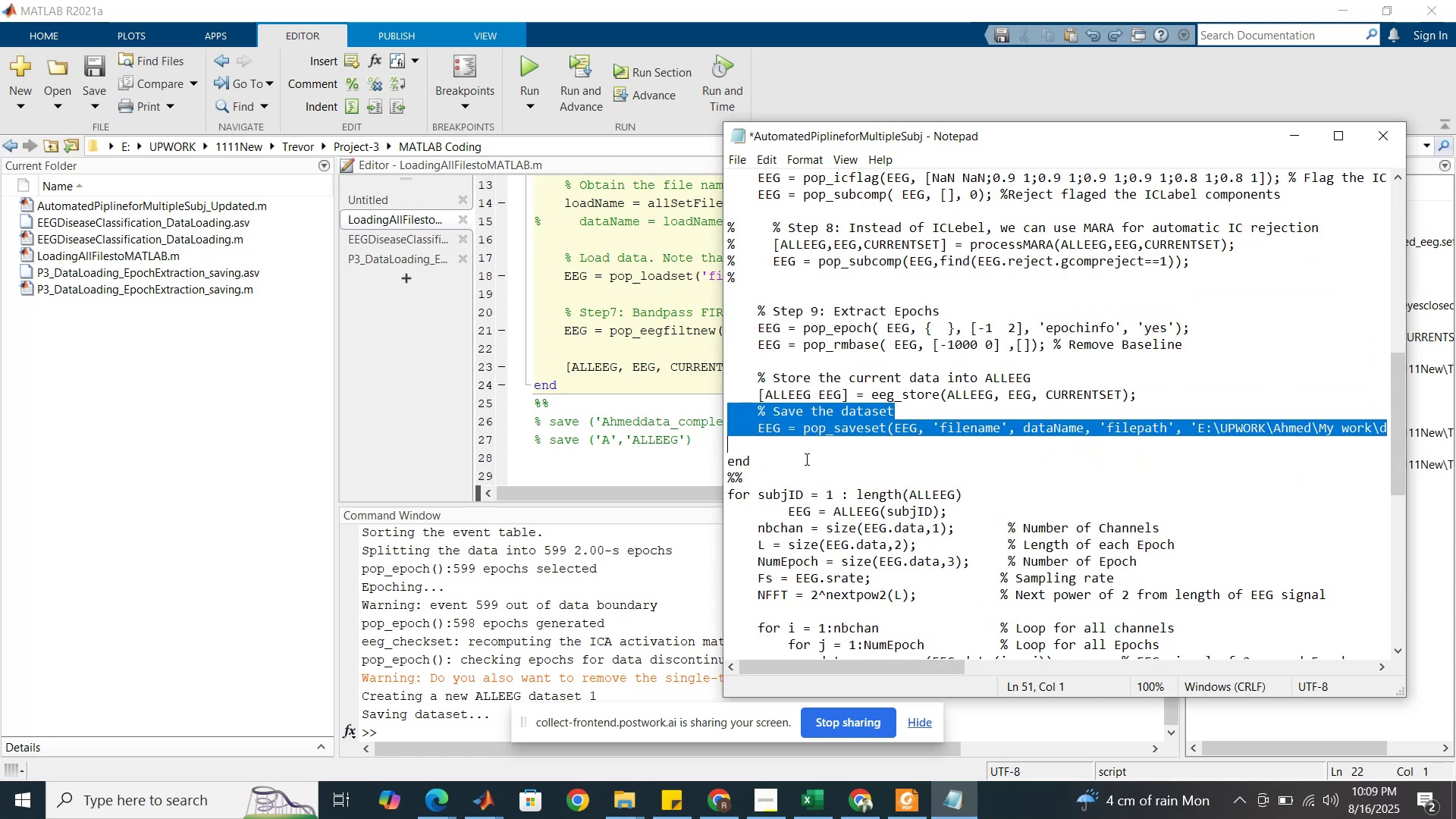 
wait(8.57)
 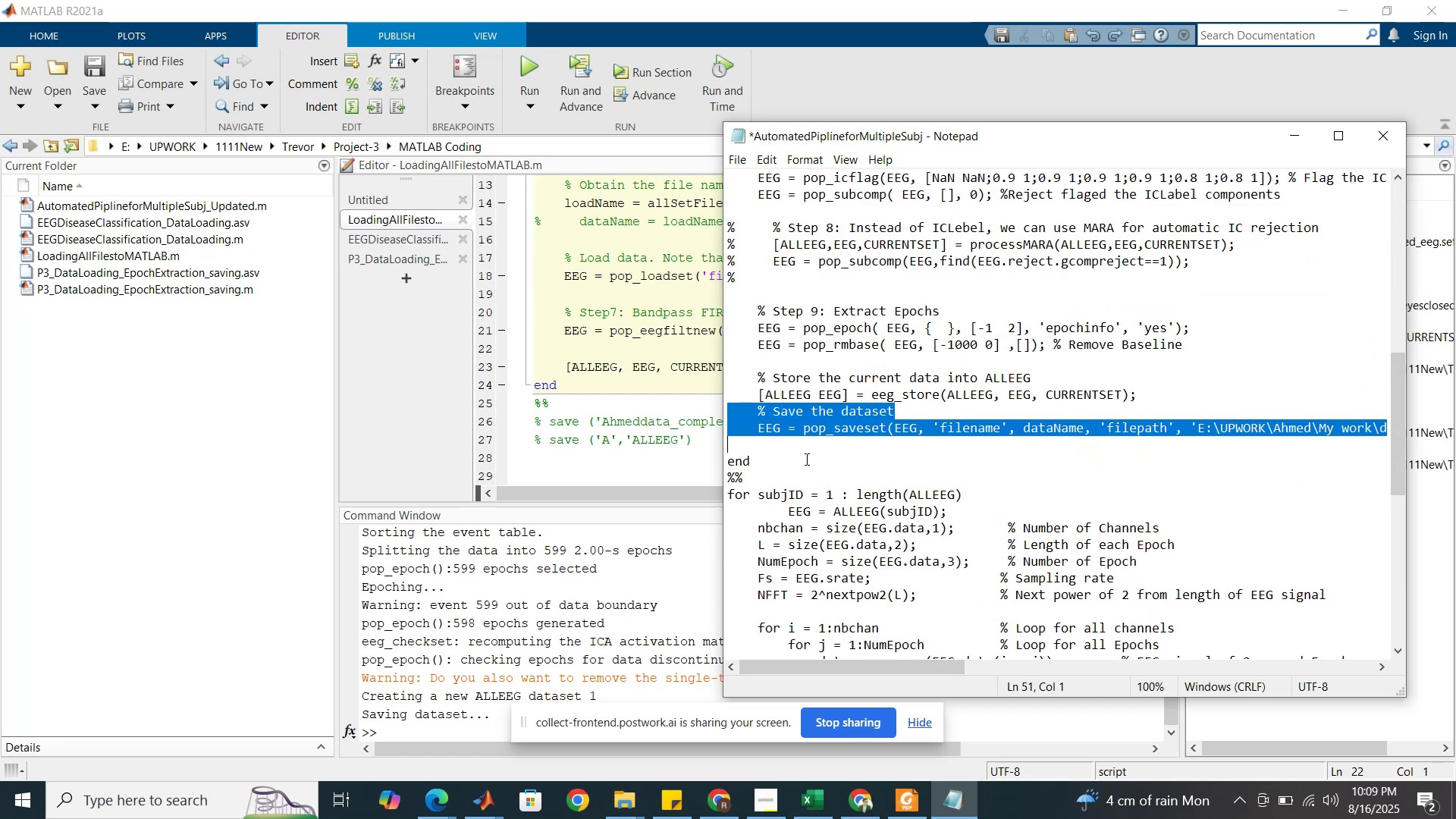 
left_click([653, 299])
 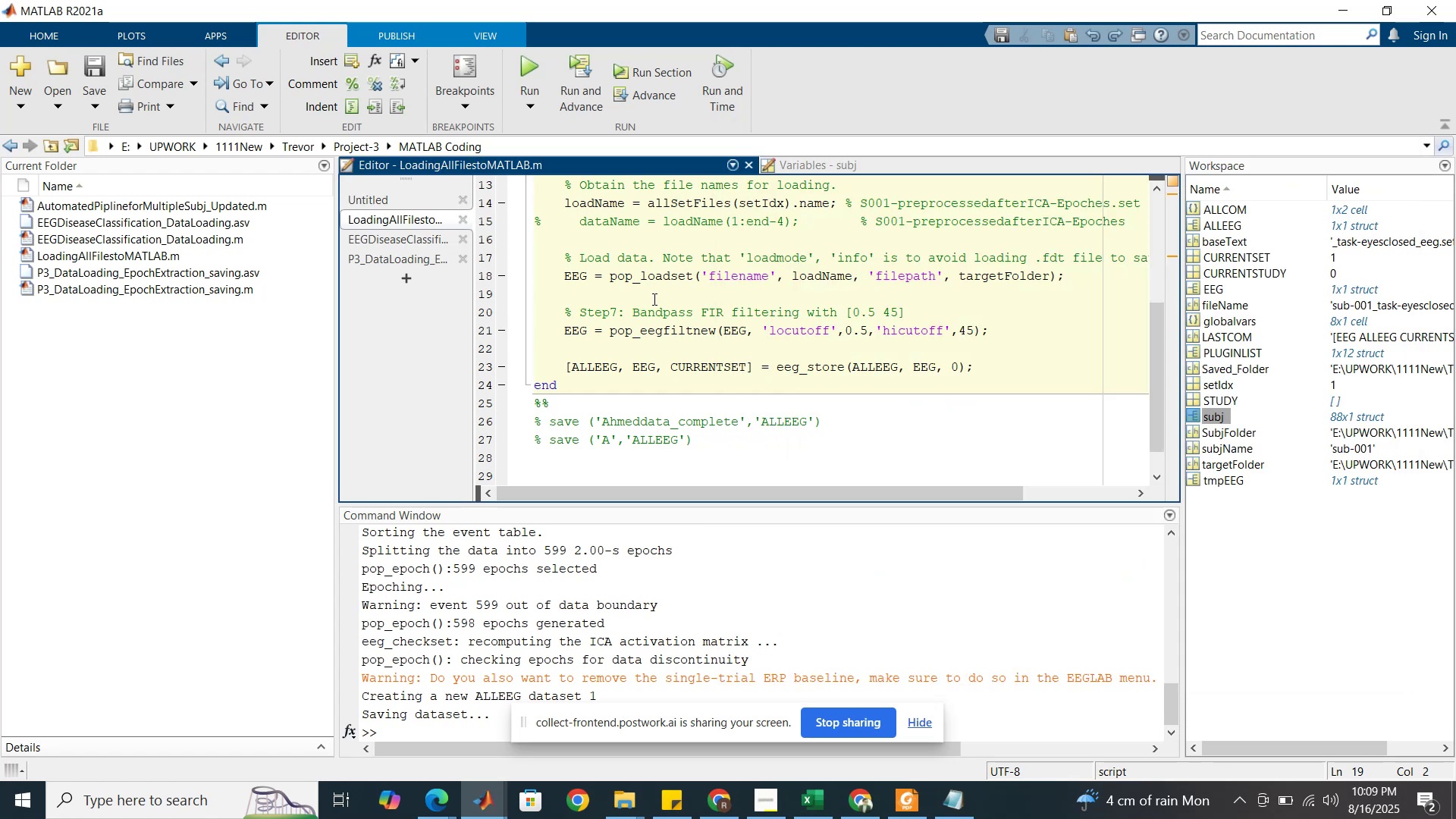 
scroll: coordinate [653, 299], scroll_direction: up, amount: 1.0
 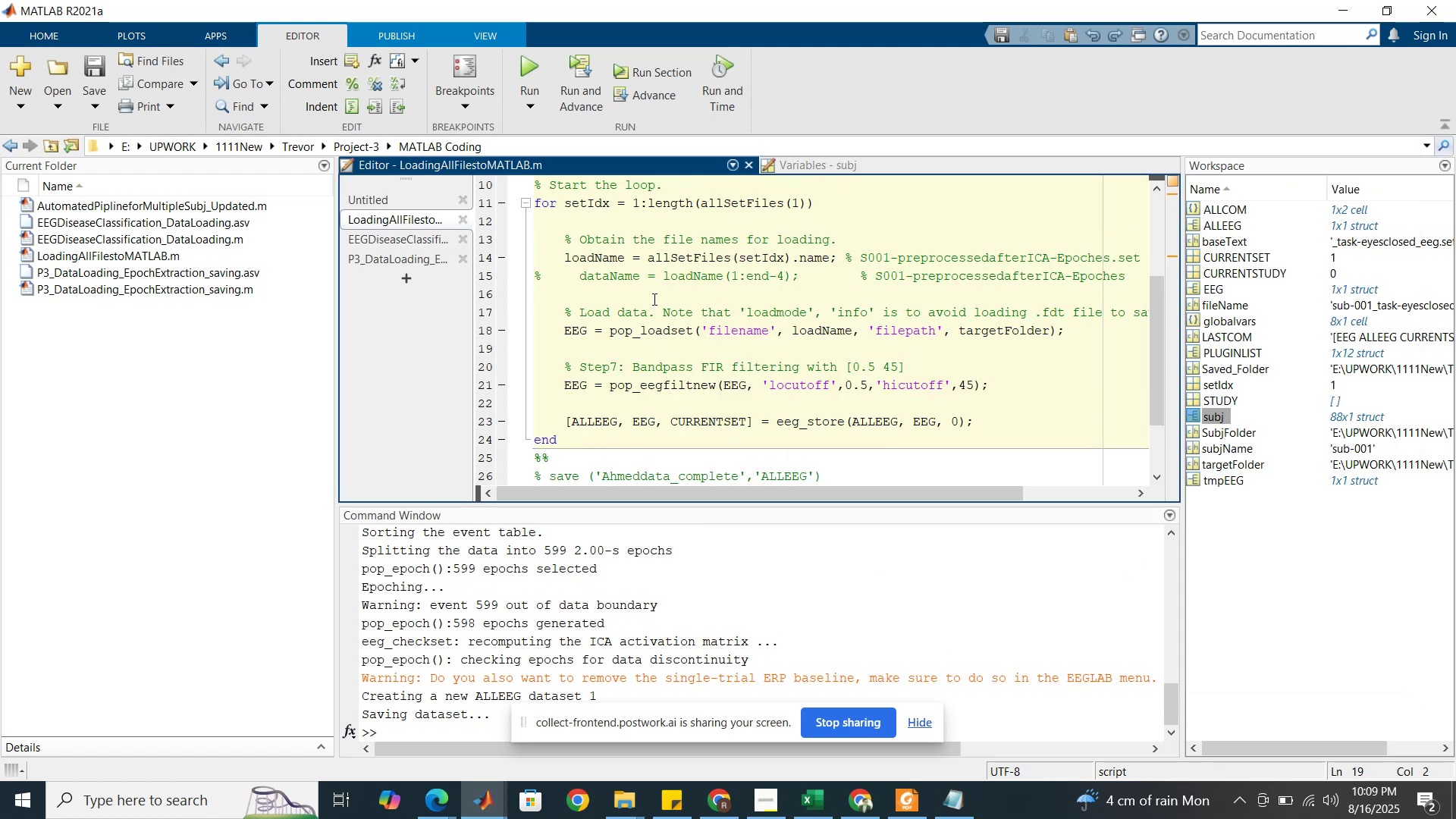 
left_click([400, 254])
 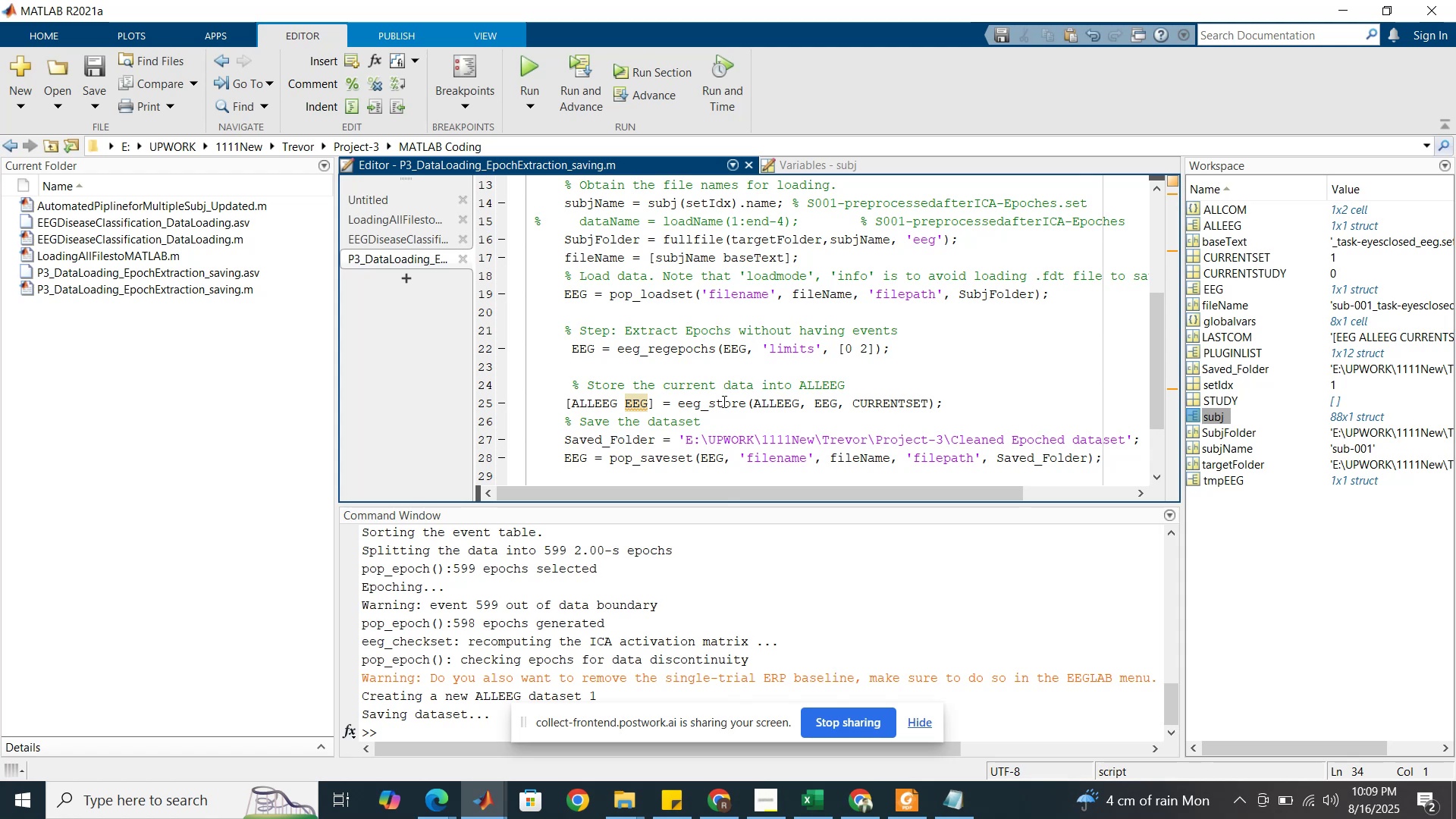 
wait(20.38)
 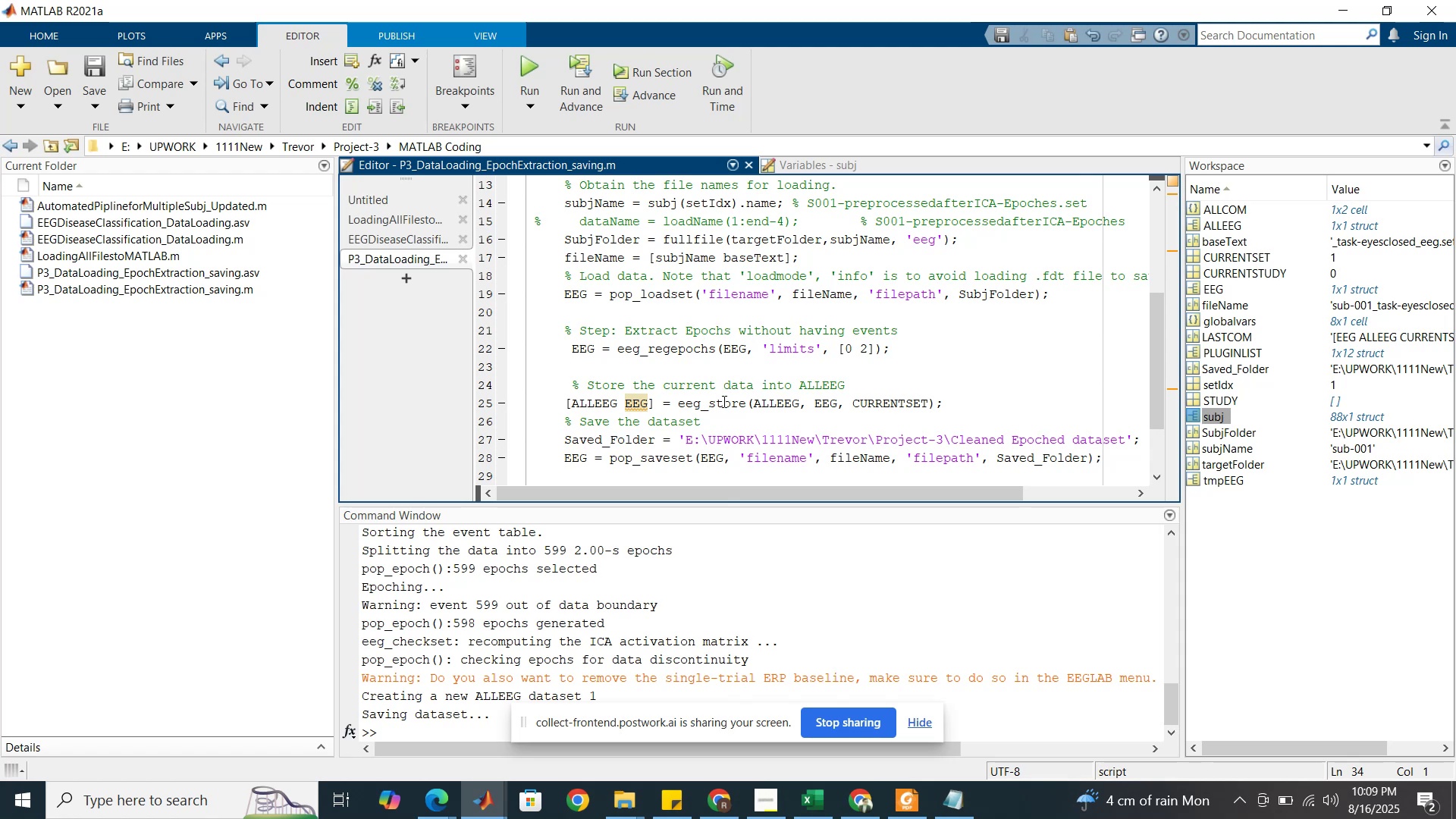 
left_click([561, 457])
 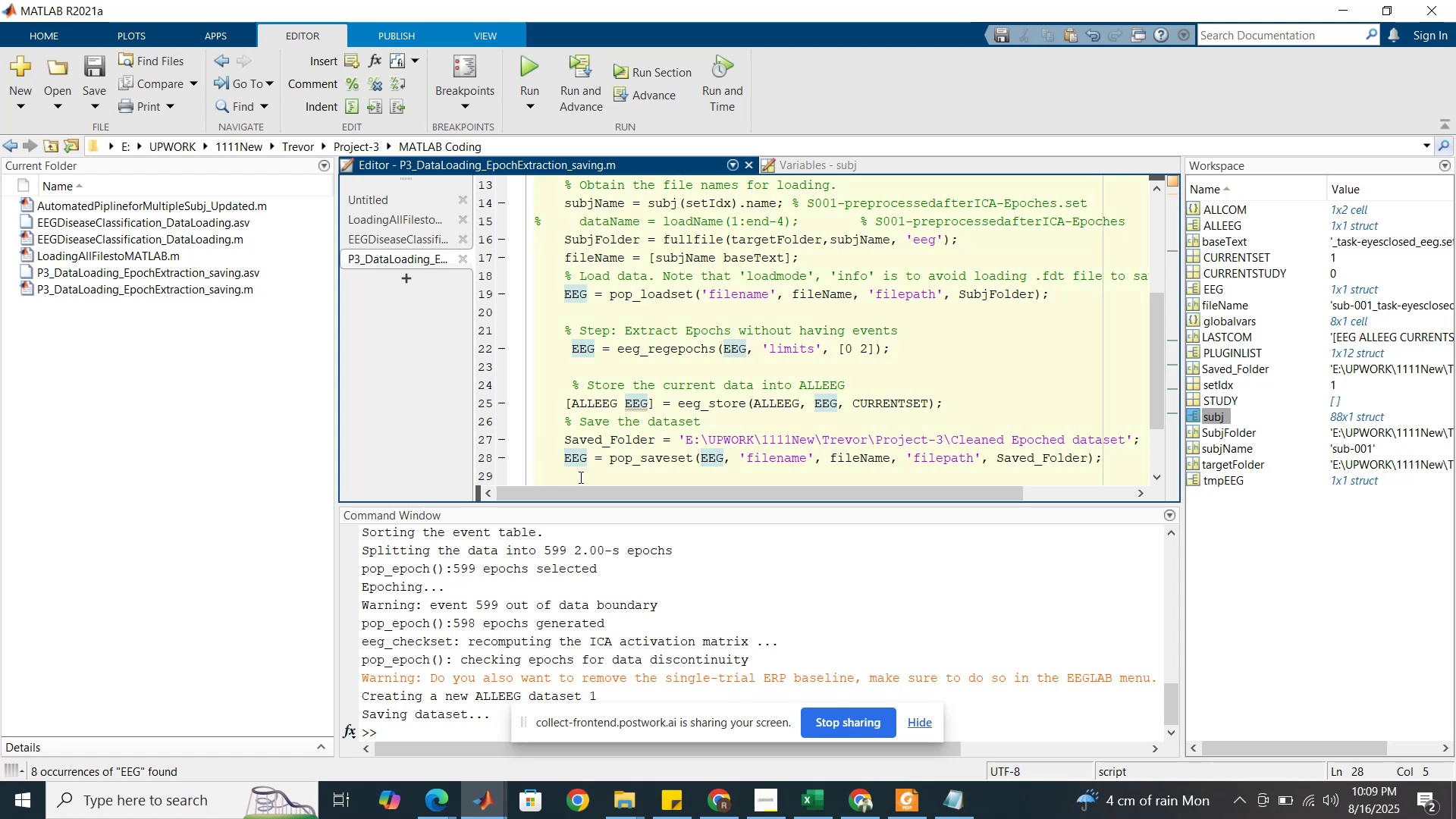 
key(Enter)
 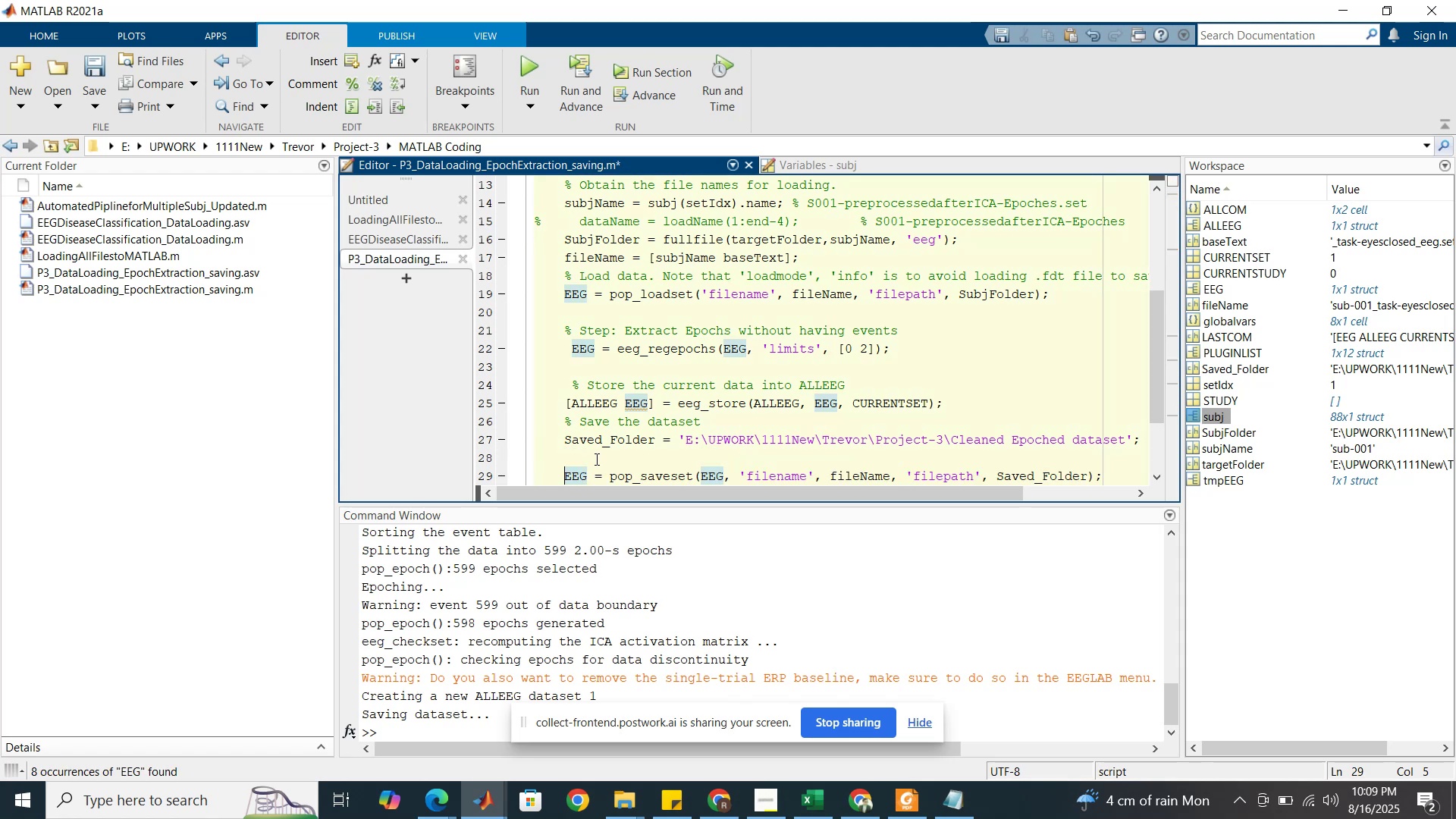 
left_click([596, 458])
 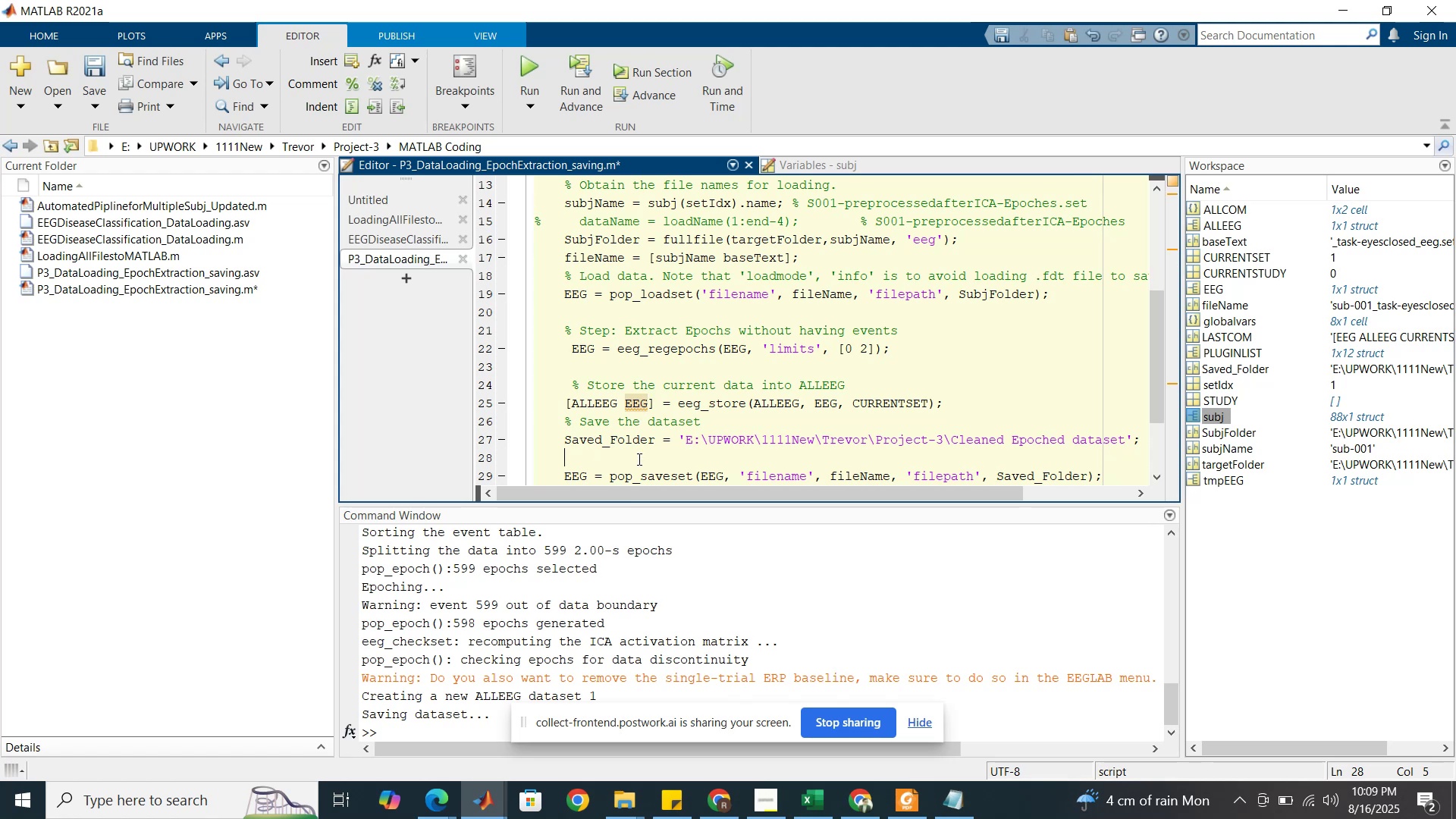 
type(save)
 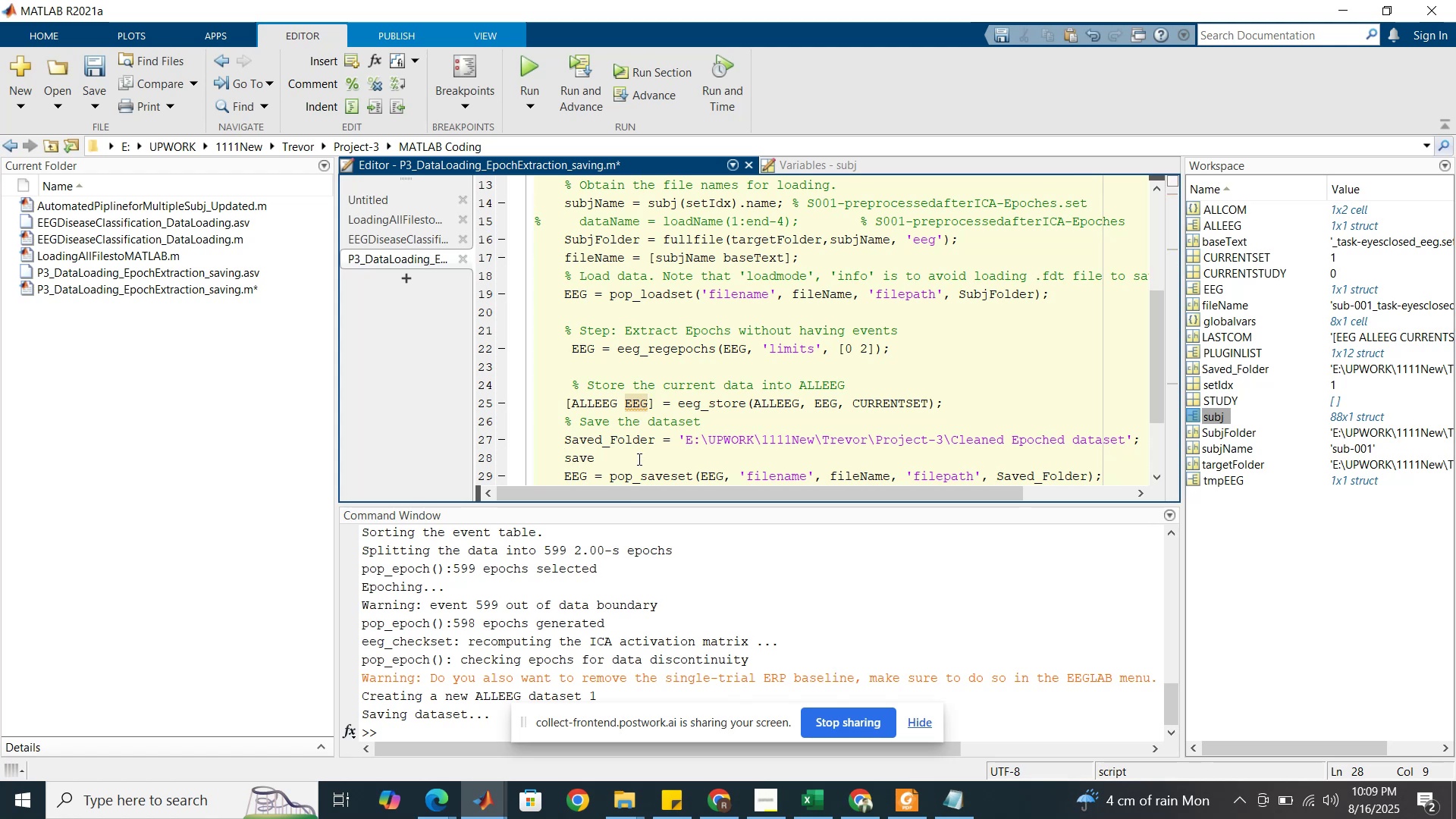 
hold_key(key=ShiftRight, duration=1.07)
 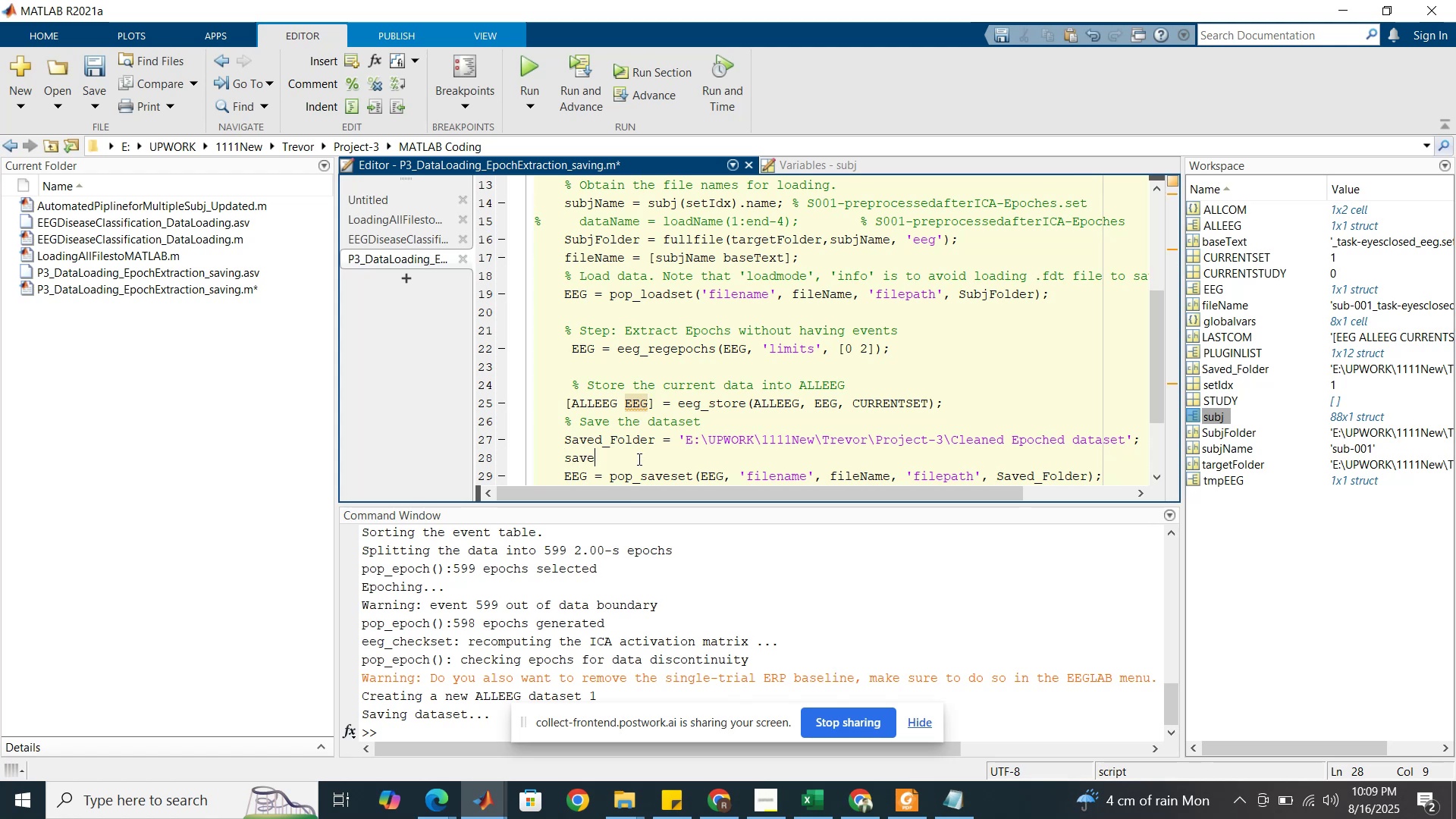 
type(fileName = [])
 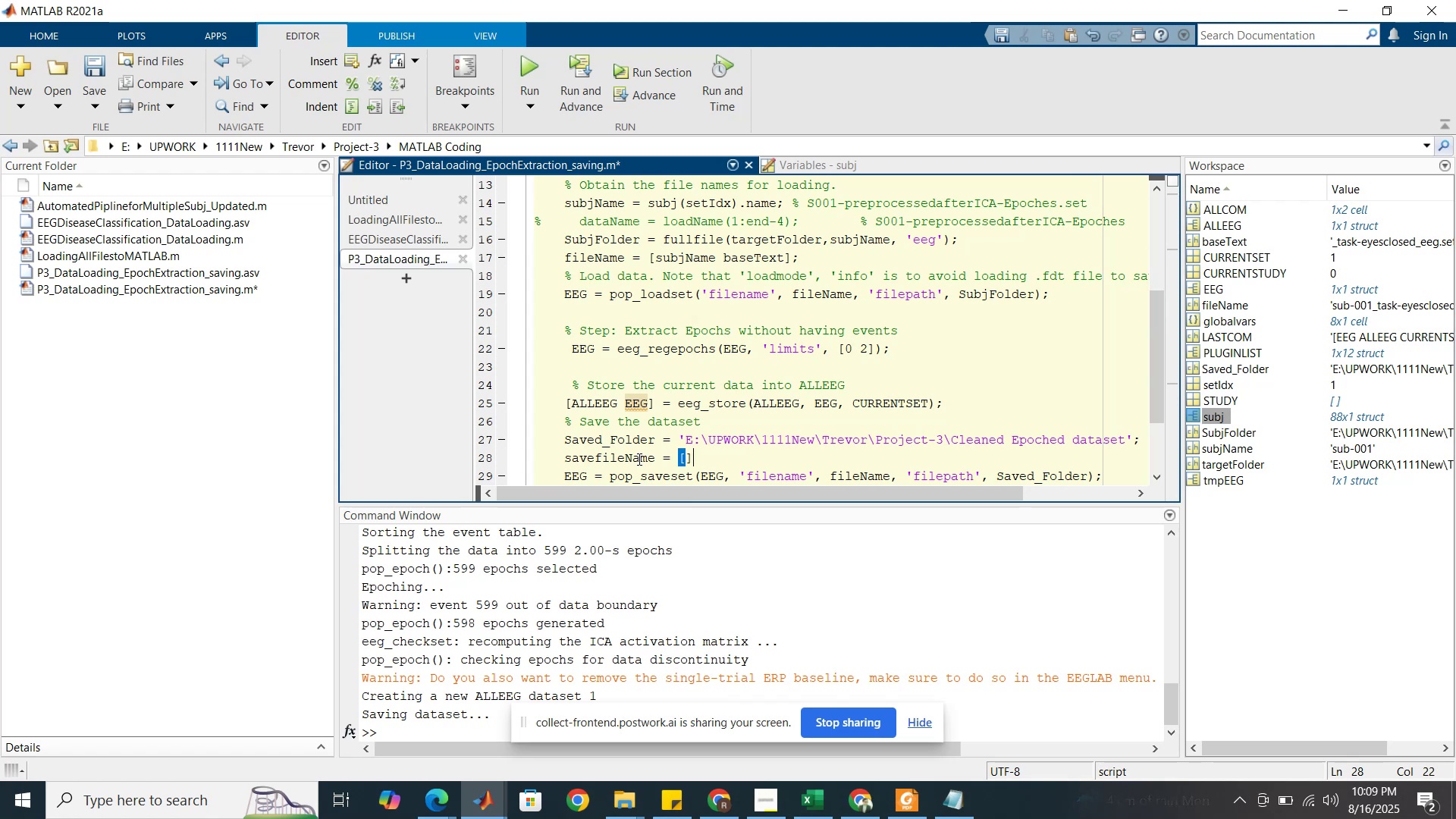 
key(ArrowLeft)
 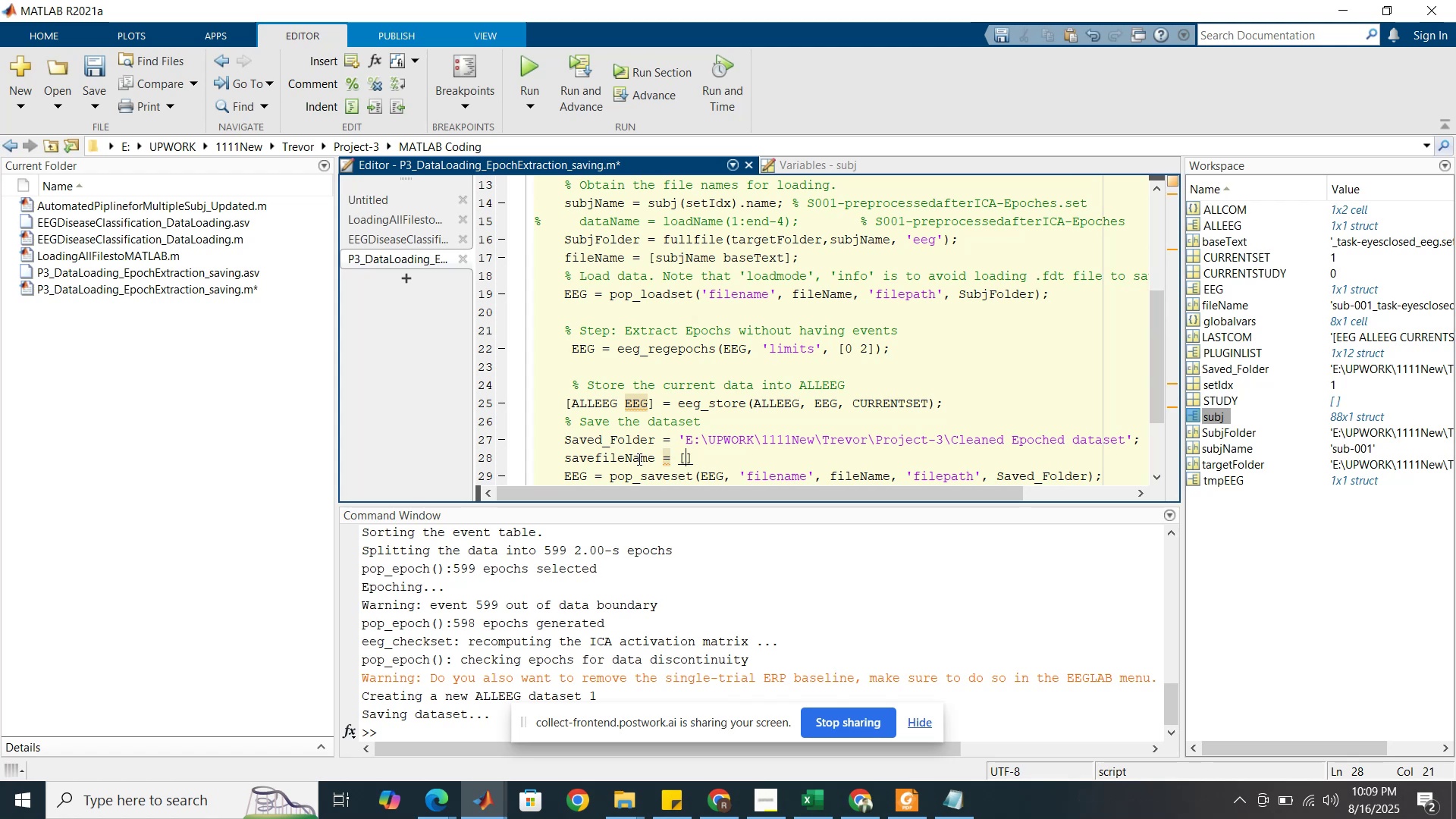 
type(filename)
 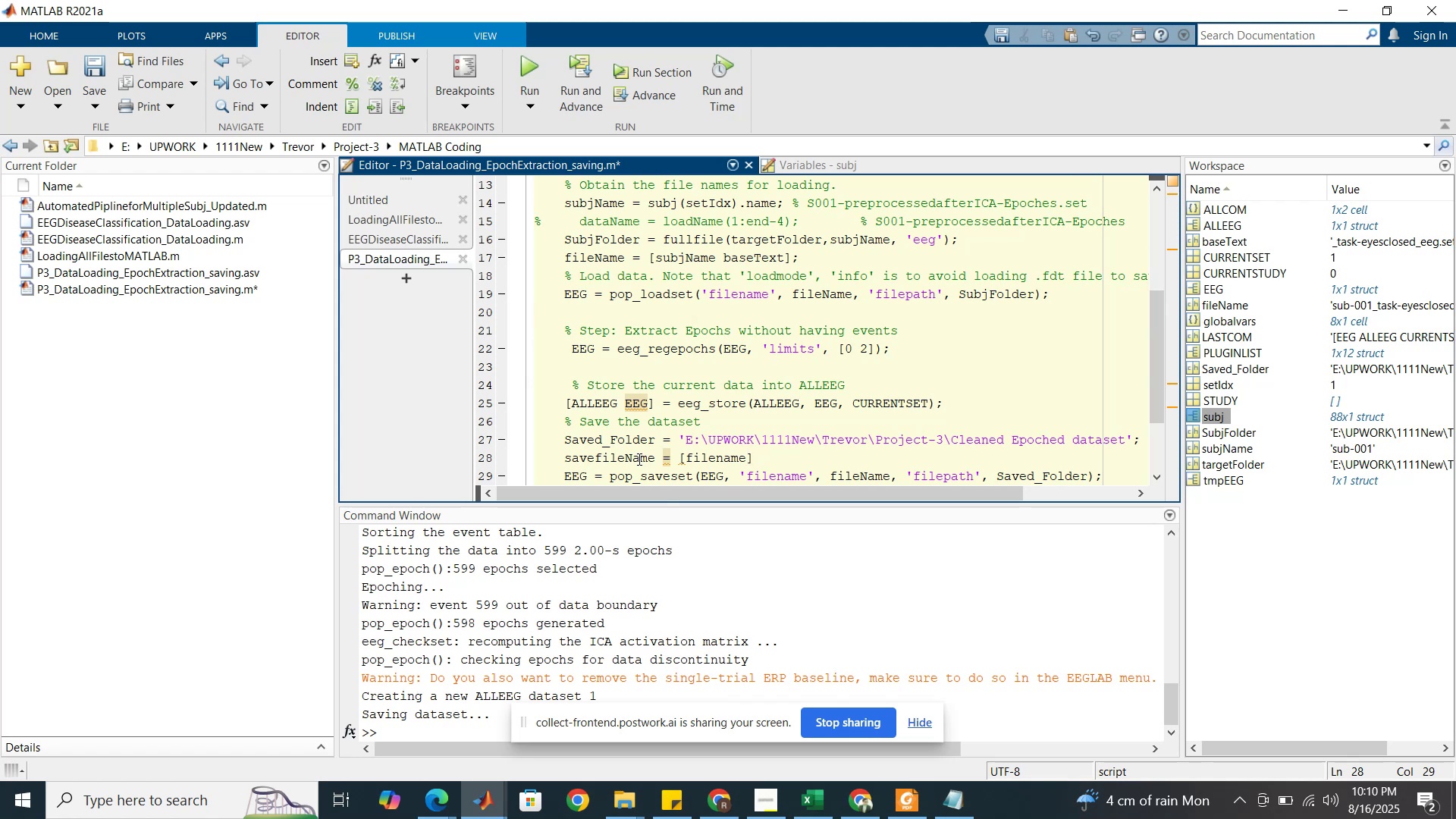 
wait(13.37)
 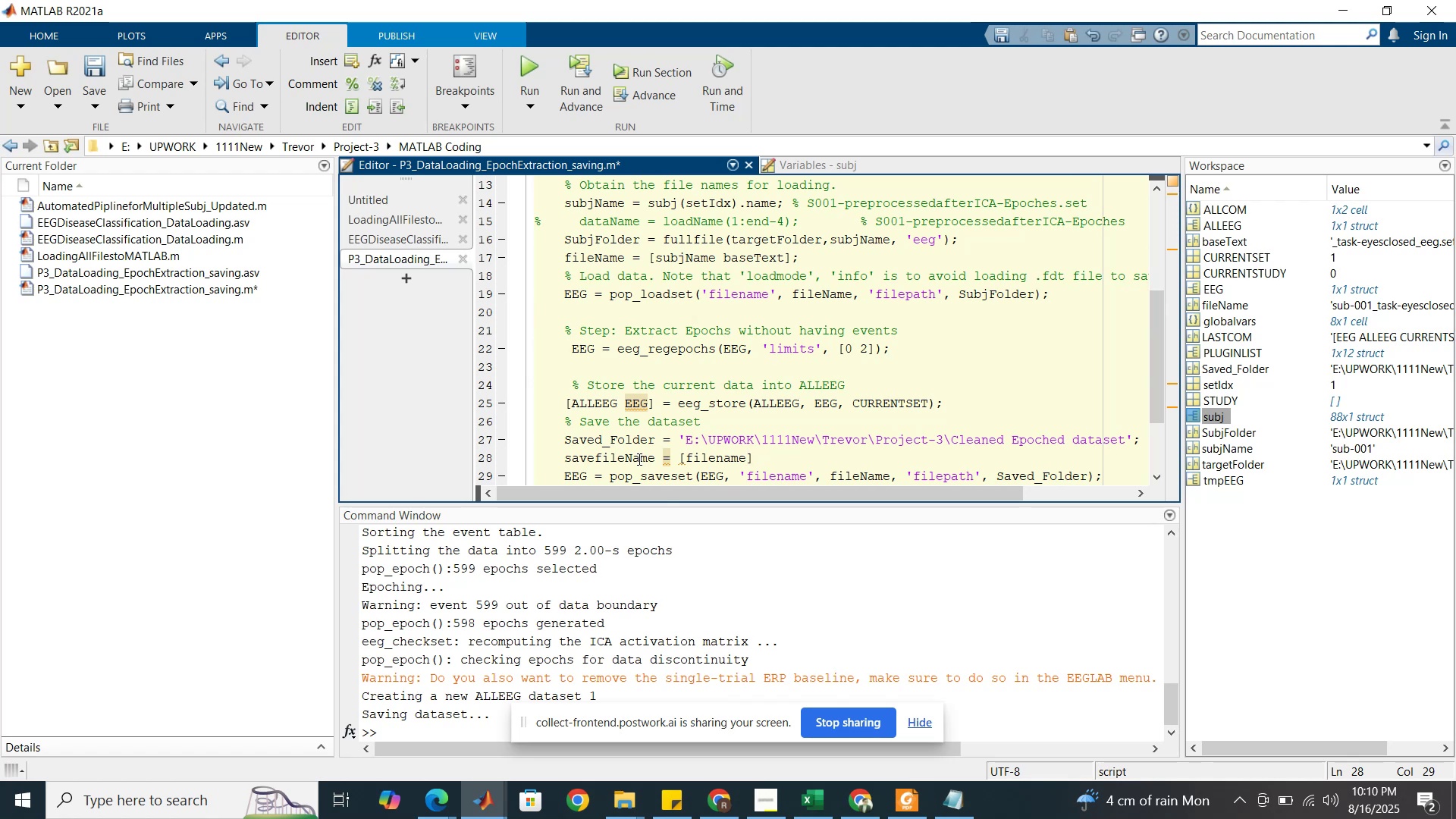 
scroll: coordinate [756, 320], scroll_direction: up, amount: 4.0
 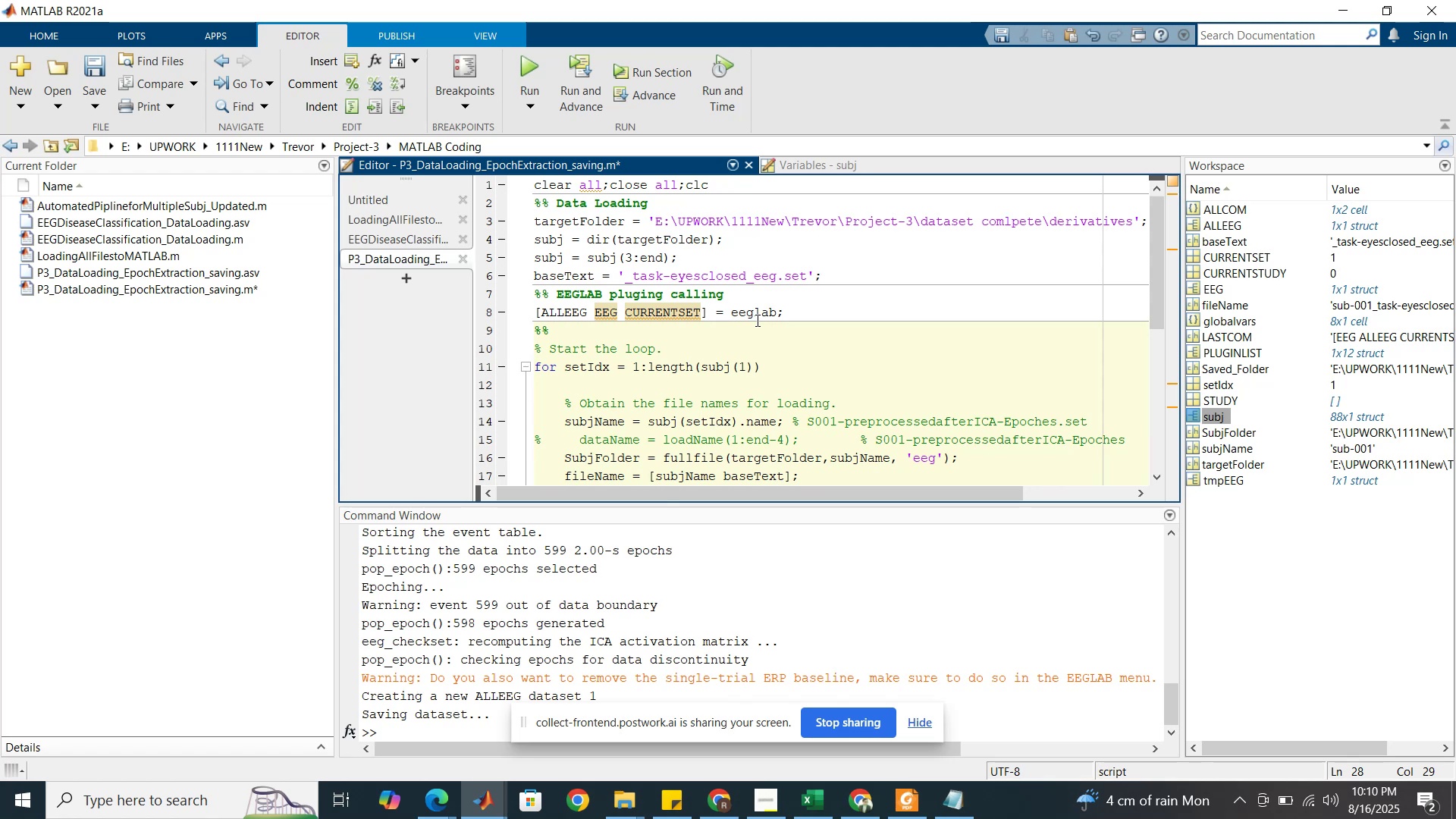 
scroll: coordinate [756, 320], scroll_direction: down, amount: 5.0
 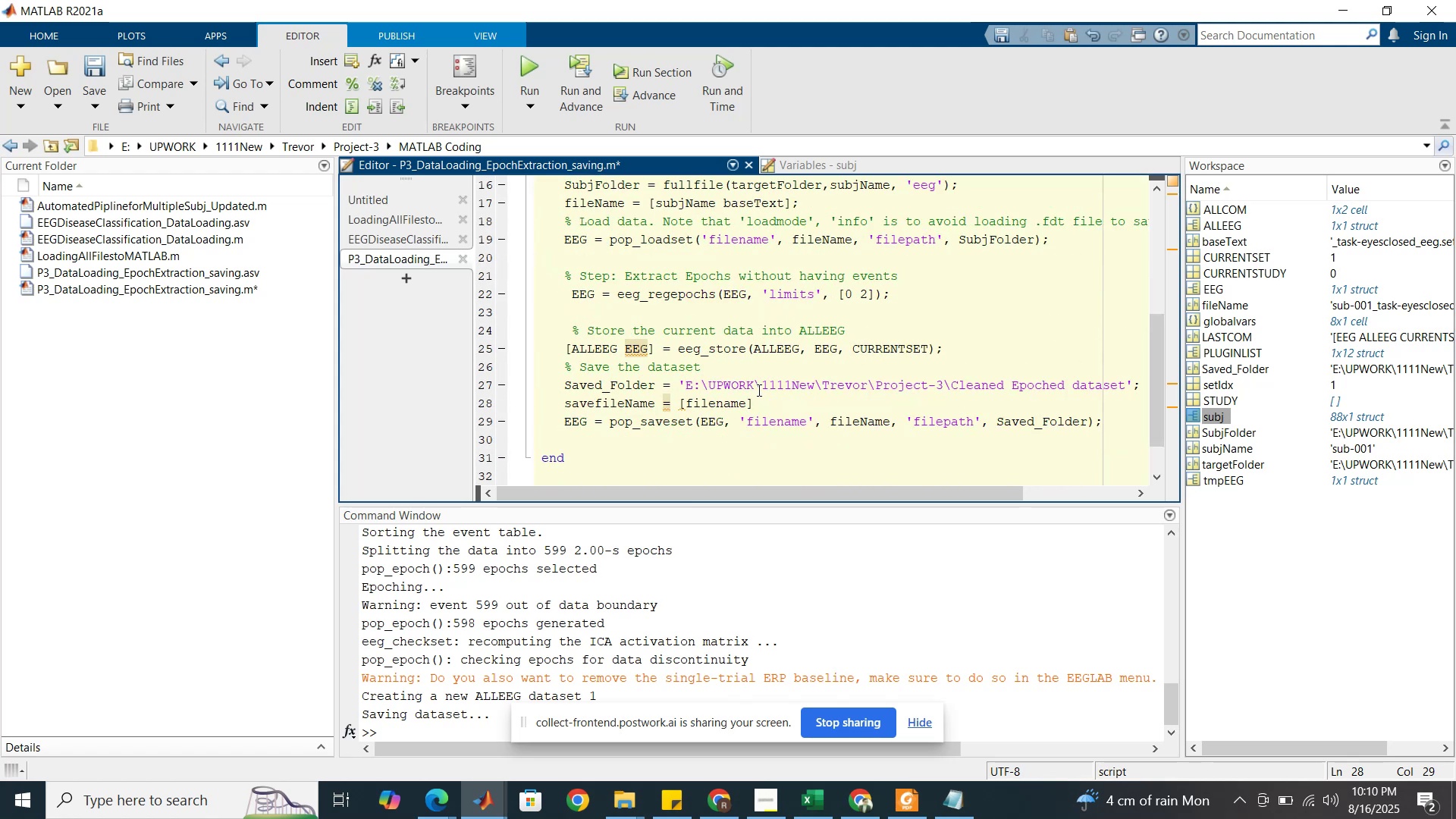 
wait(8.8)
 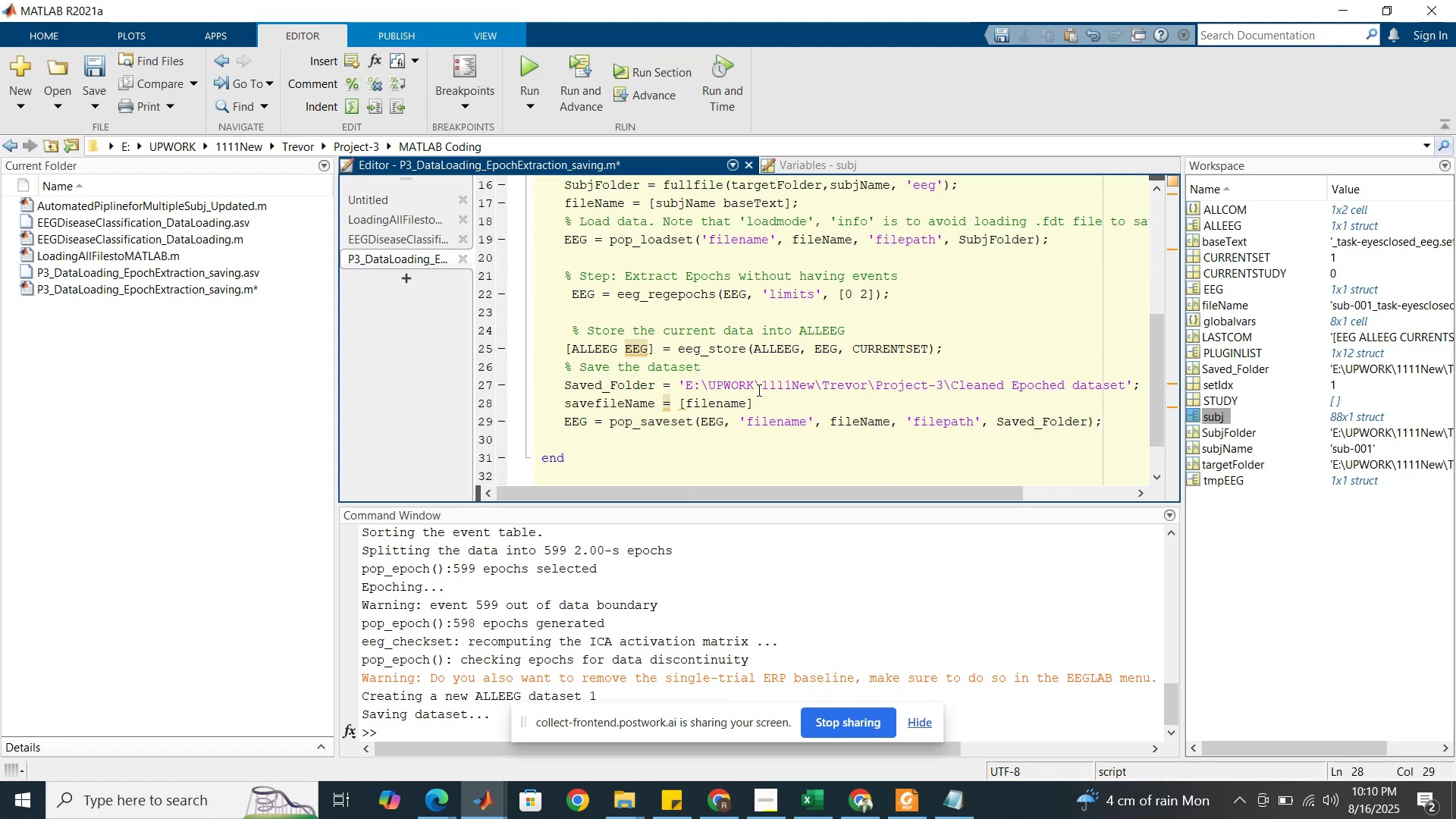 
scroll: coordinate [761, 403], scroll_direction: up, amount: 6.0
 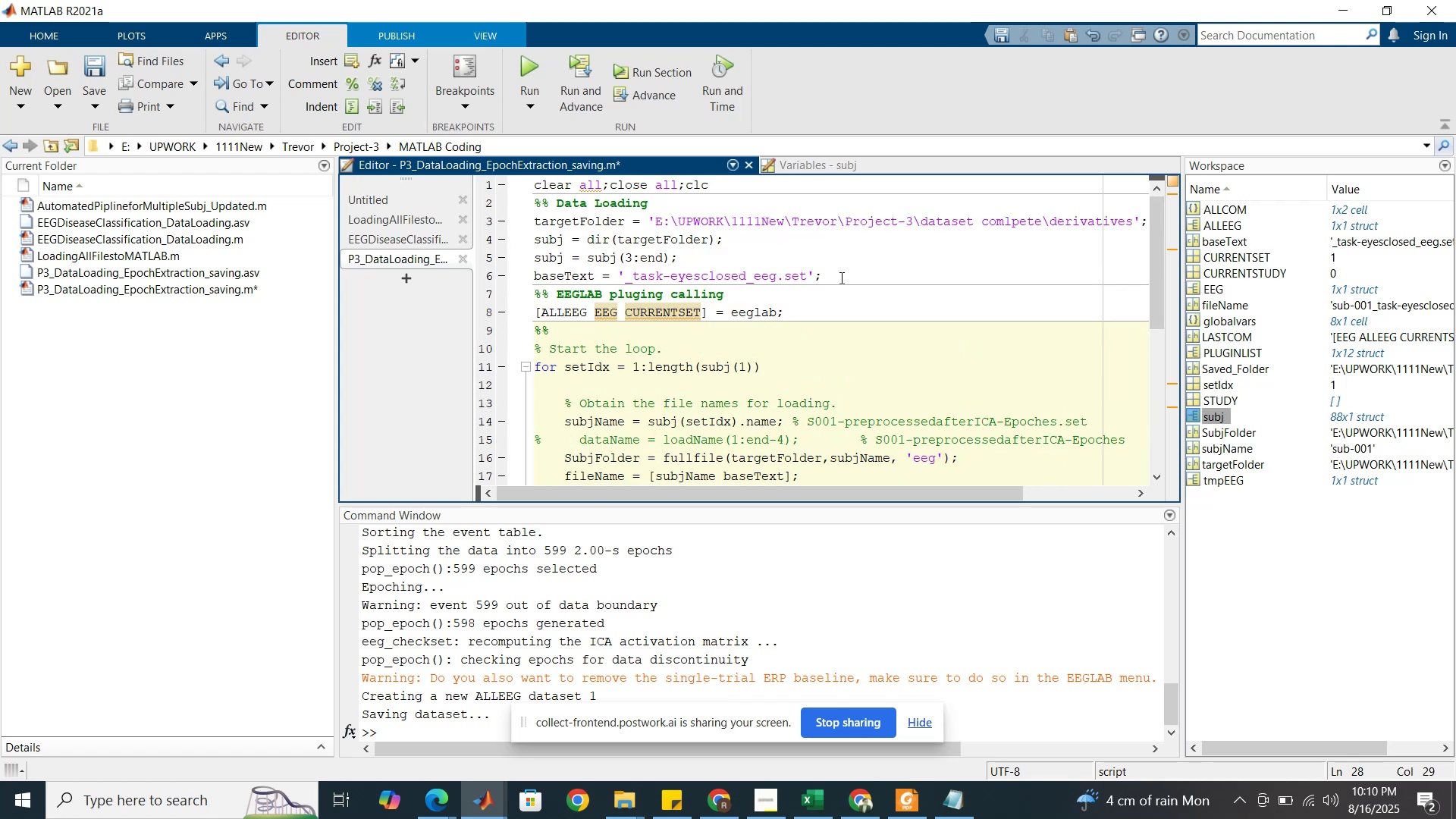 
left_click([840, 278])
 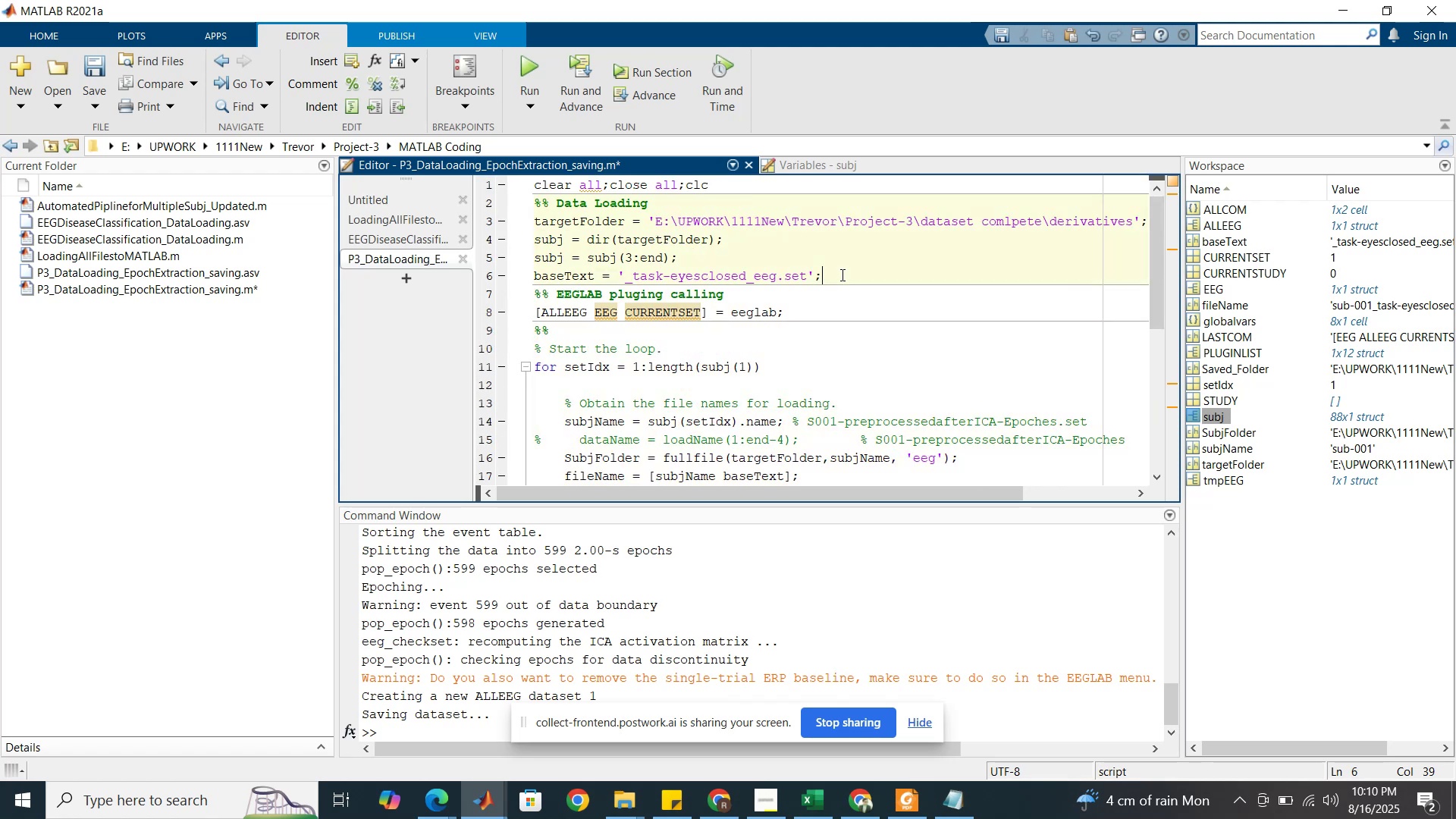 
left_click_drag(start_coordinate=[841, 275], to_coordinate=[532, 274])
 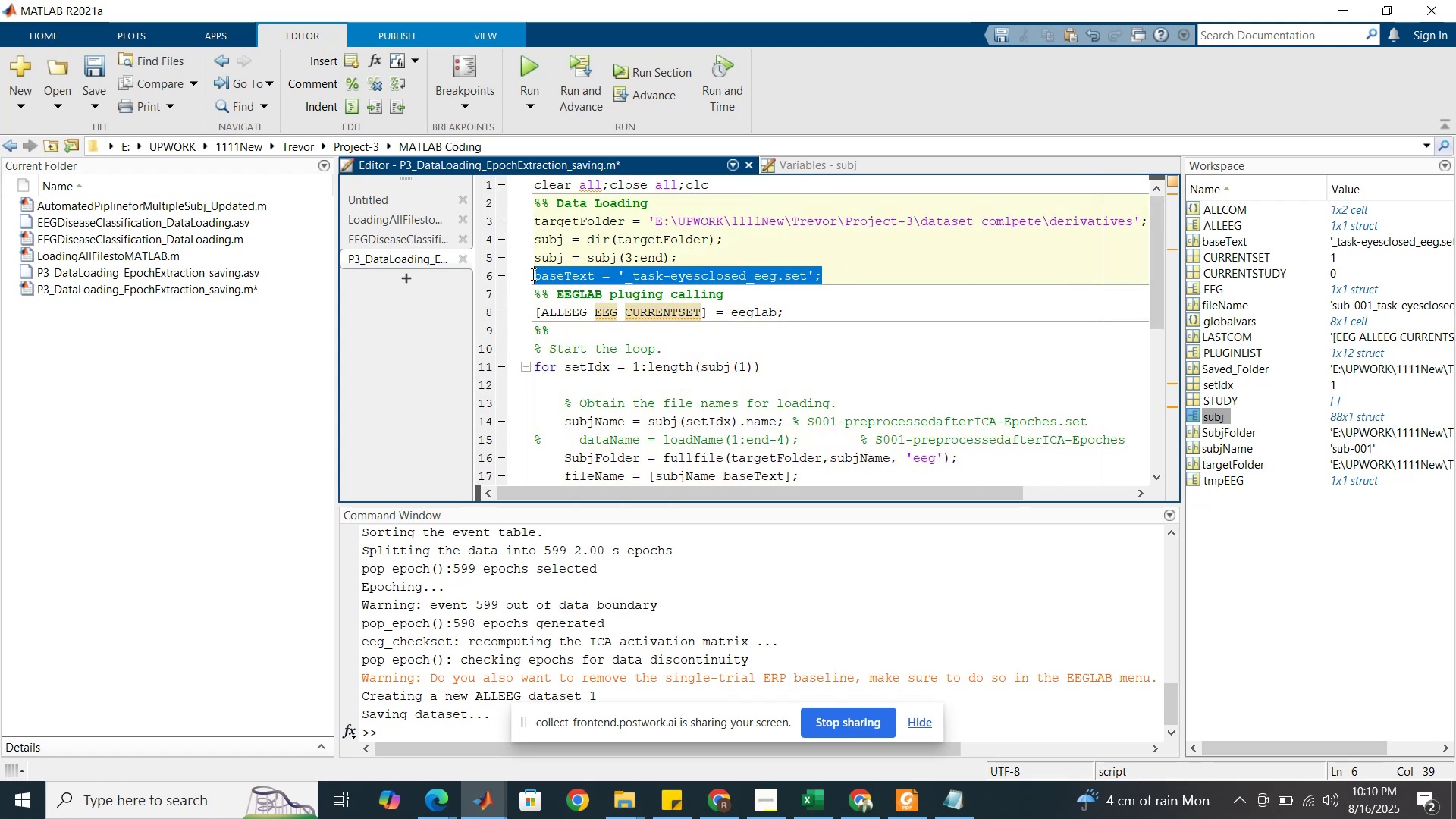 
key(Control+C)
 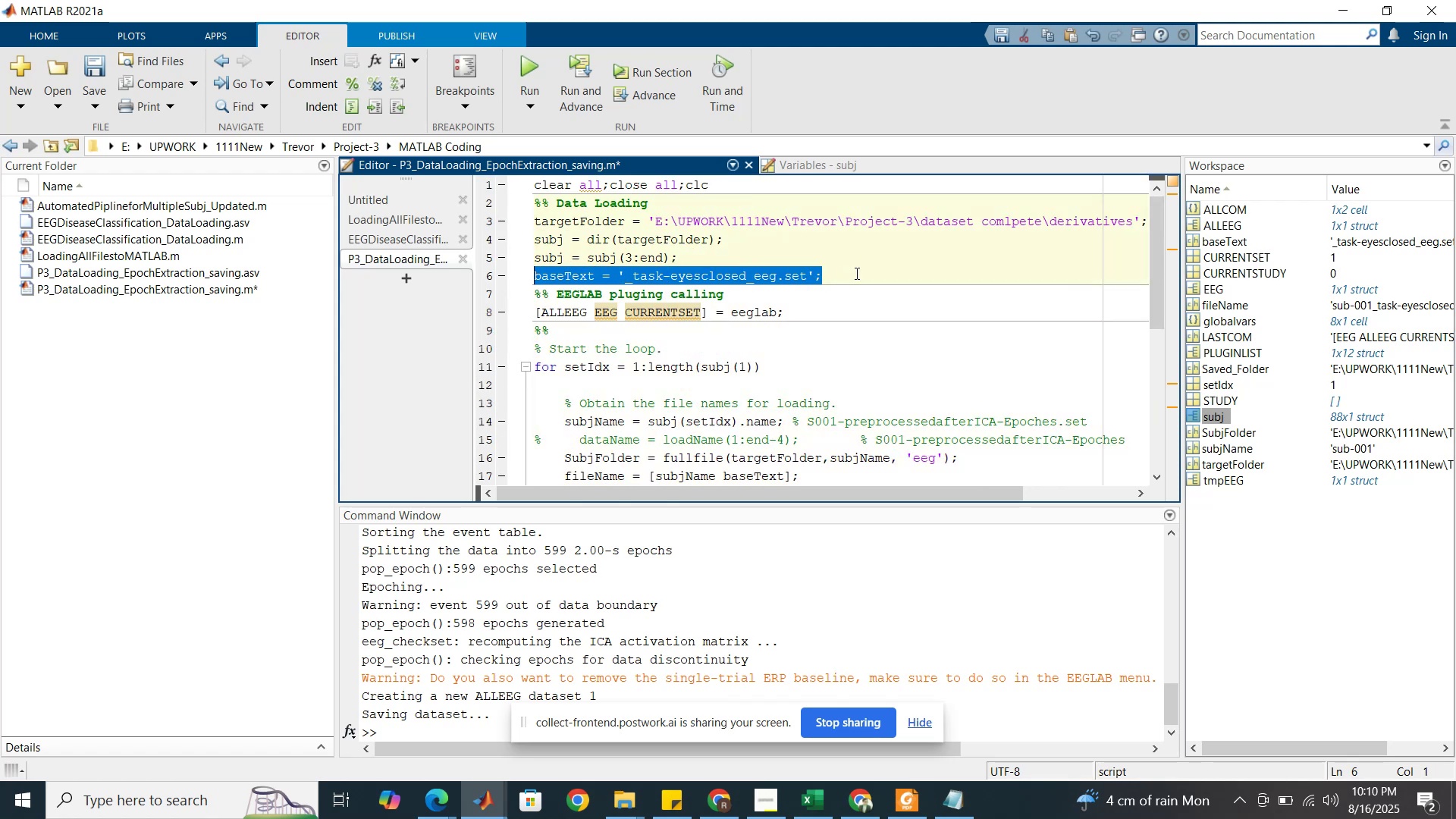 
left_click([855, 273])
 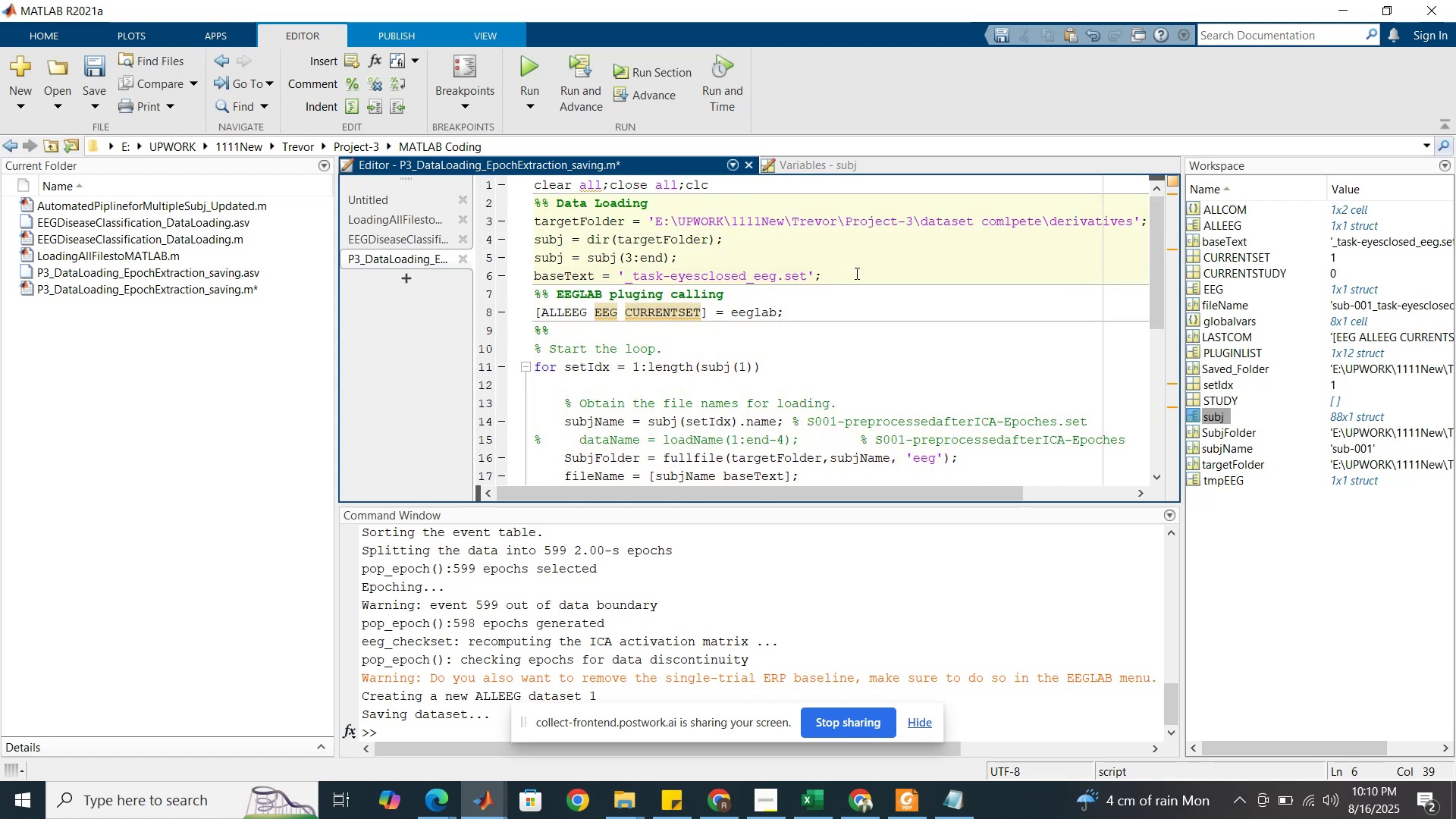 
key(Enter)
 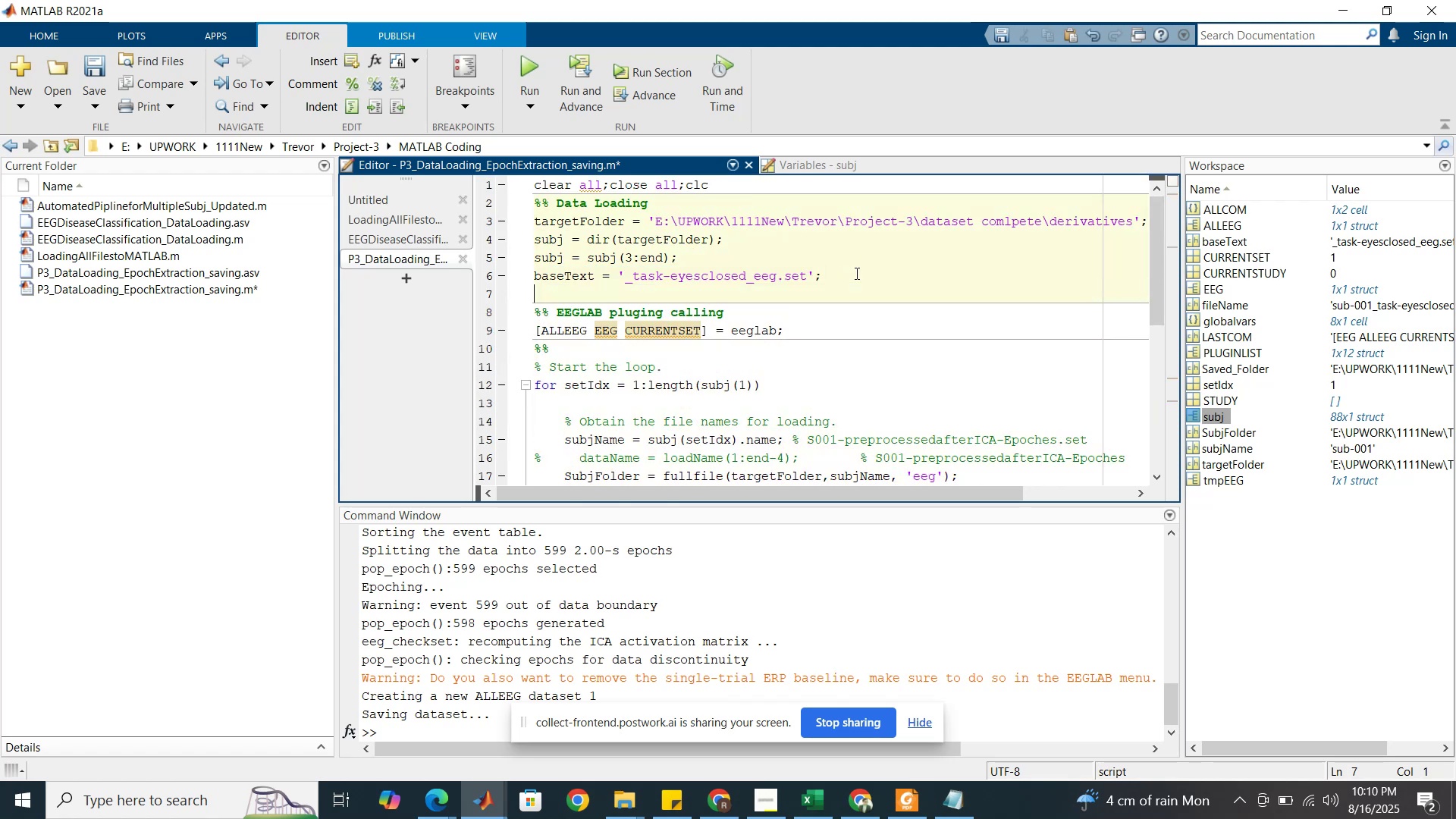 
key(Control+ControlLeft)
 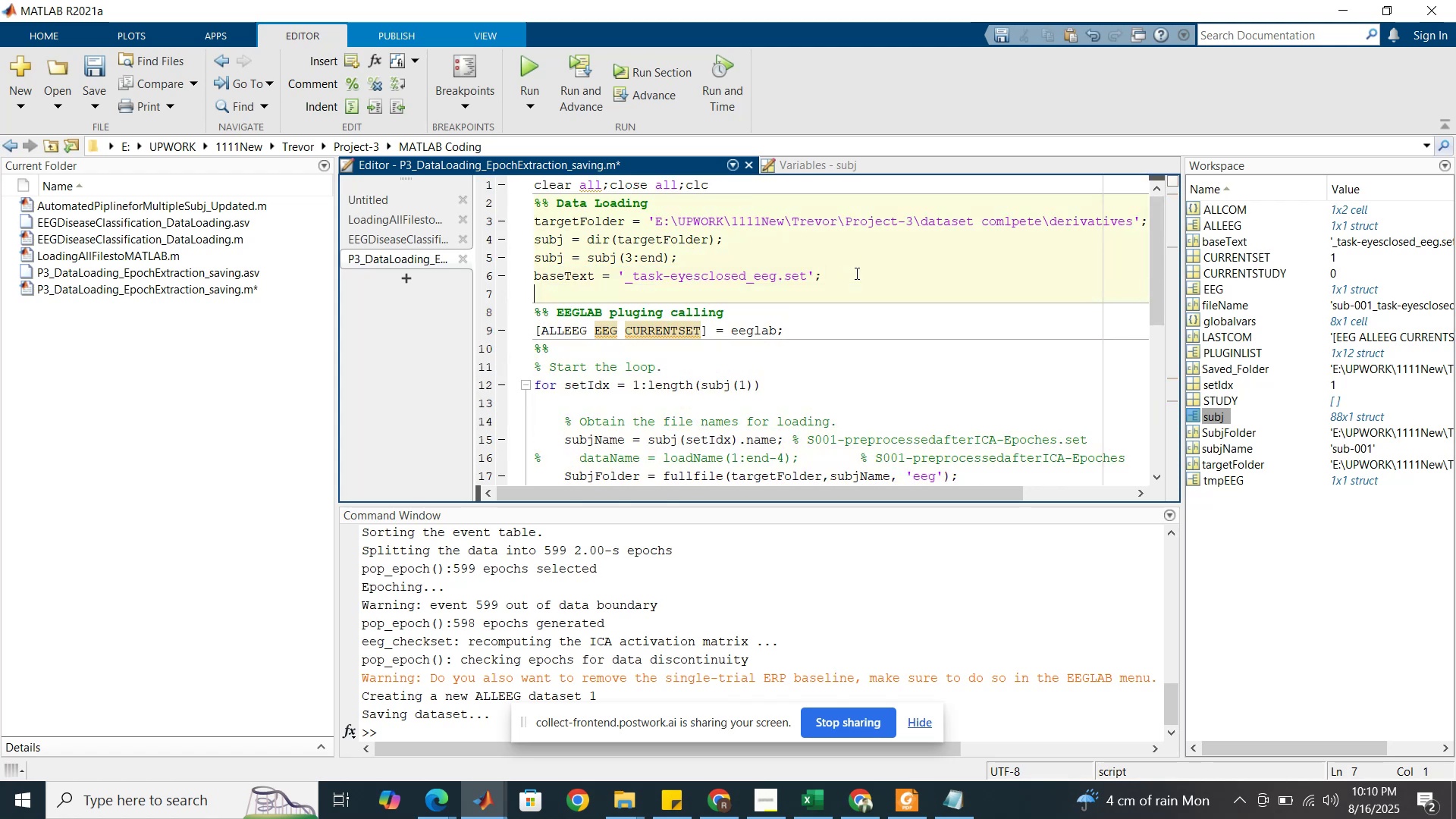 
key(Control+V)
 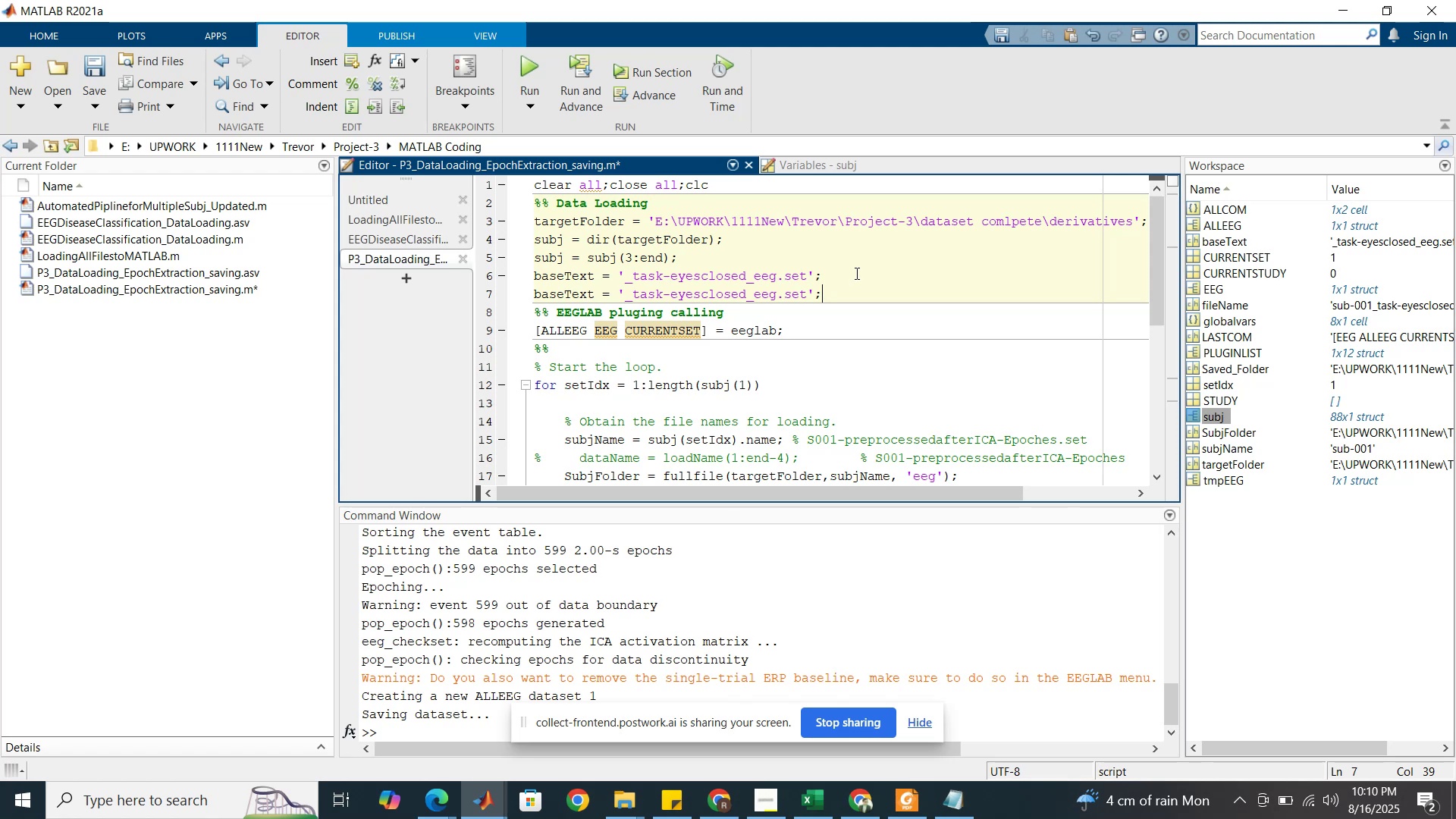 
hold_key(key=ArrowLeft, duration=1.25)
 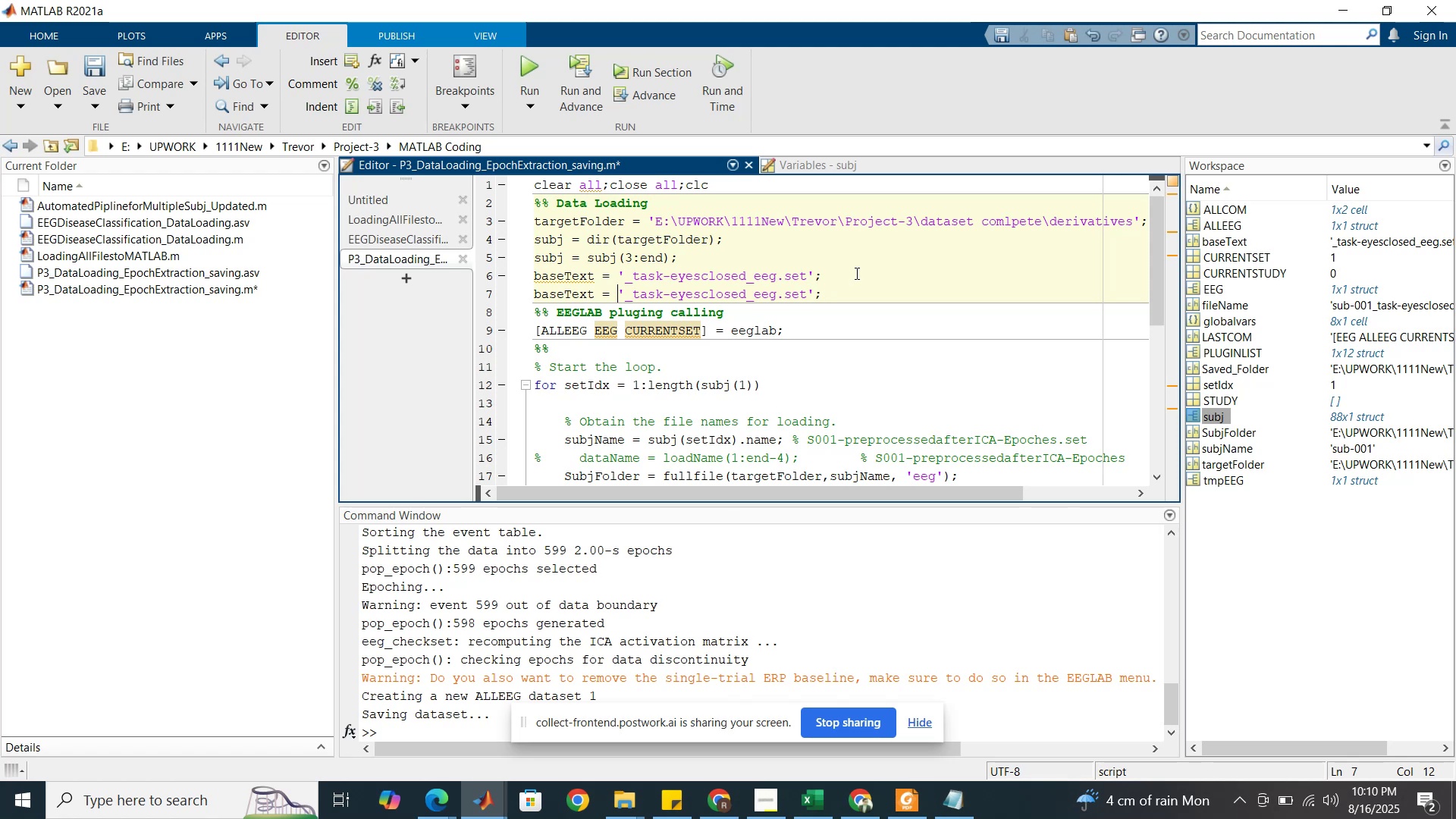 
key(ArrowLeft)
 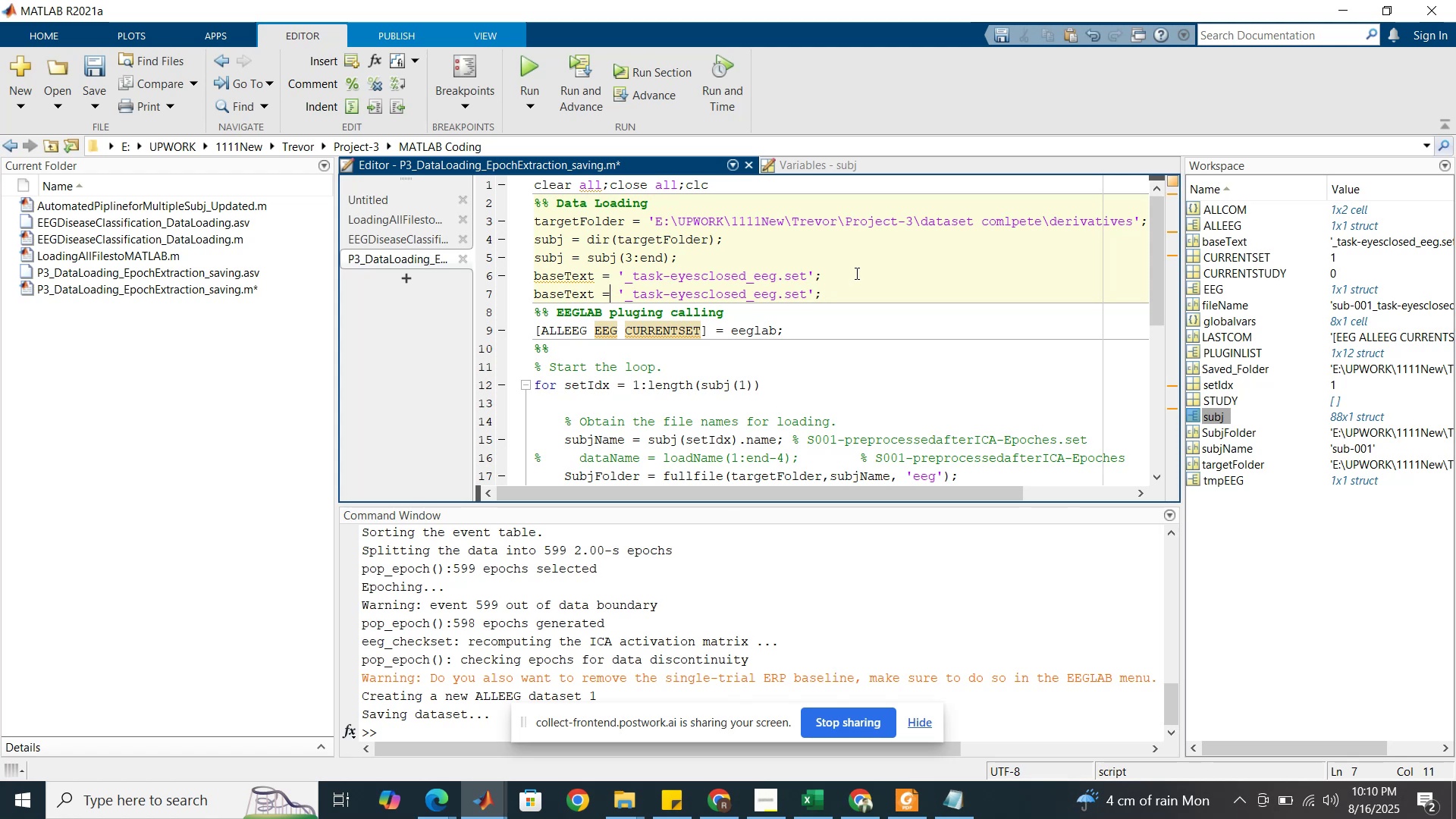 
key(ArrowLeft)
 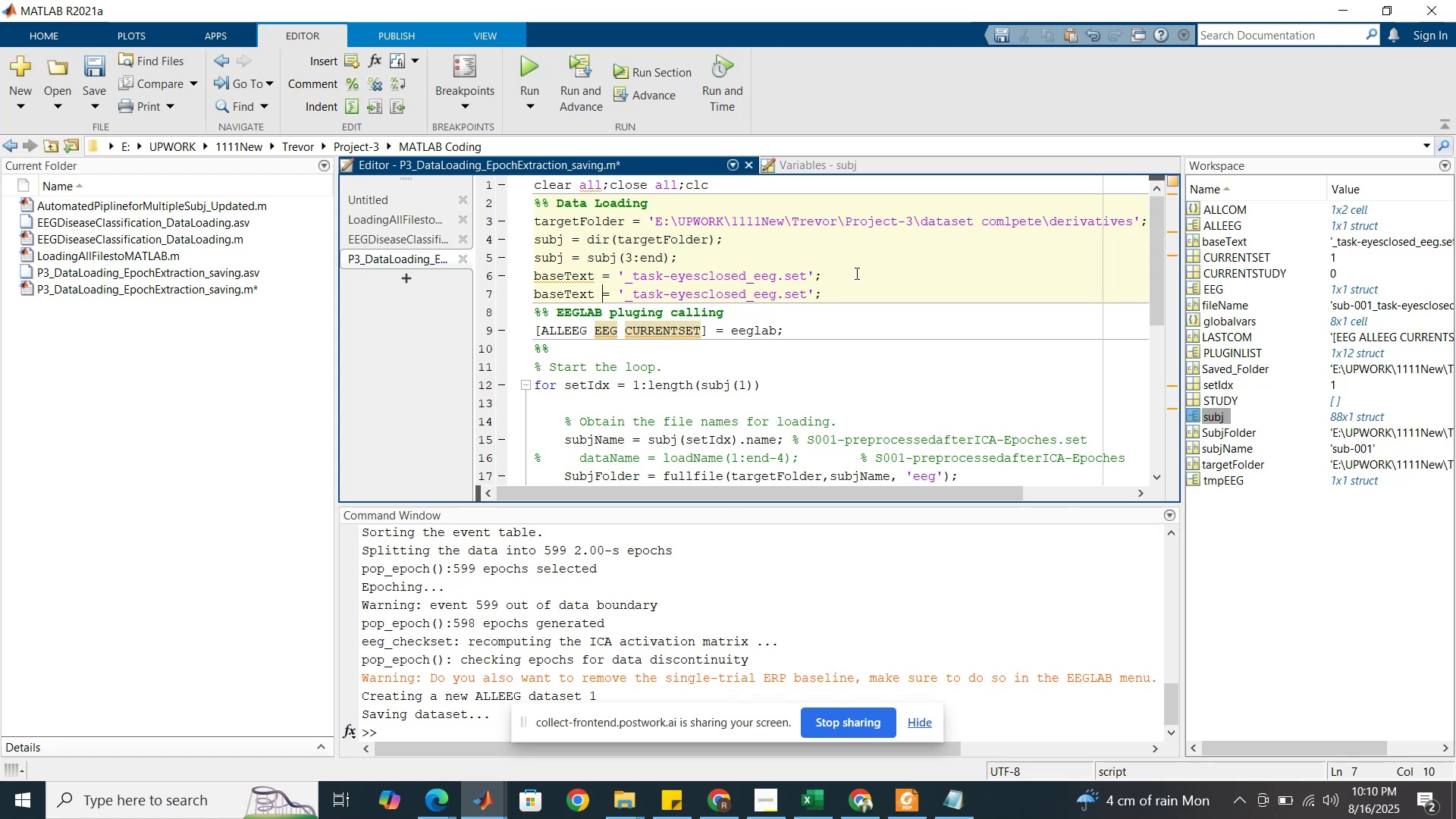 
key(ArrowLeft)
 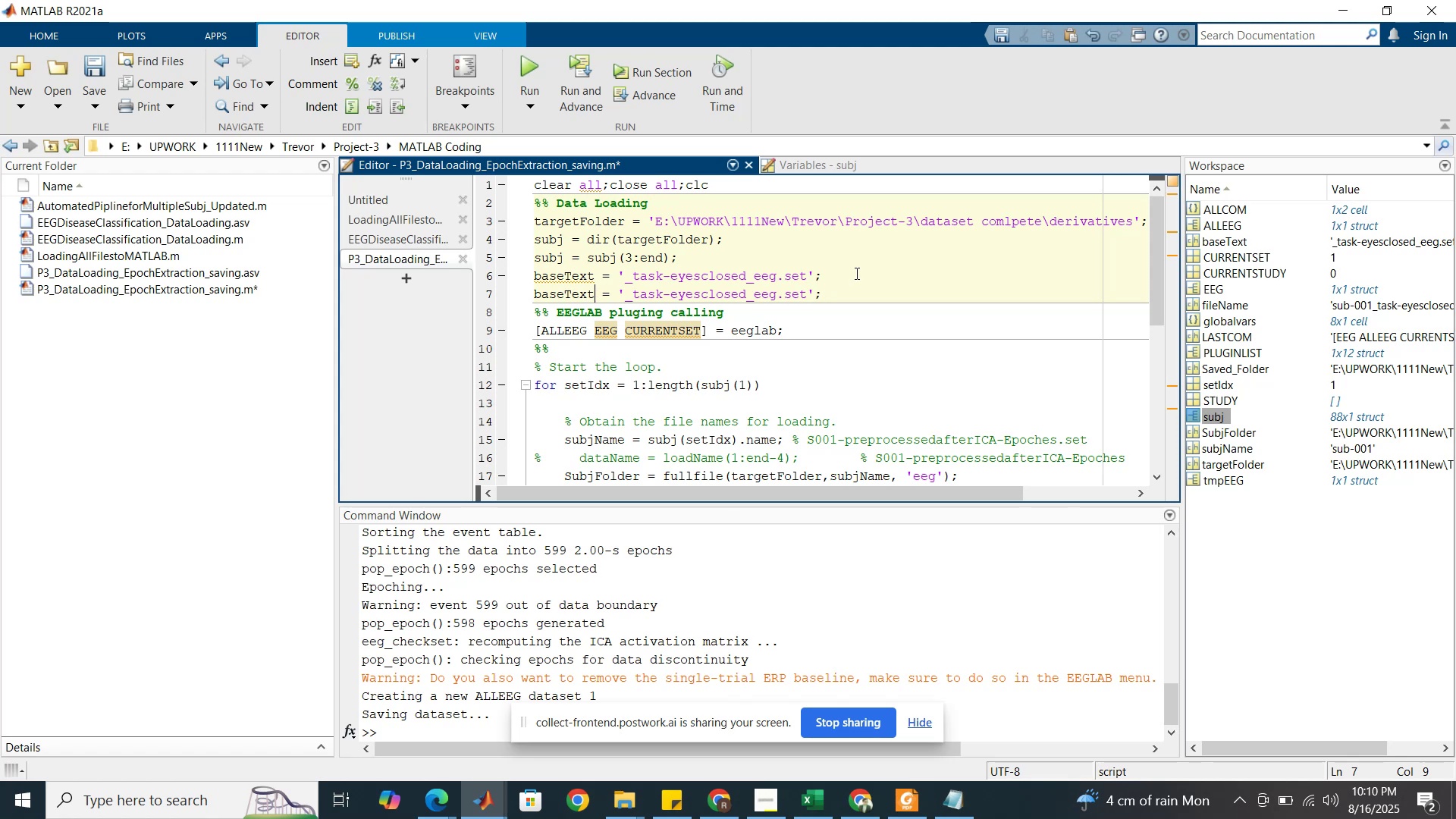 
type(_saved)
 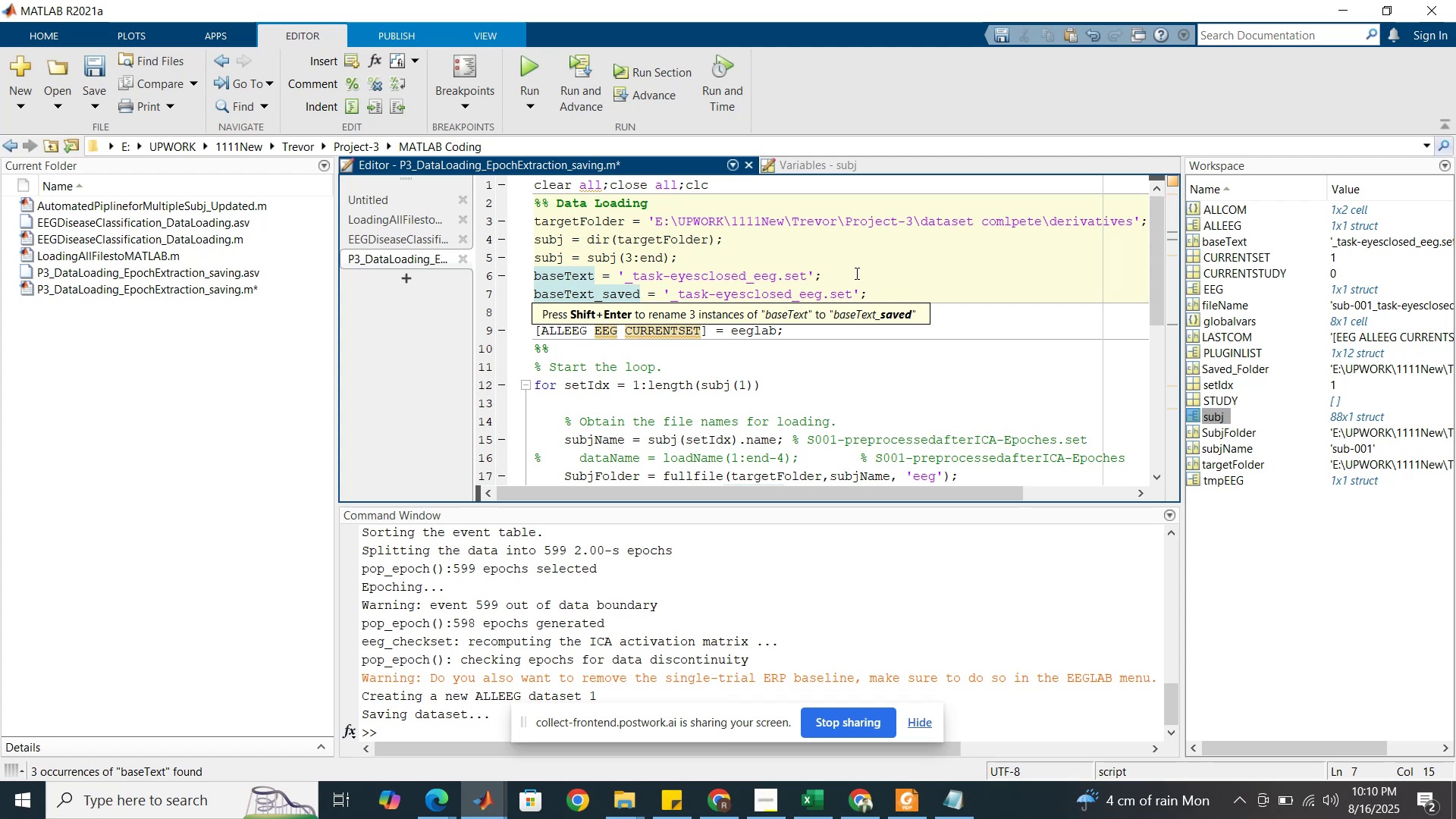 
key(ArrowUp)
 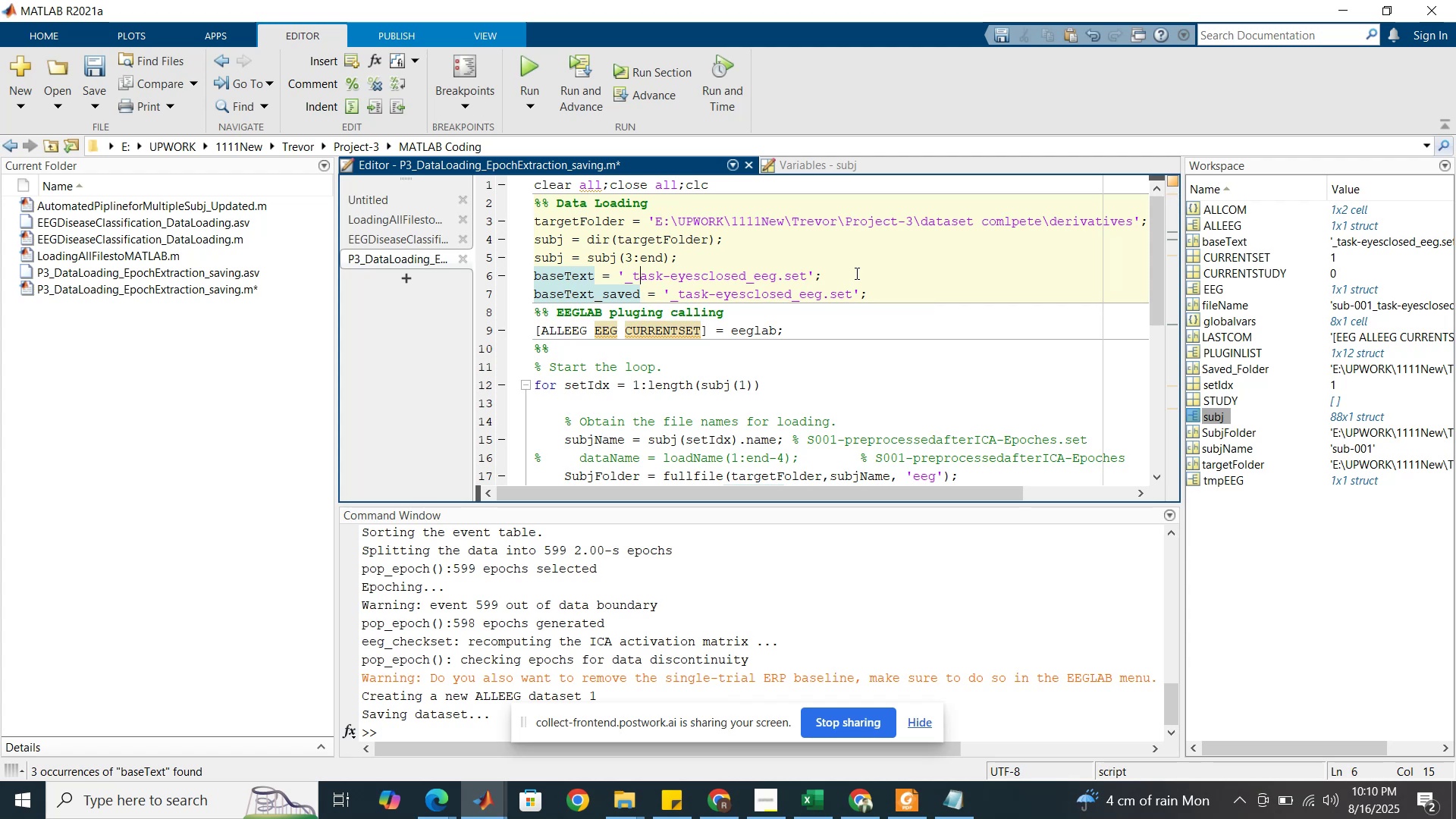 
hold_key(key=ArrowLeft, duration=0.67)
 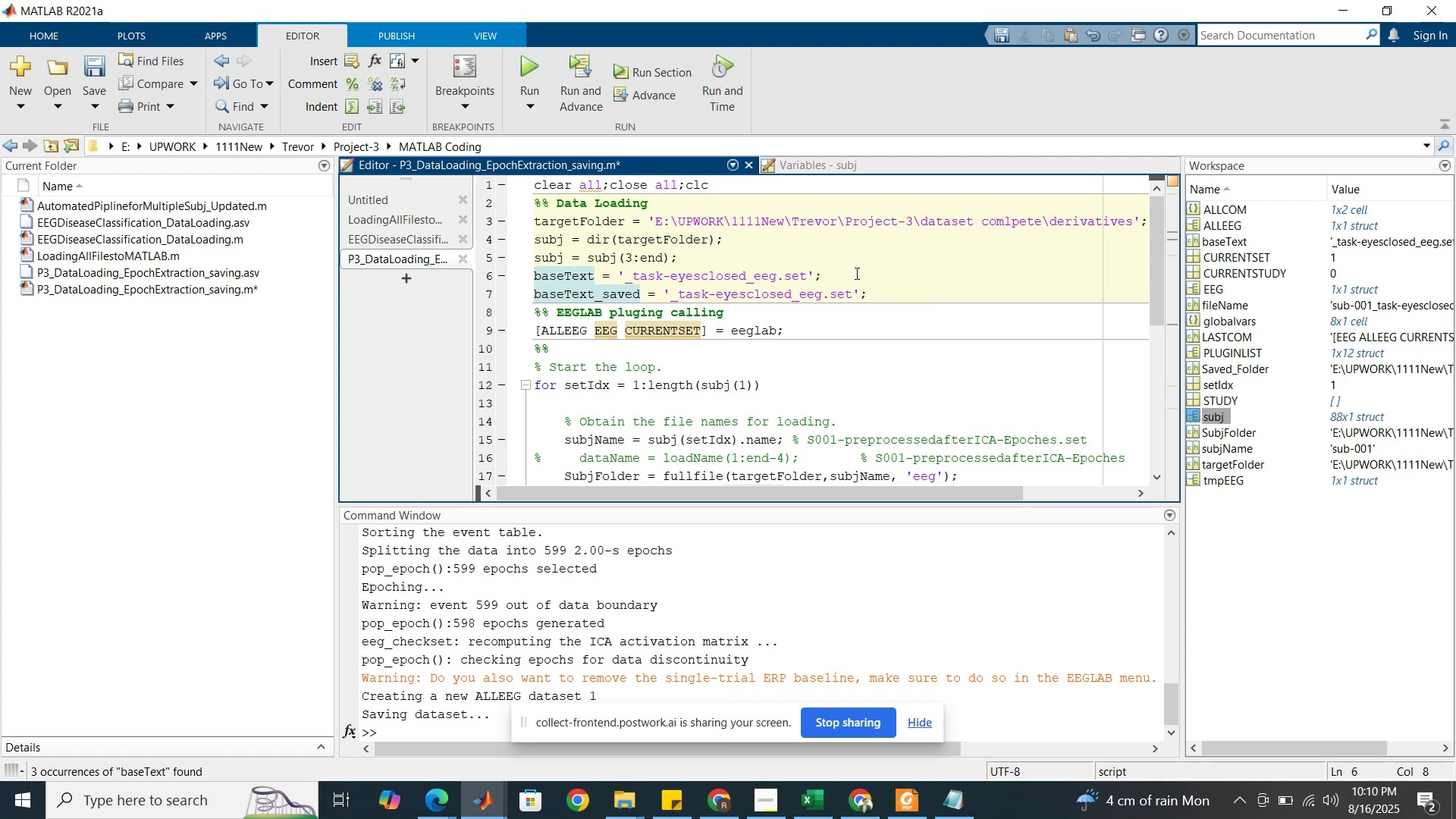 
key(ArrowRight)
 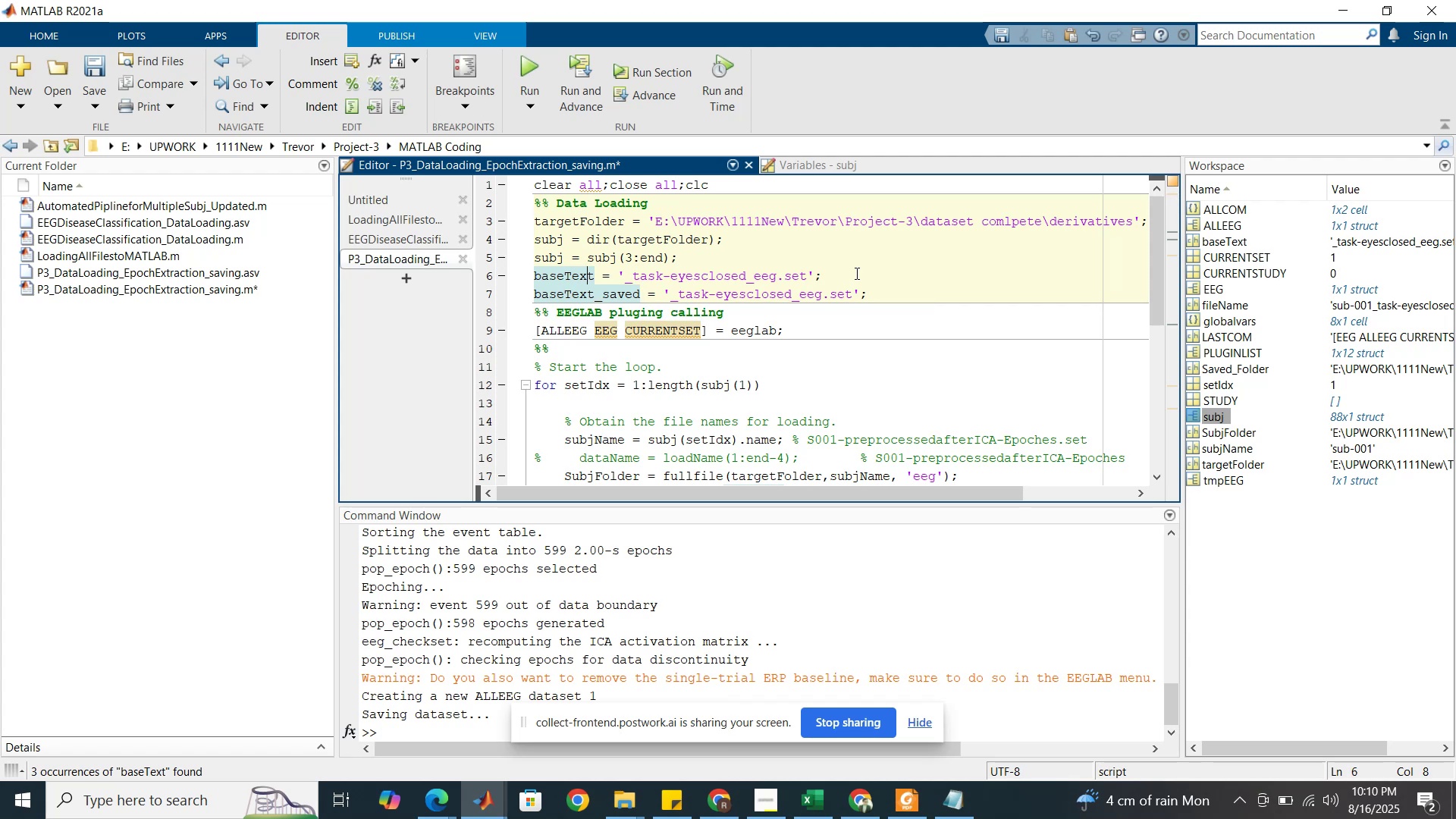 
key(ArrowRight)
 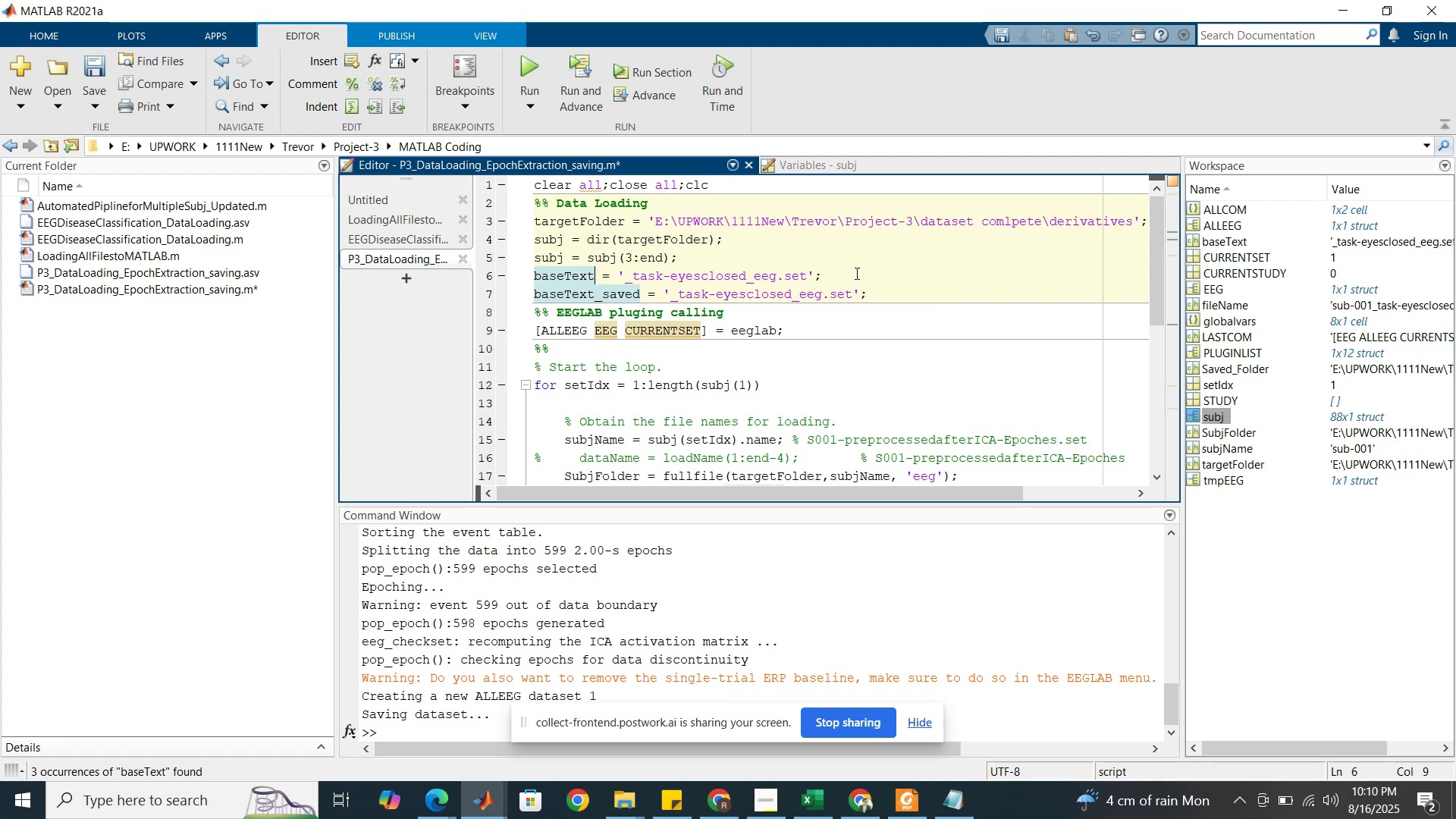 
key(ArrowRight)
 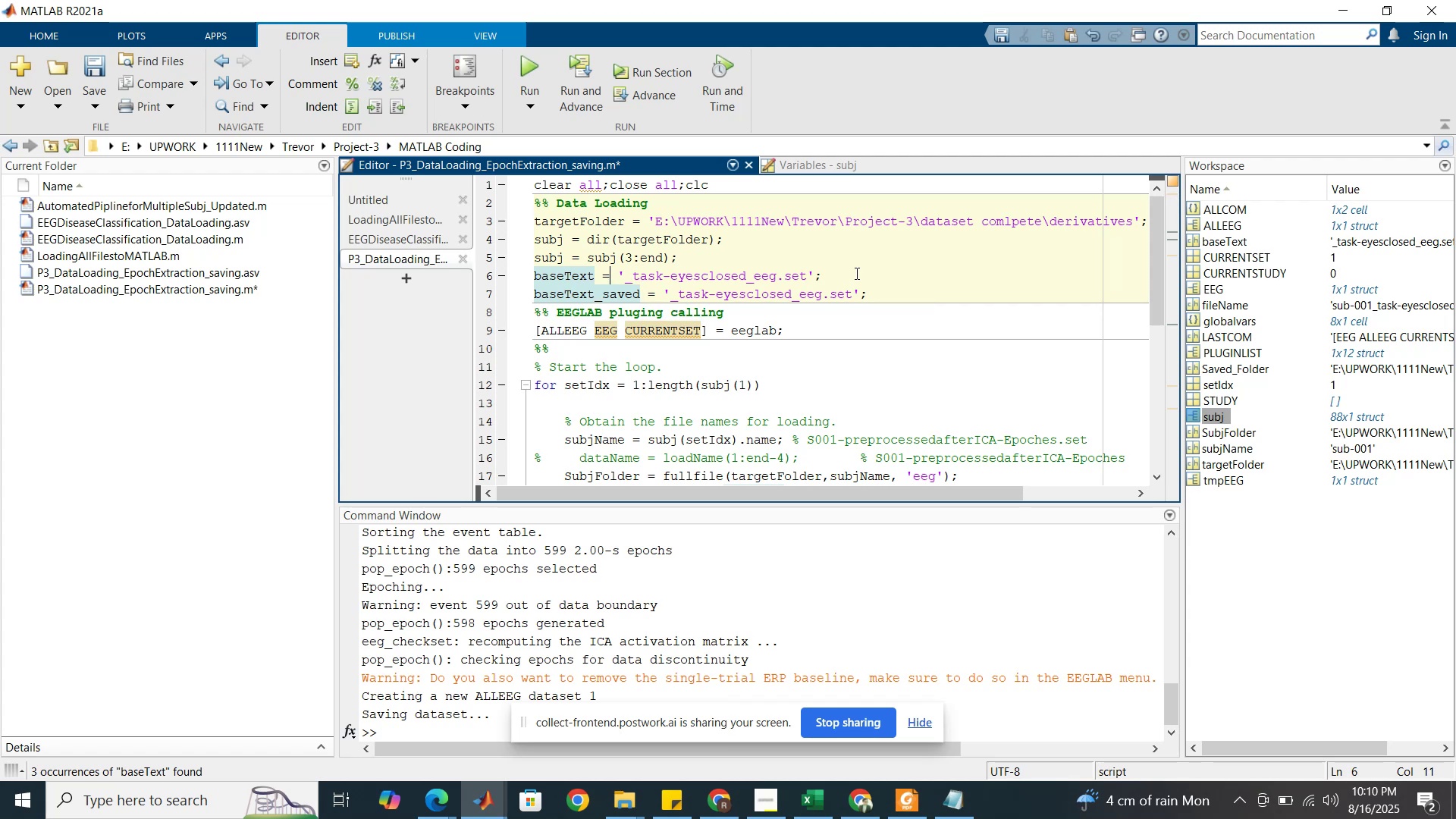 
key(ArrowLeft)
 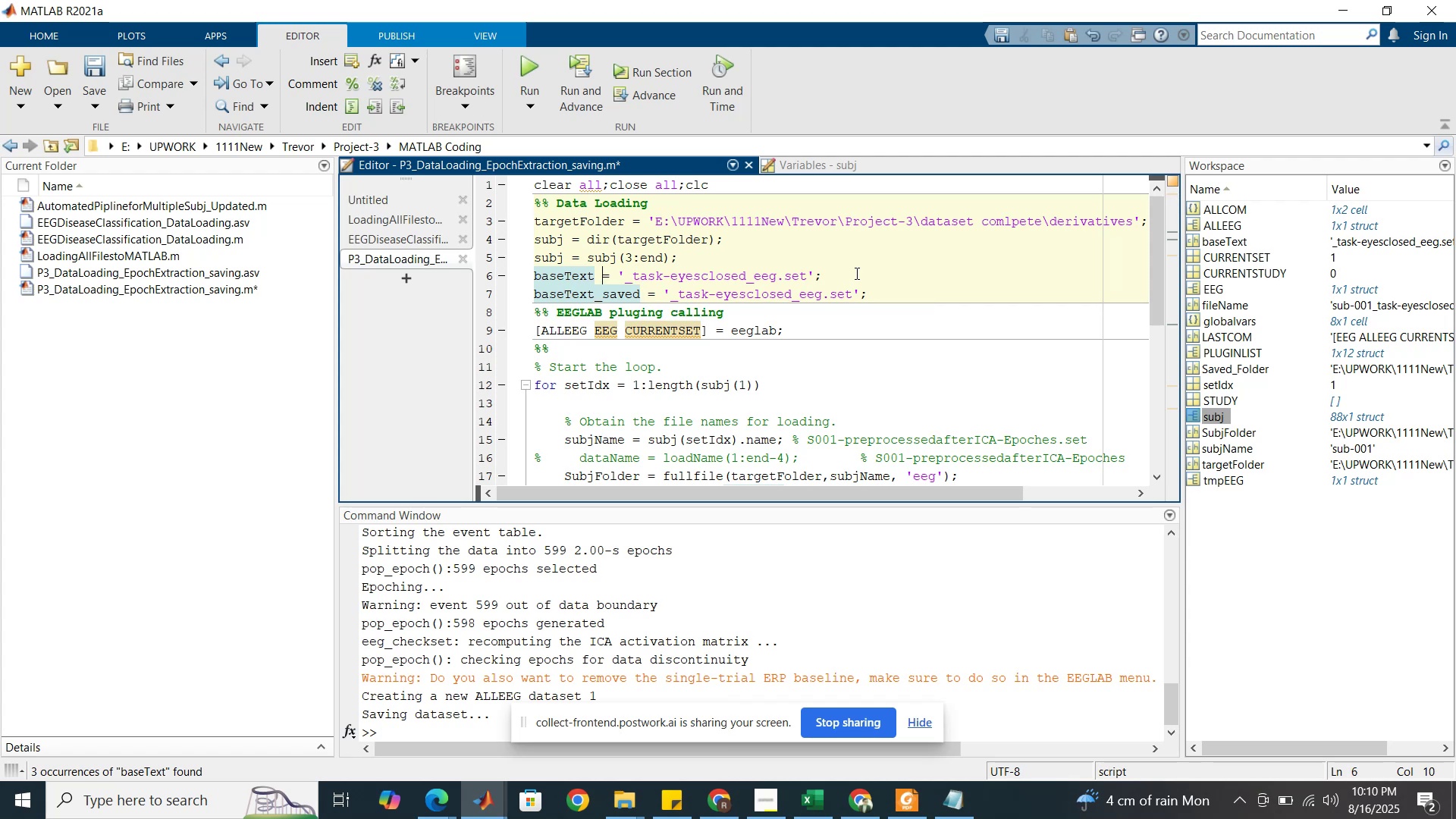 
key(ArrowLeft)
 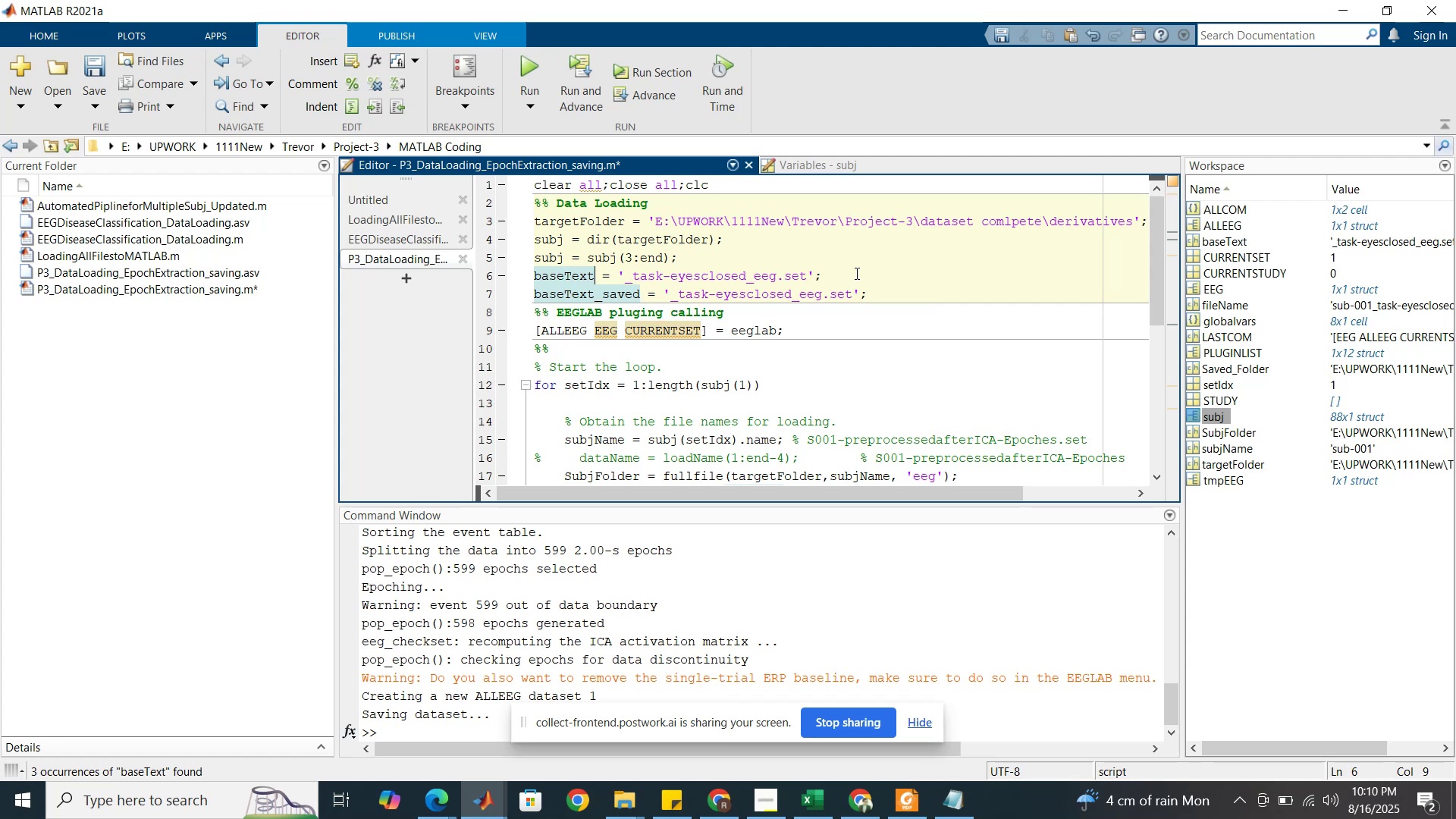 
type(_load)
 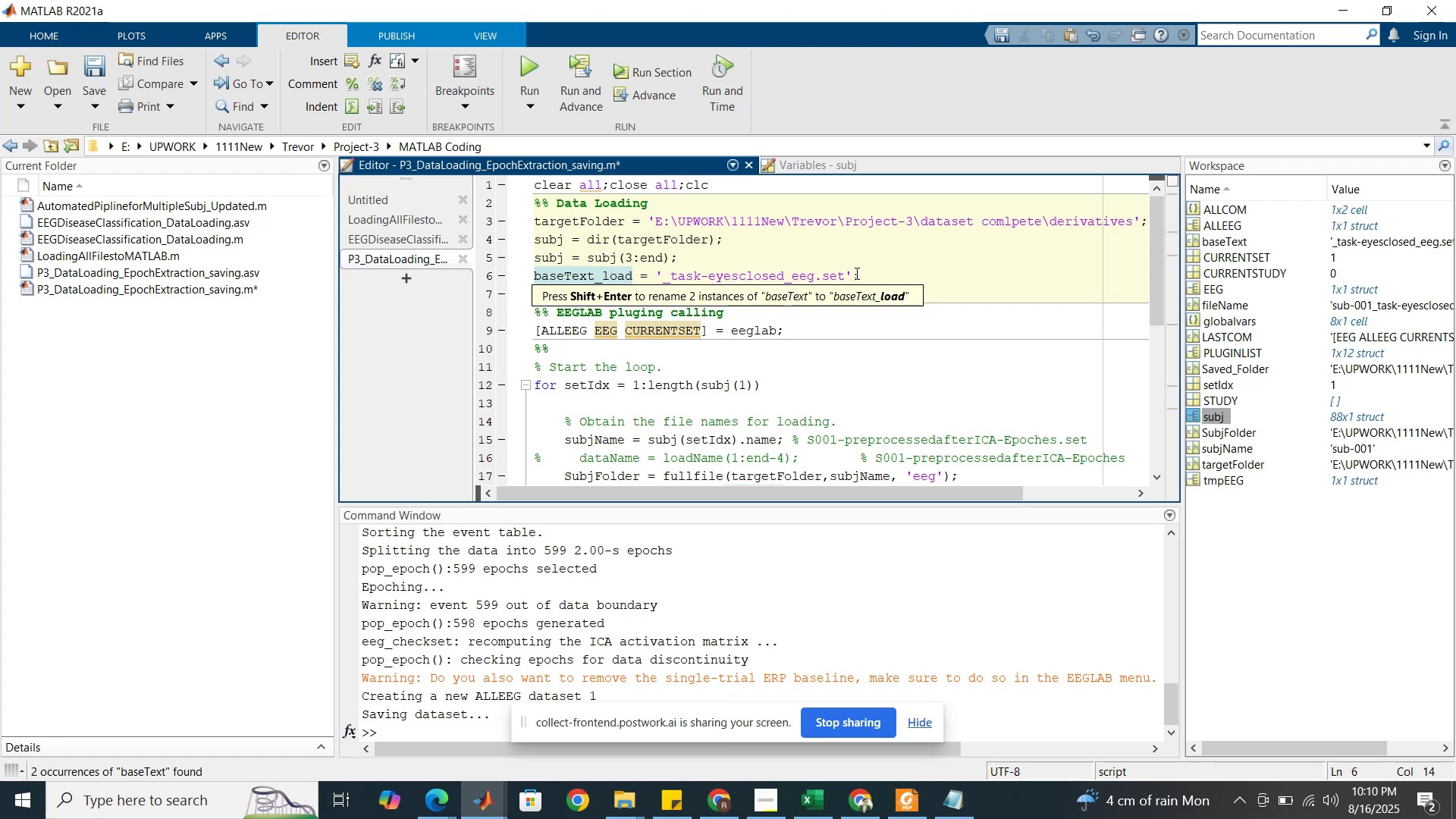 
key(Shift+Enter)
 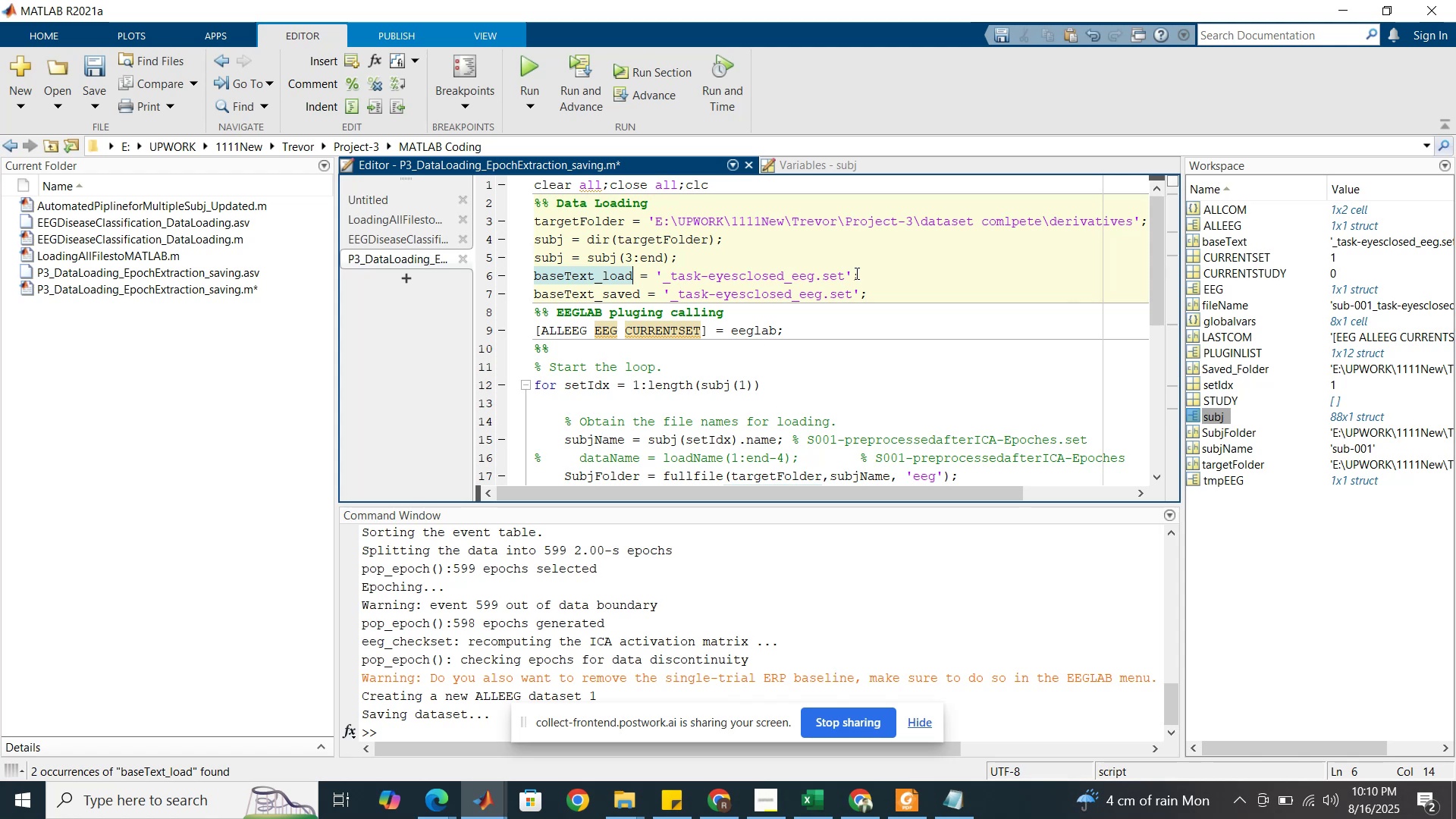 
scroll: coordinate [781, 386], scroll_direction: down, amount: 6.0
 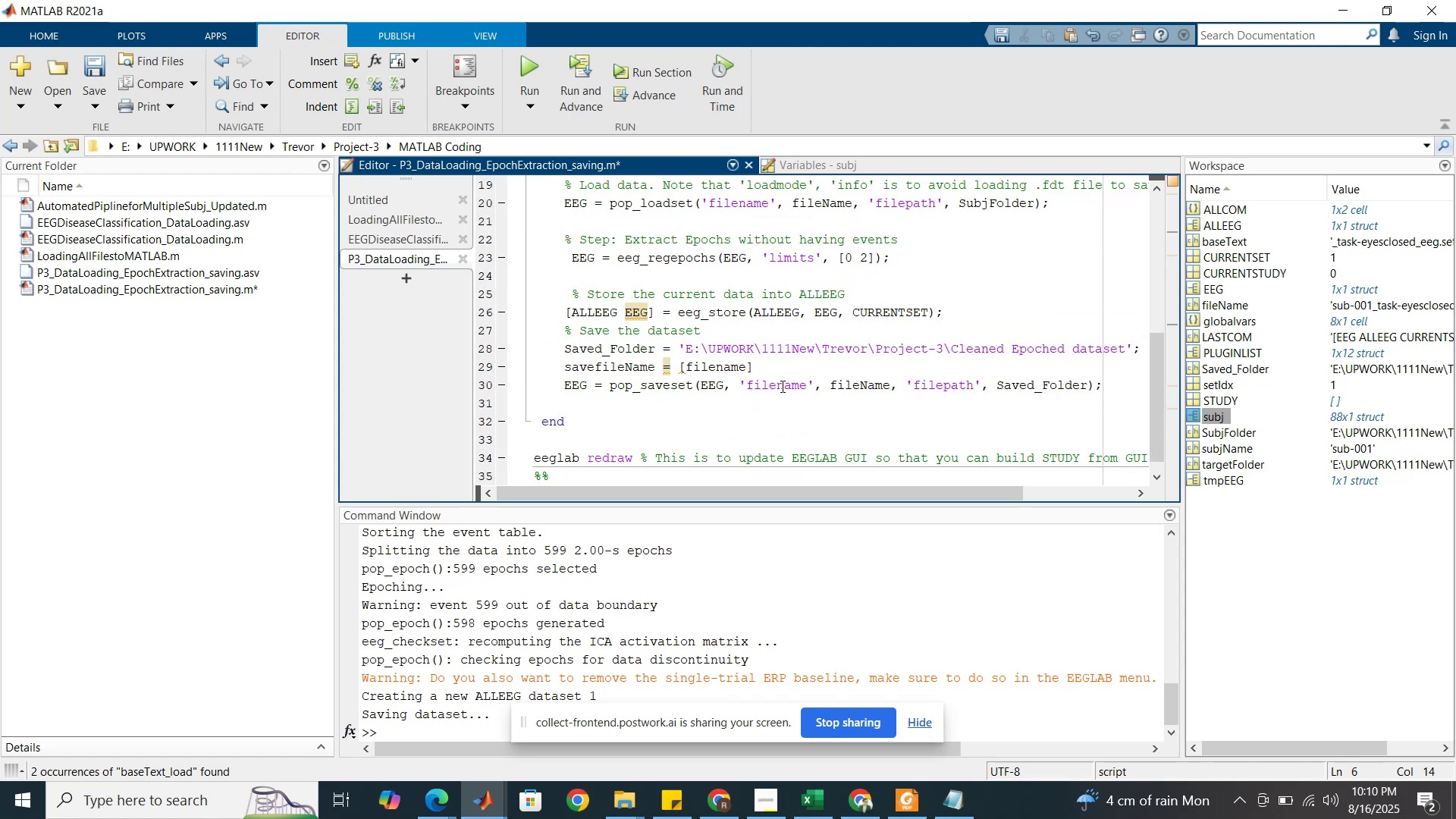 
scroll: coordinate [781, 386], scroll_direction: up, amount: 2.0
 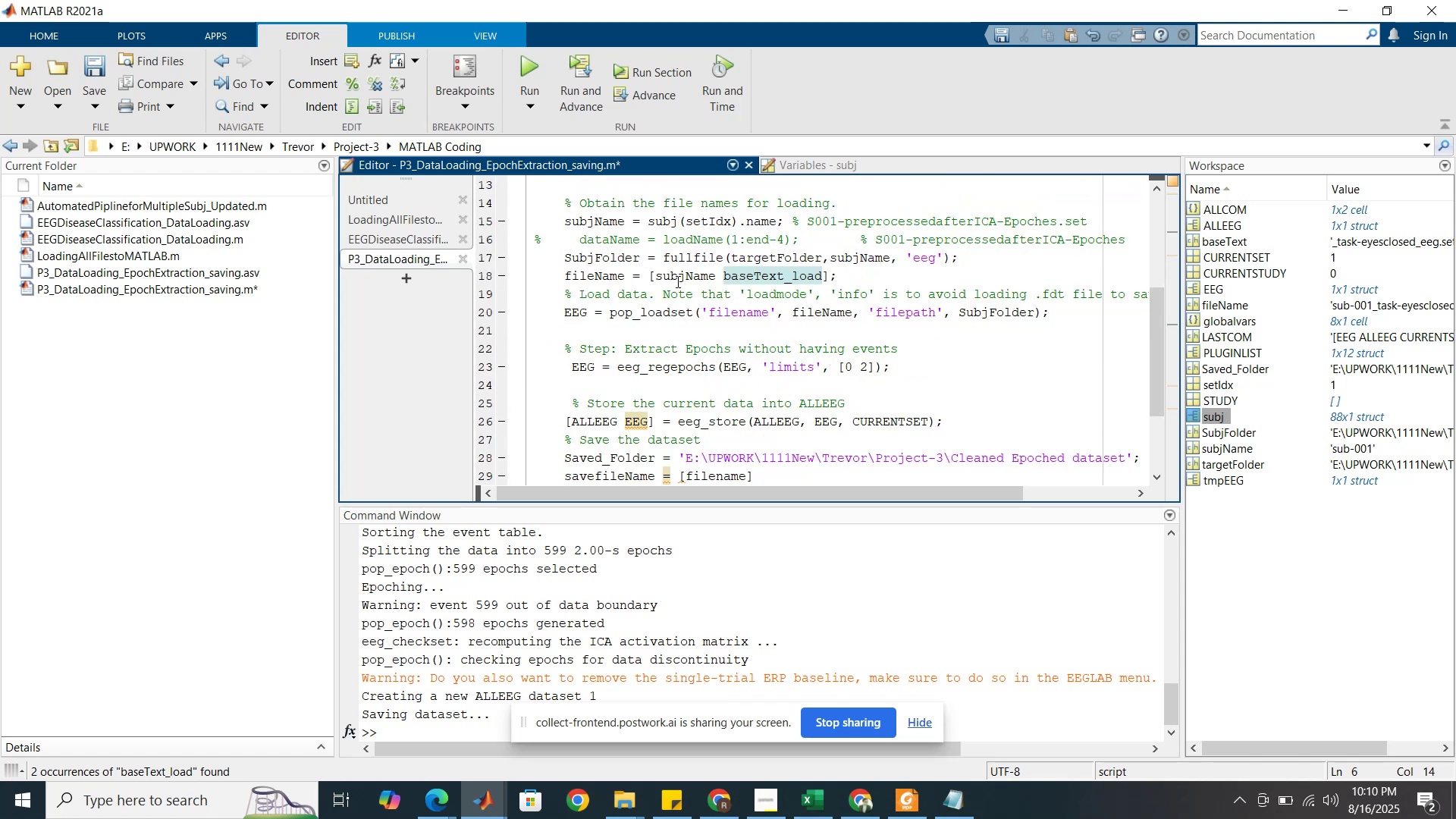 
left_click([674, 275])
 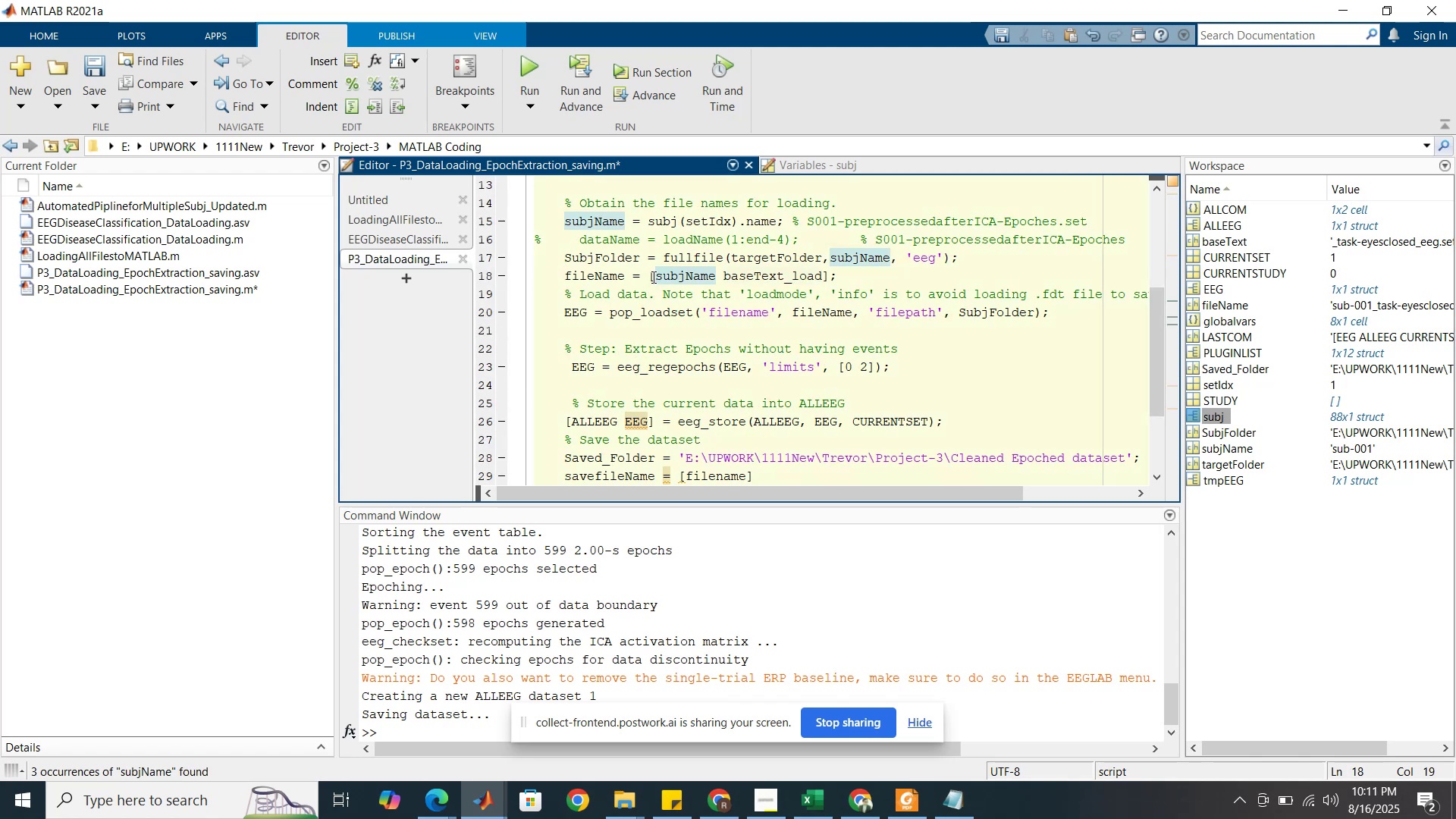 
left_click_drag(start_coordinate=[654, 276], to_coordinate=[823, 278])
 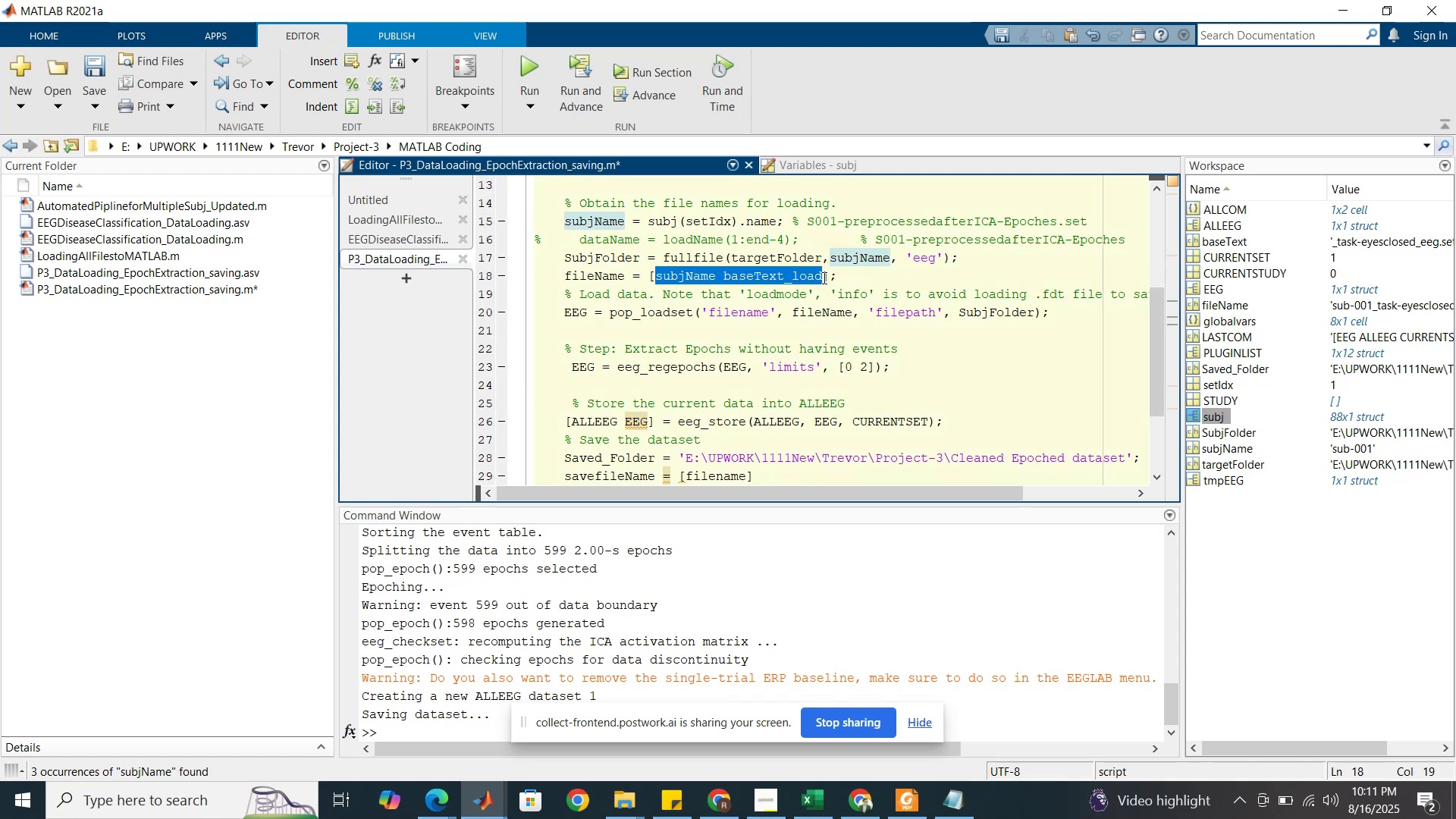 
key(Control+C)
 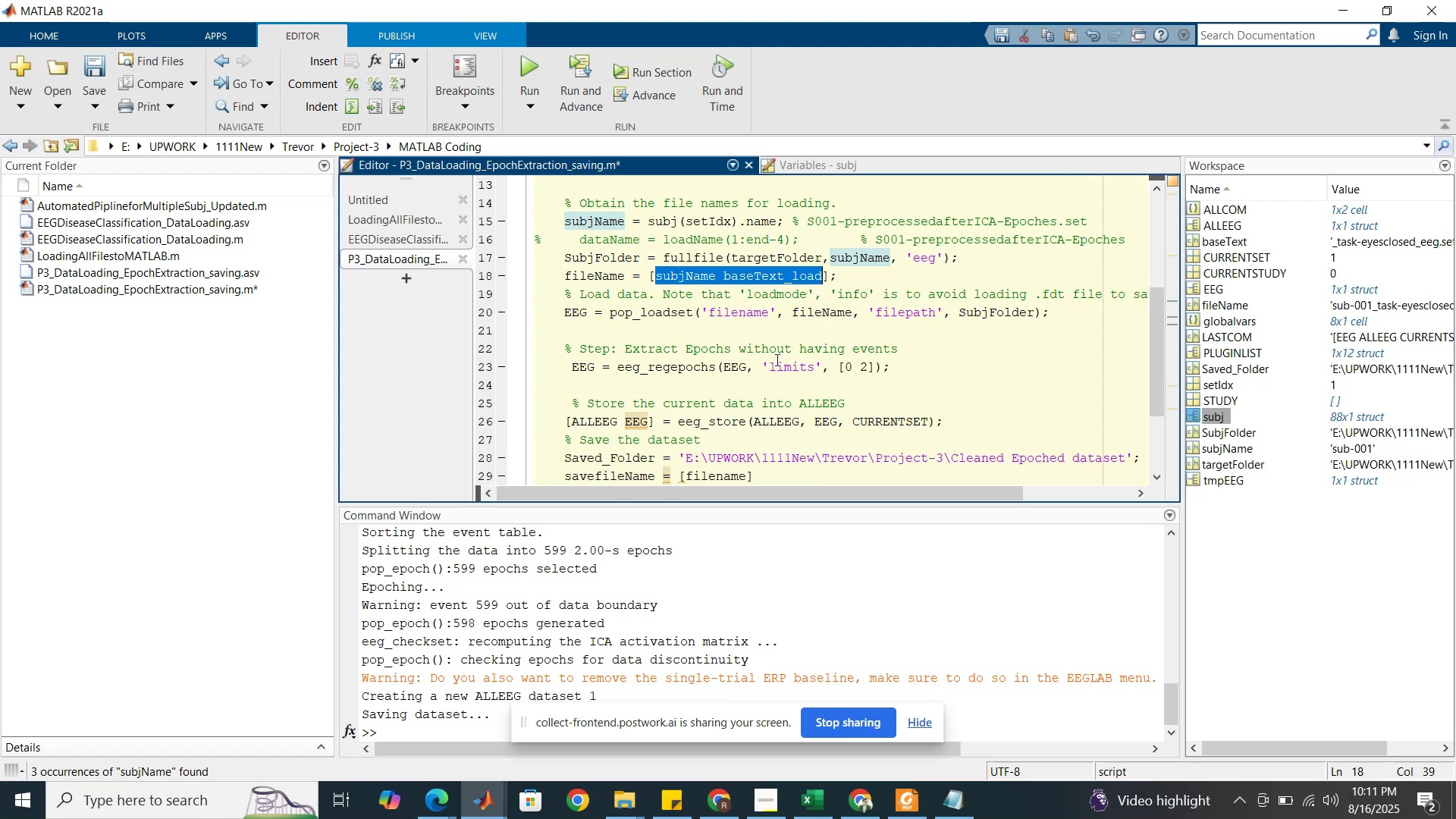 
scroll: coordinate [764, 381], scroll_direction: down, amount: 2.0
 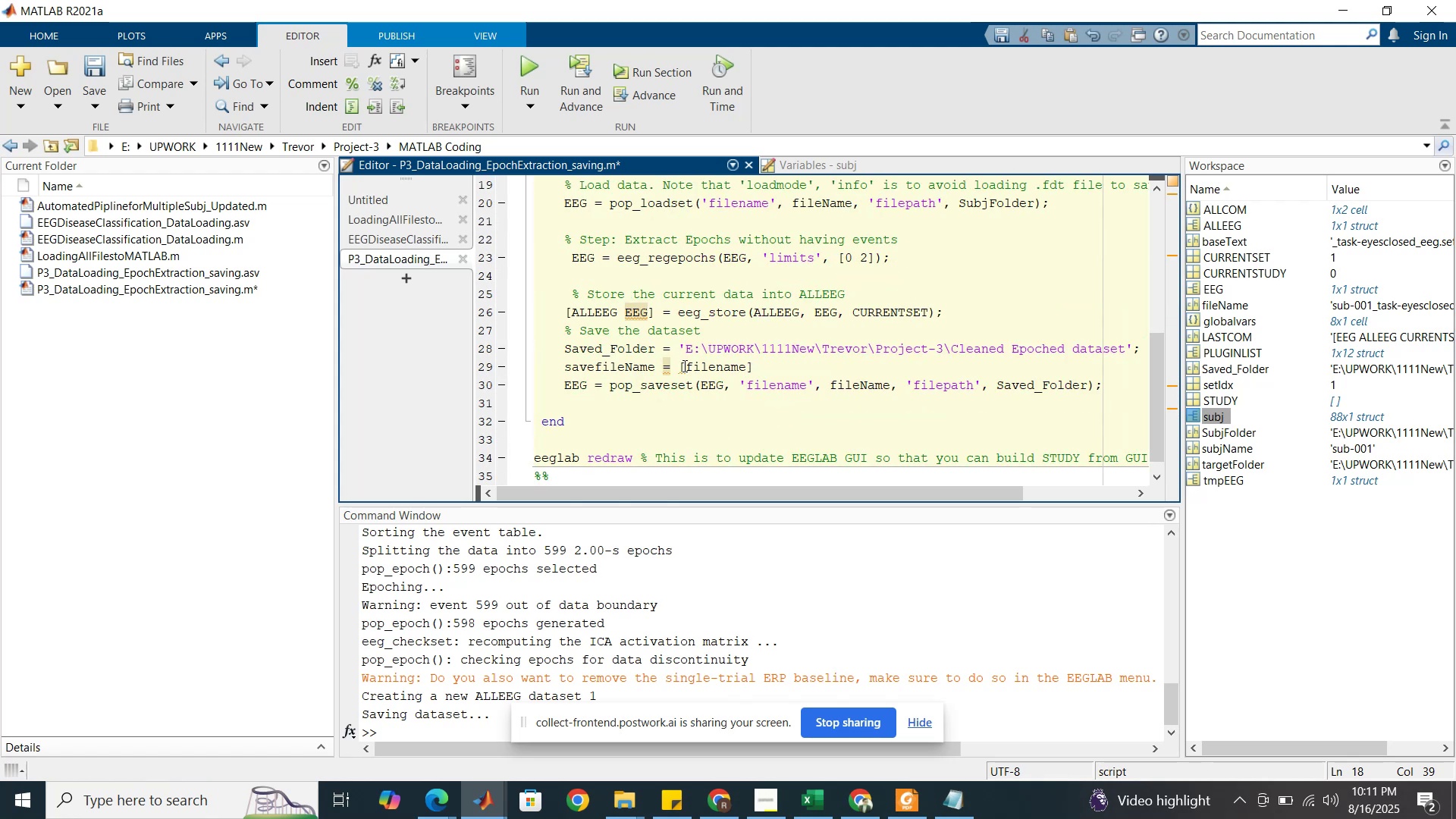 
left_click_drag(start_coordinate=[687, 365], to_coordinate=[711, 362])
 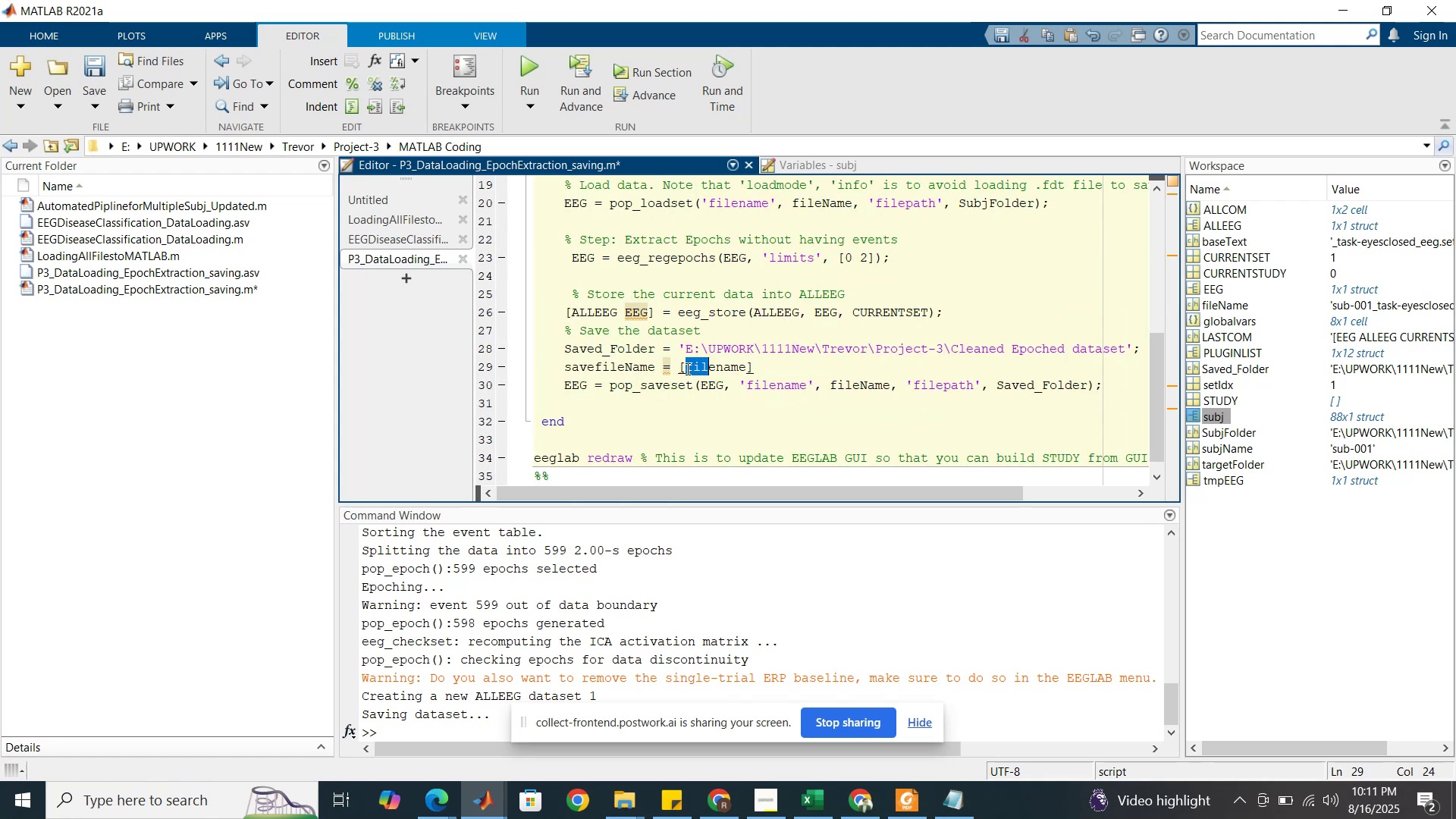 
left_click([686, 369])
 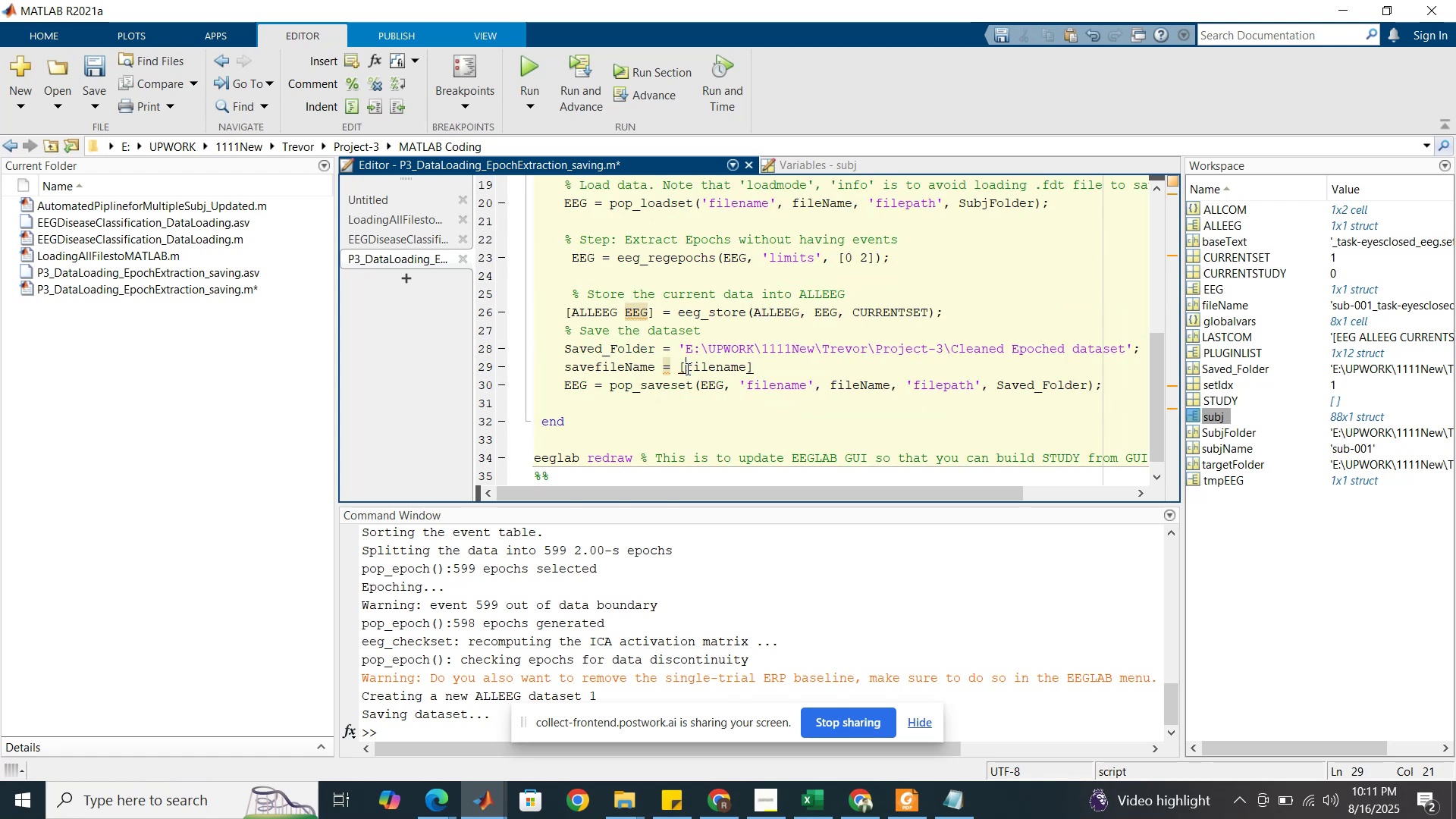 
left_click_drag(start_coordinate=[686, 369], to_coordinate=[748, 369])
 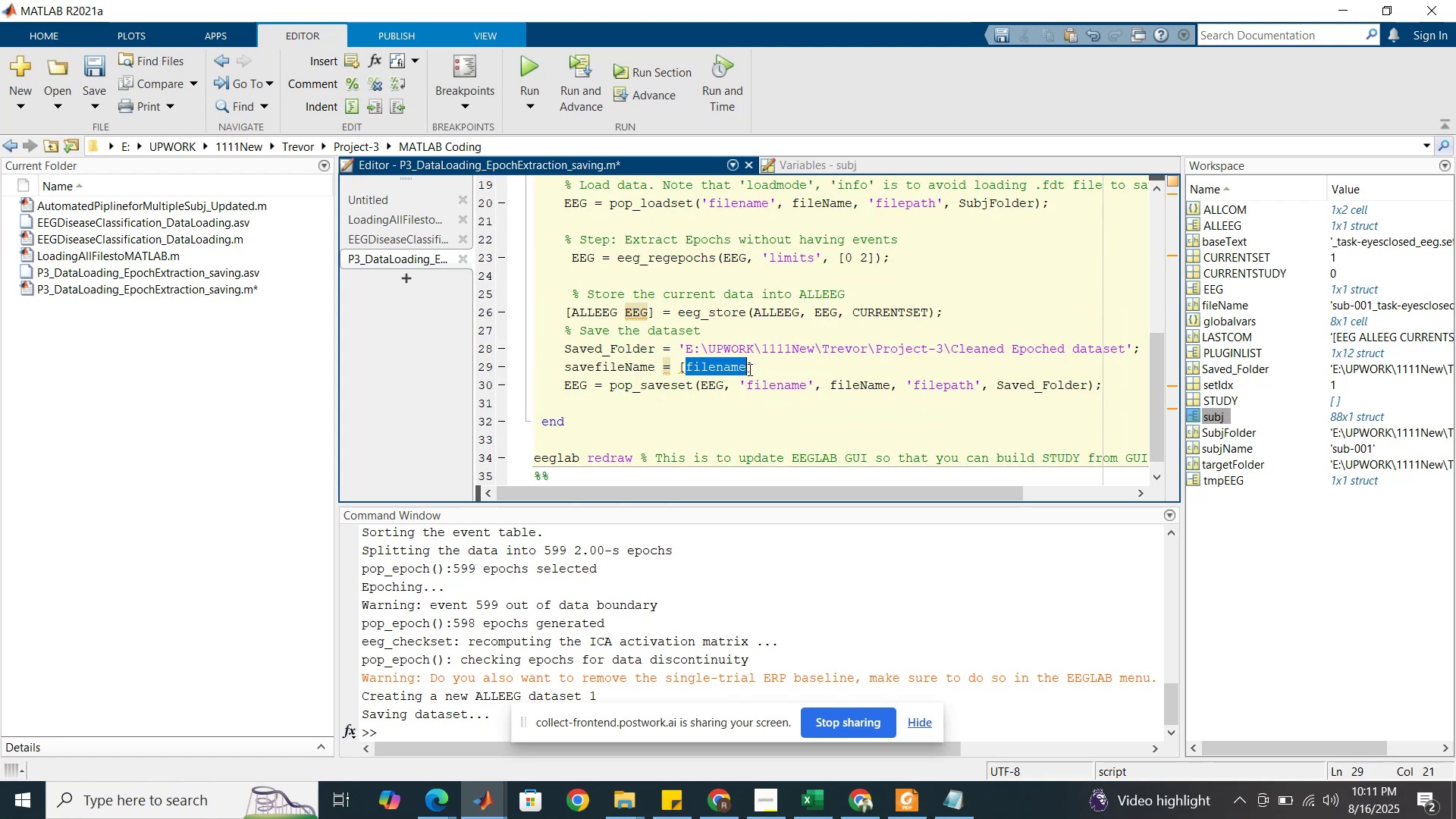 
key(Control+V)
 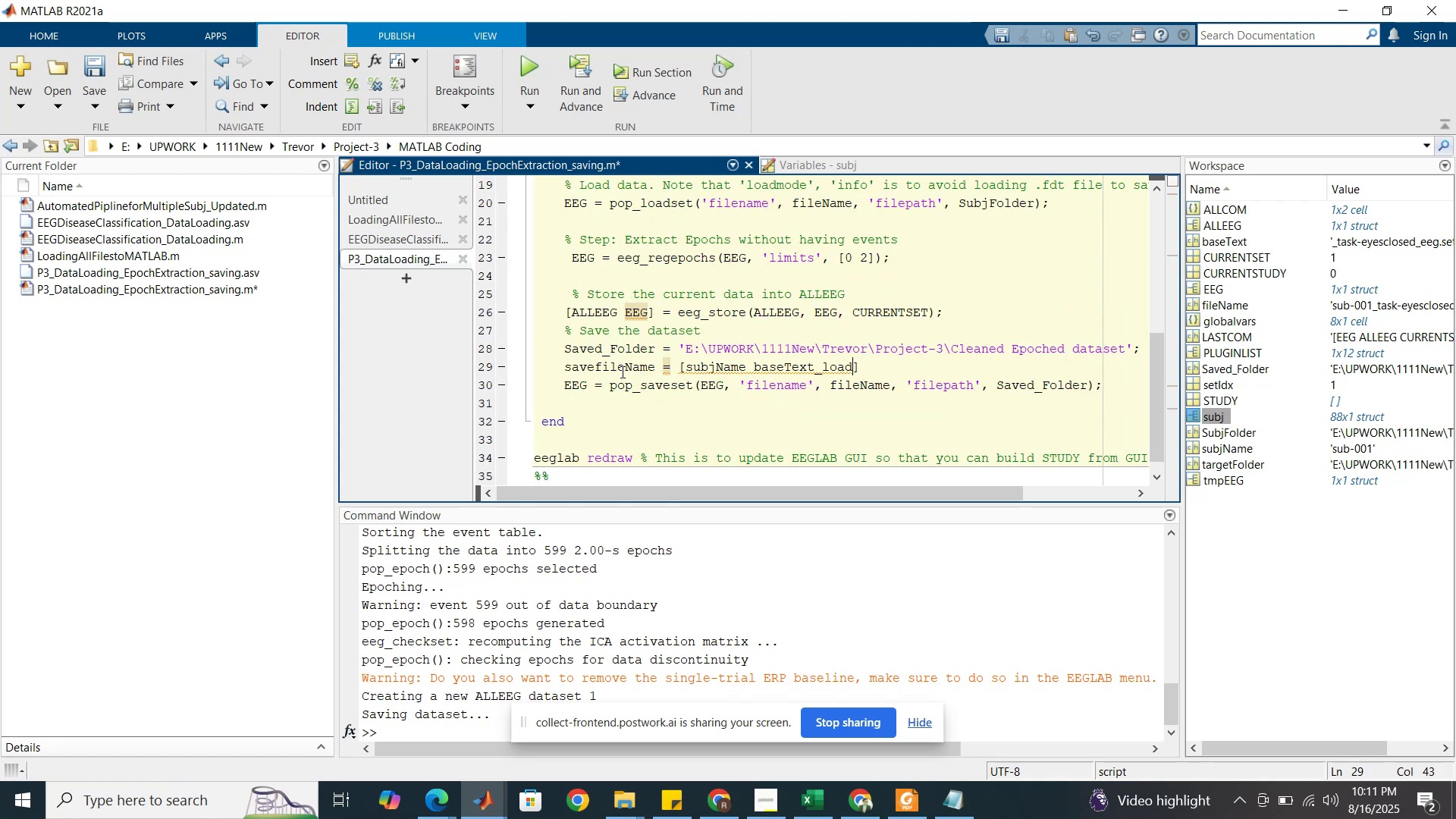 
double_click([624, 363])
 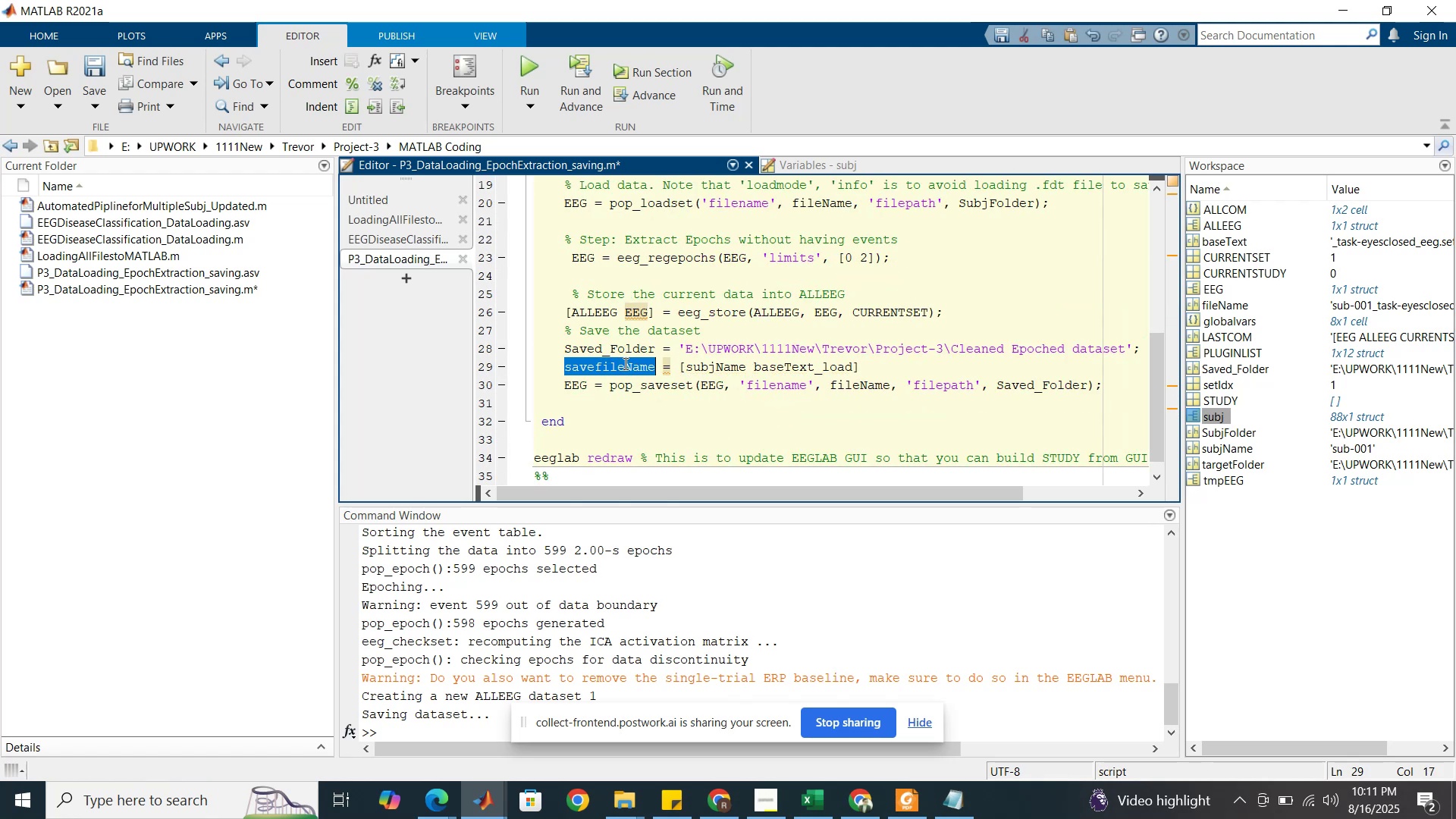 
key(Control+C)
 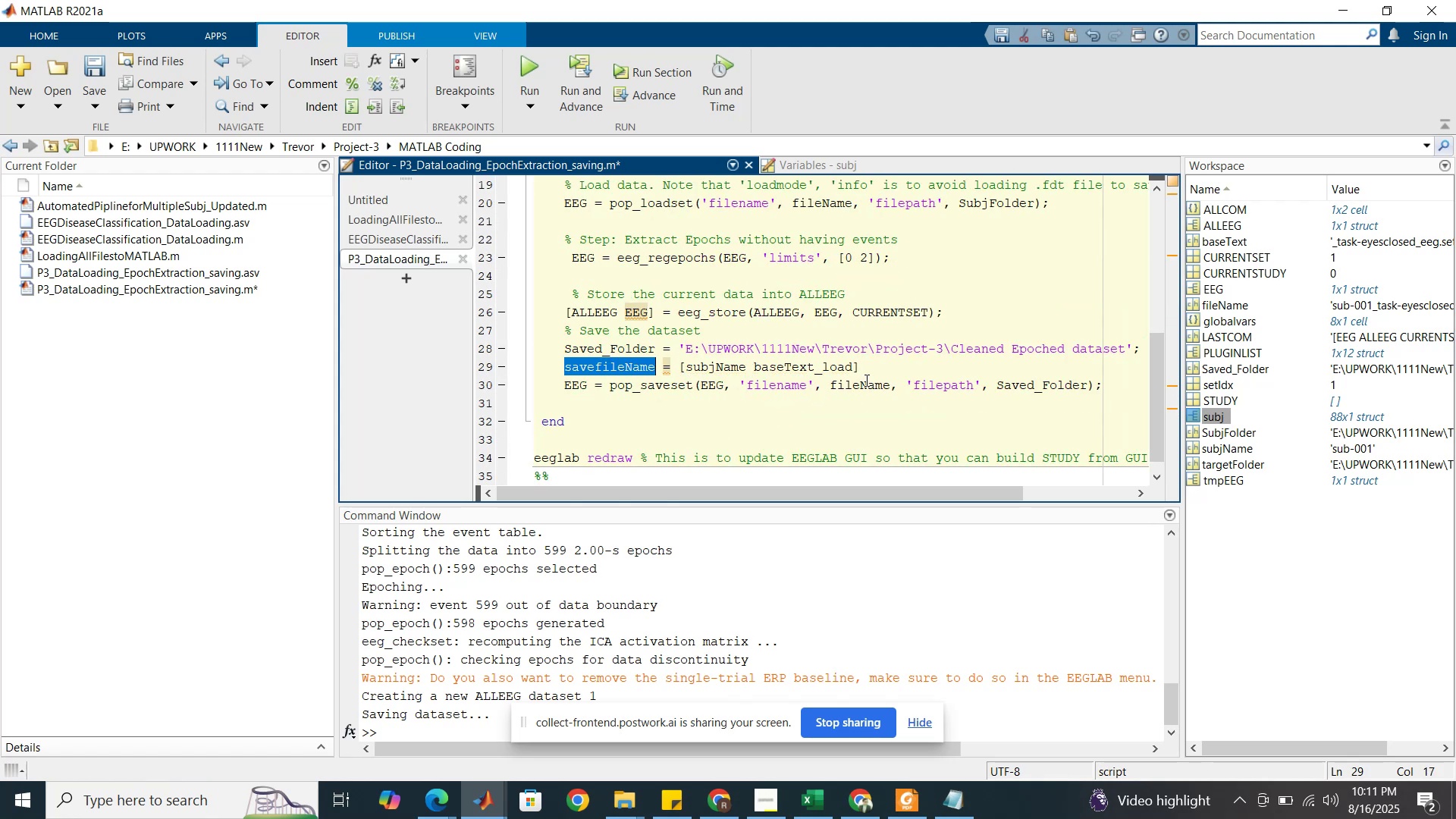 
double_click([865, 379])
 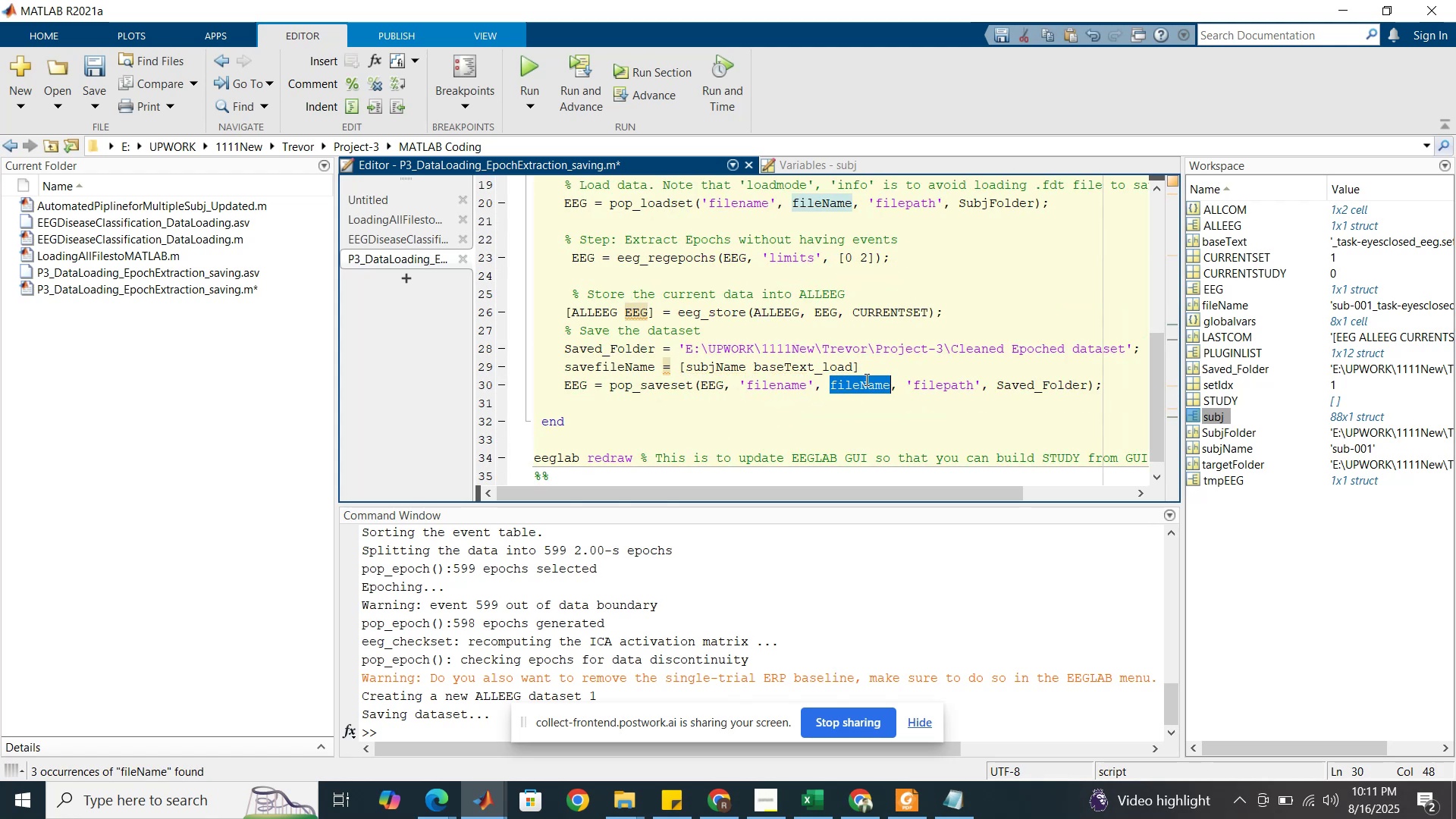 
key(Control+ControlLeft)
 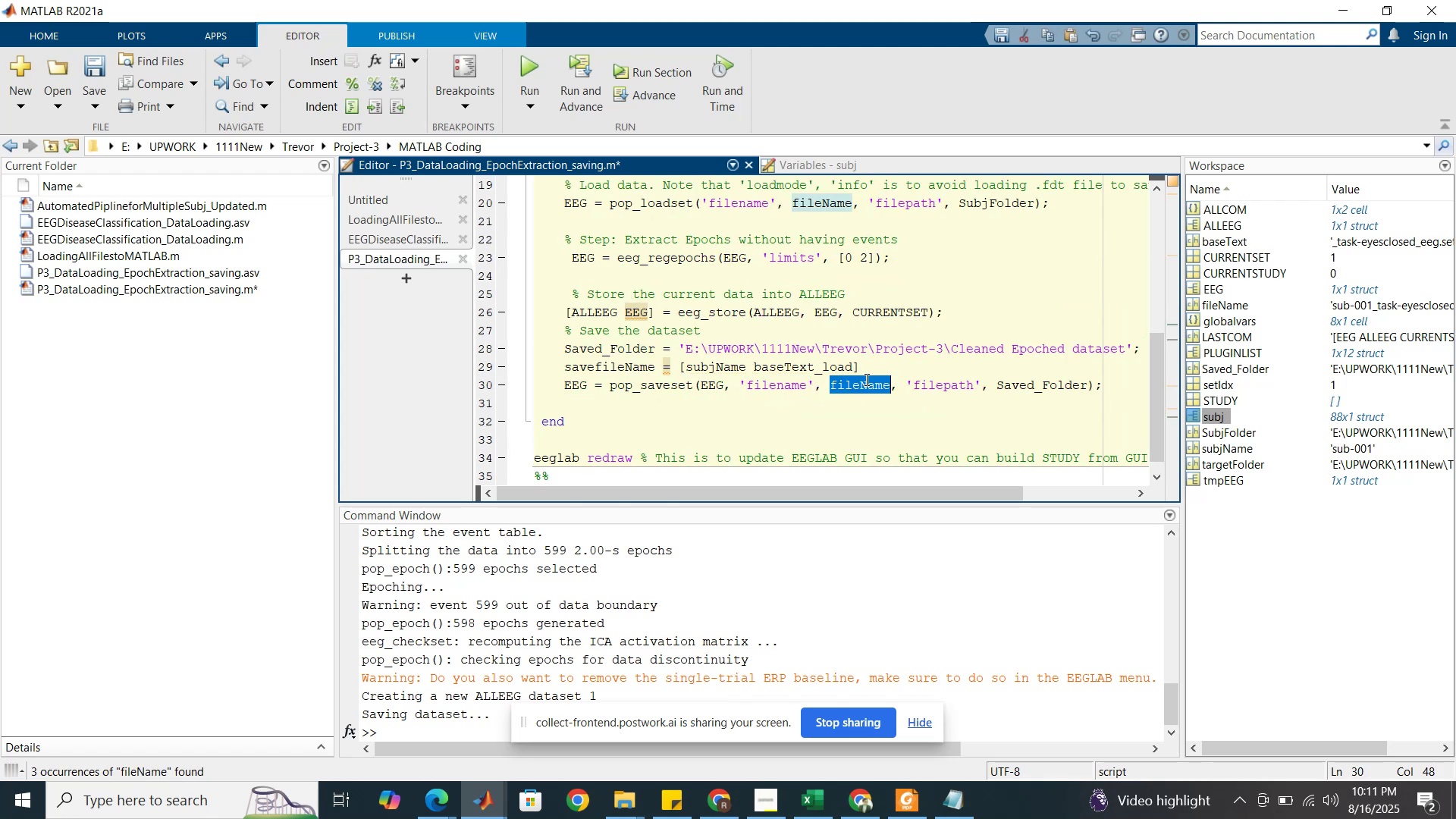 
key(Control+V)
 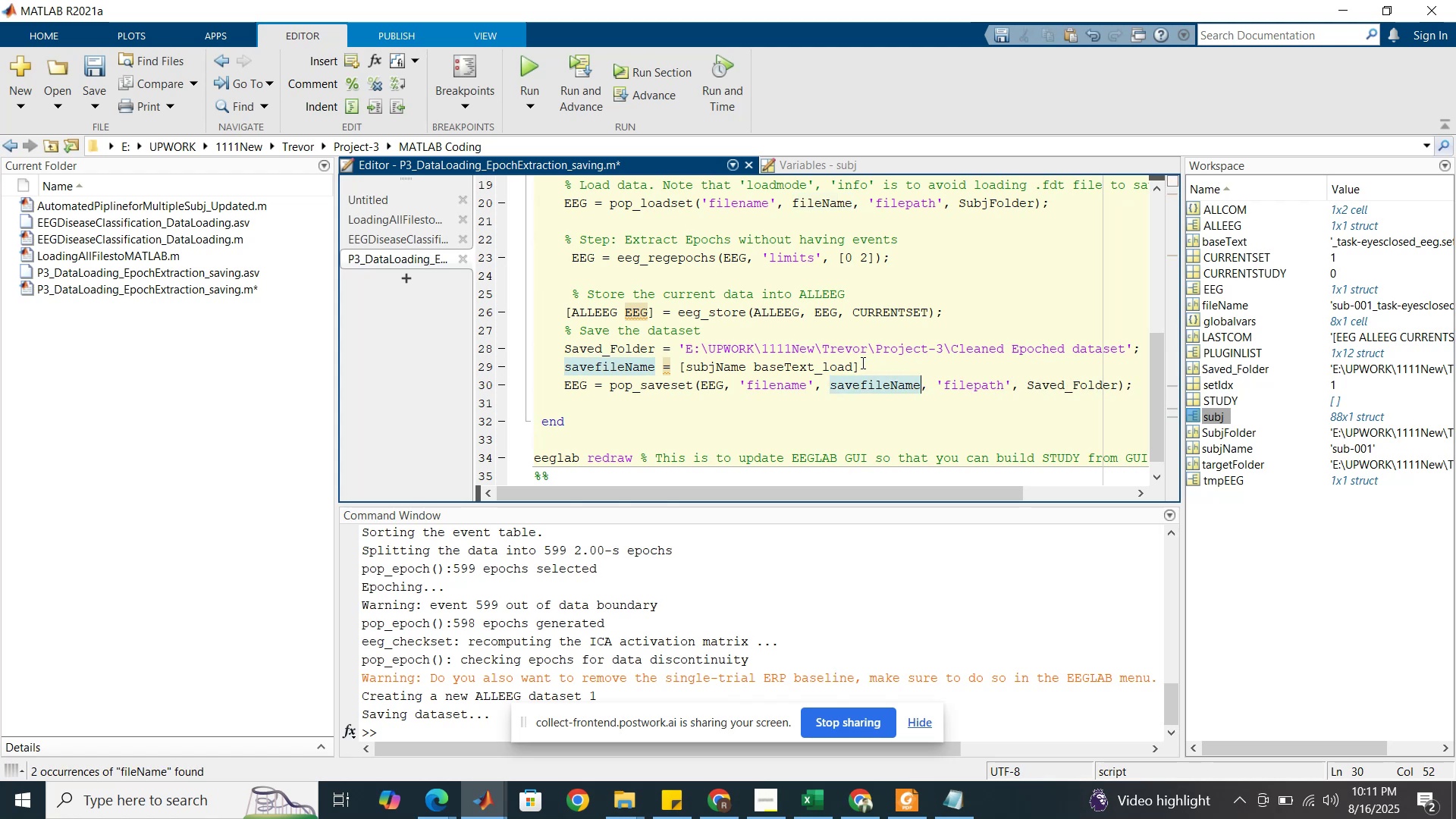 
left_click([861, 362])
 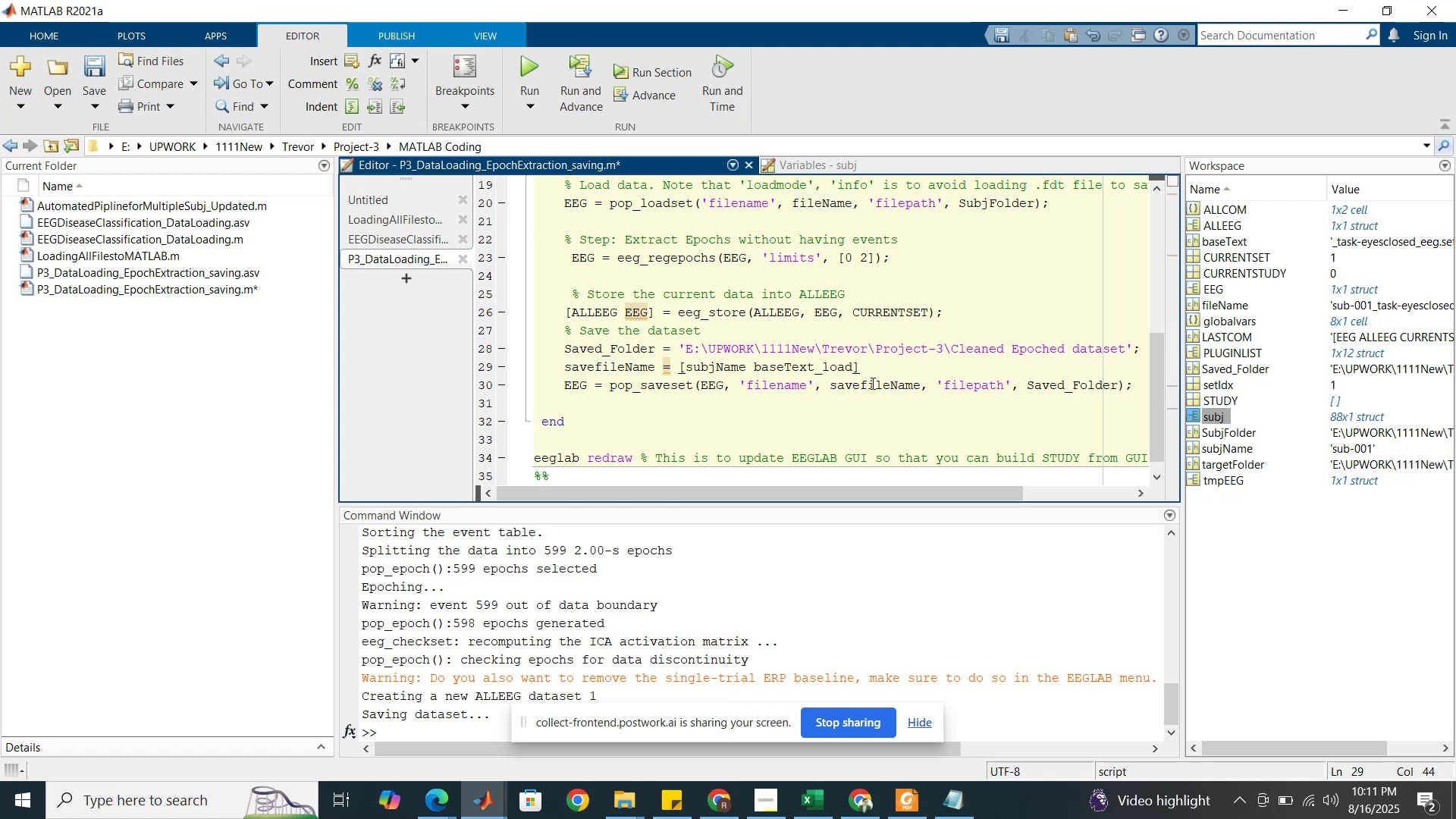 
key(Semicolon)
 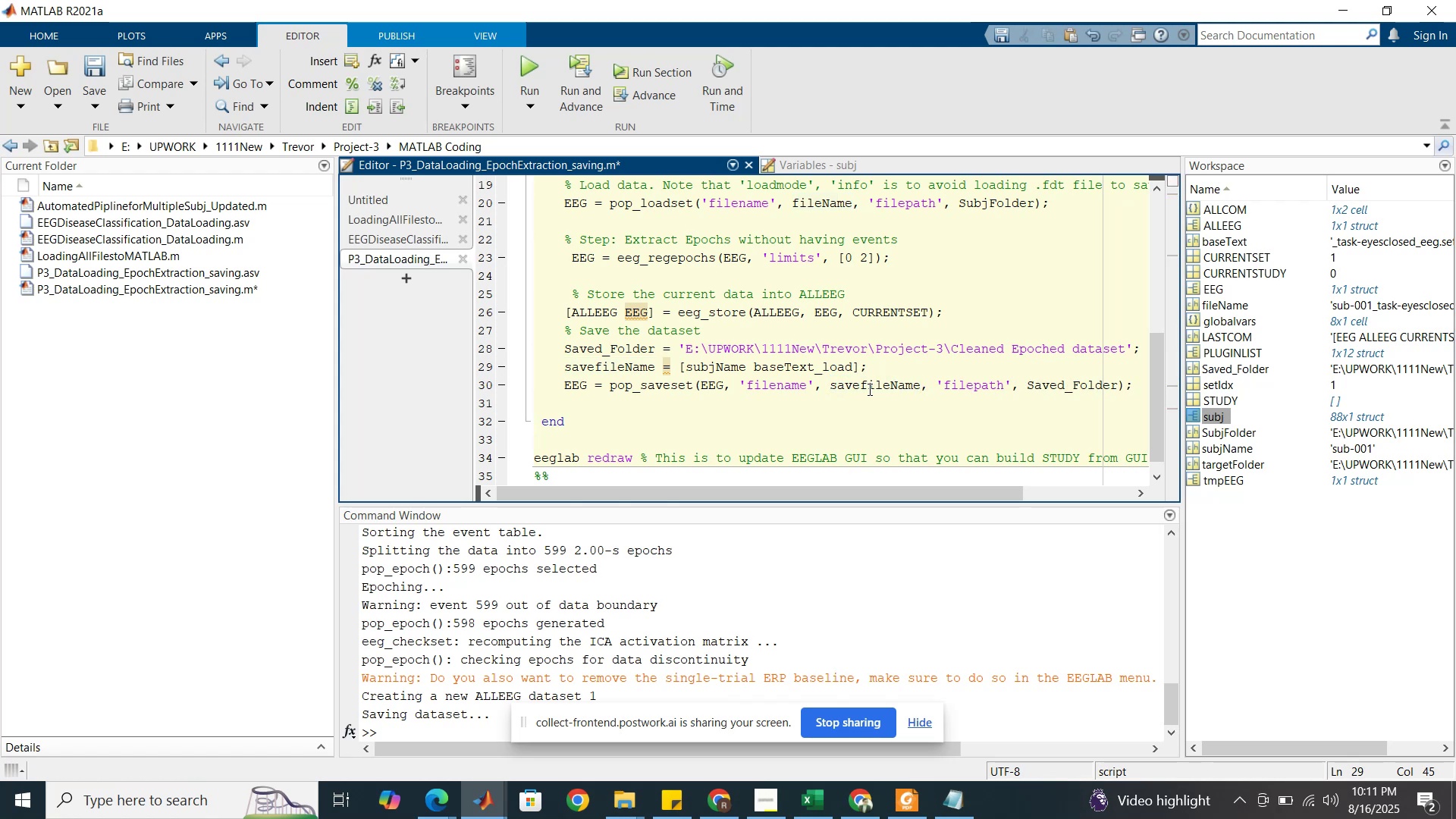 
scroll: coordinate [867, 388], scroll_direction: none, amount: 0.0
 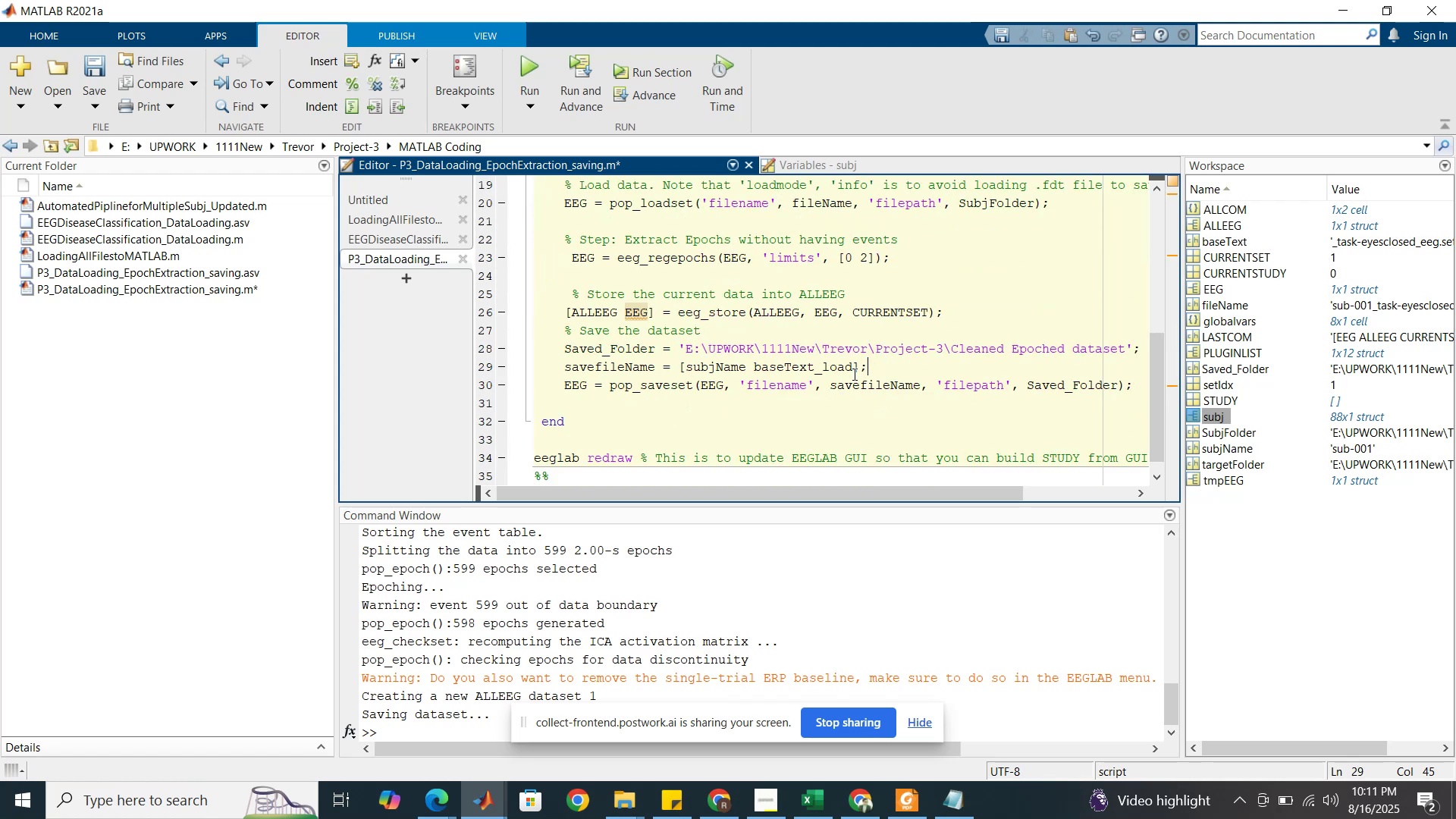 
left_click_drag(start_coordinate=[854, 369], to_coordinate=[826, 366])
 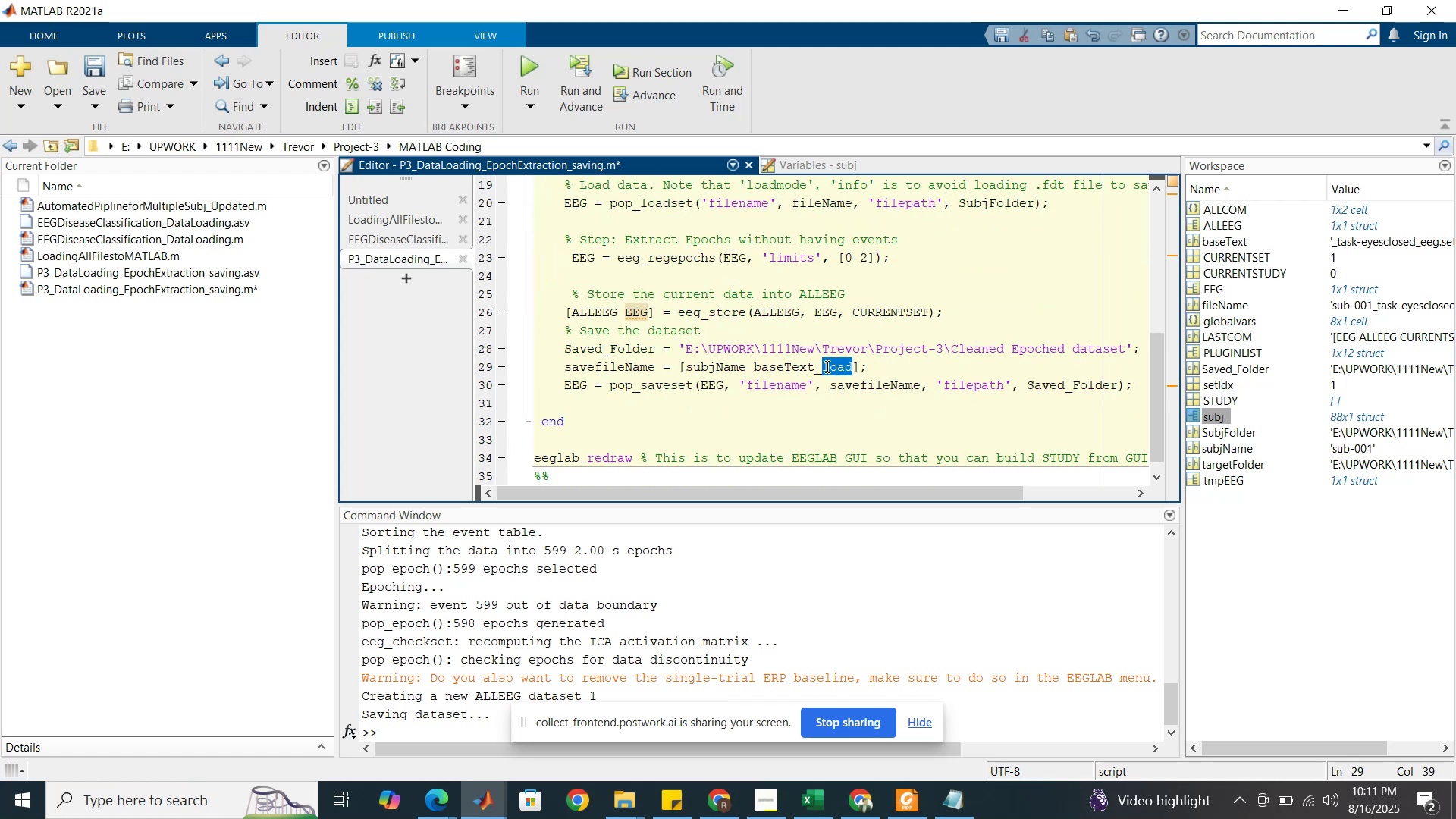 
type(saved)
 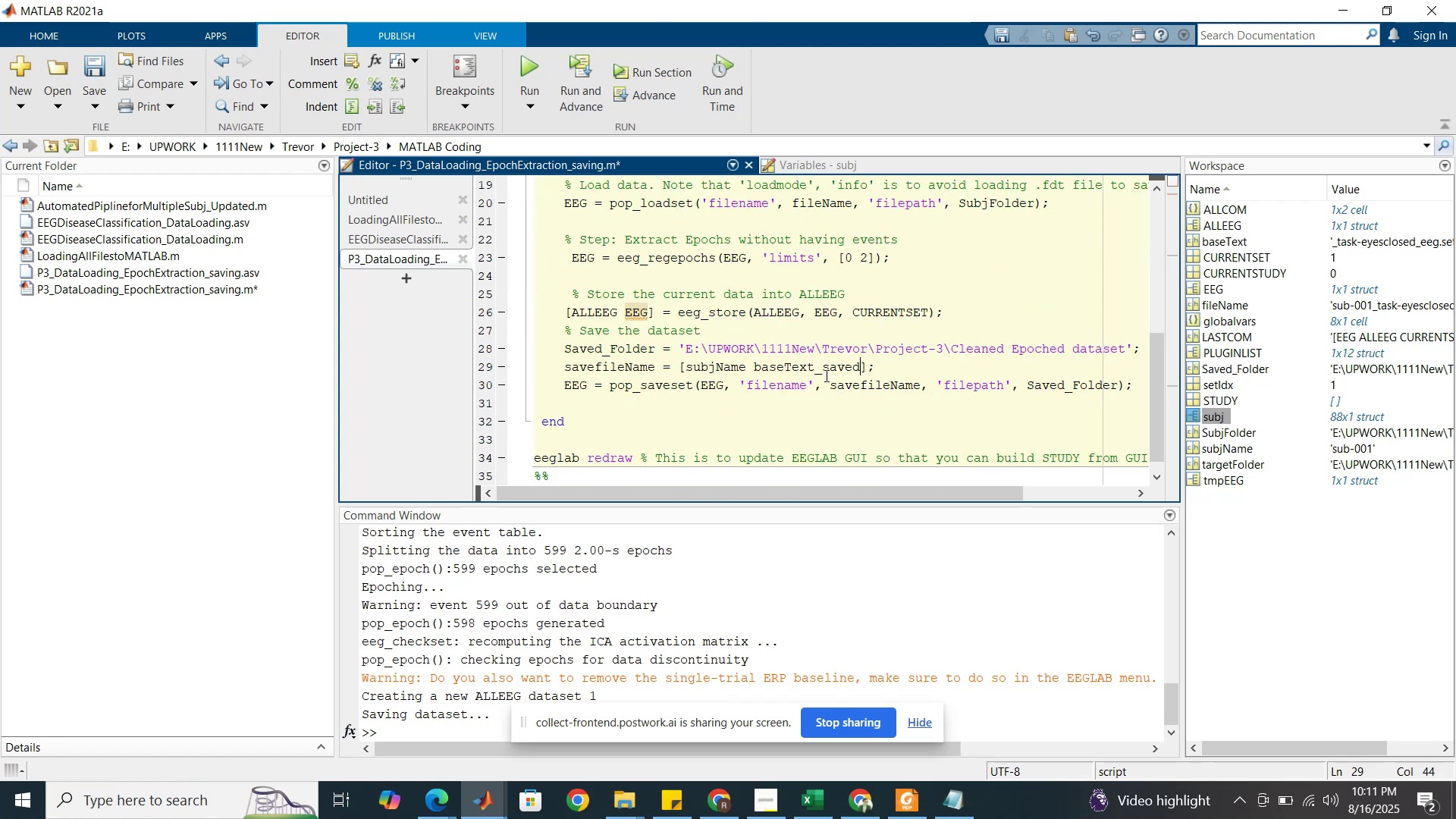 
scroll: coordinate [820, 379], scroll_direction: up, amount: 6.0
 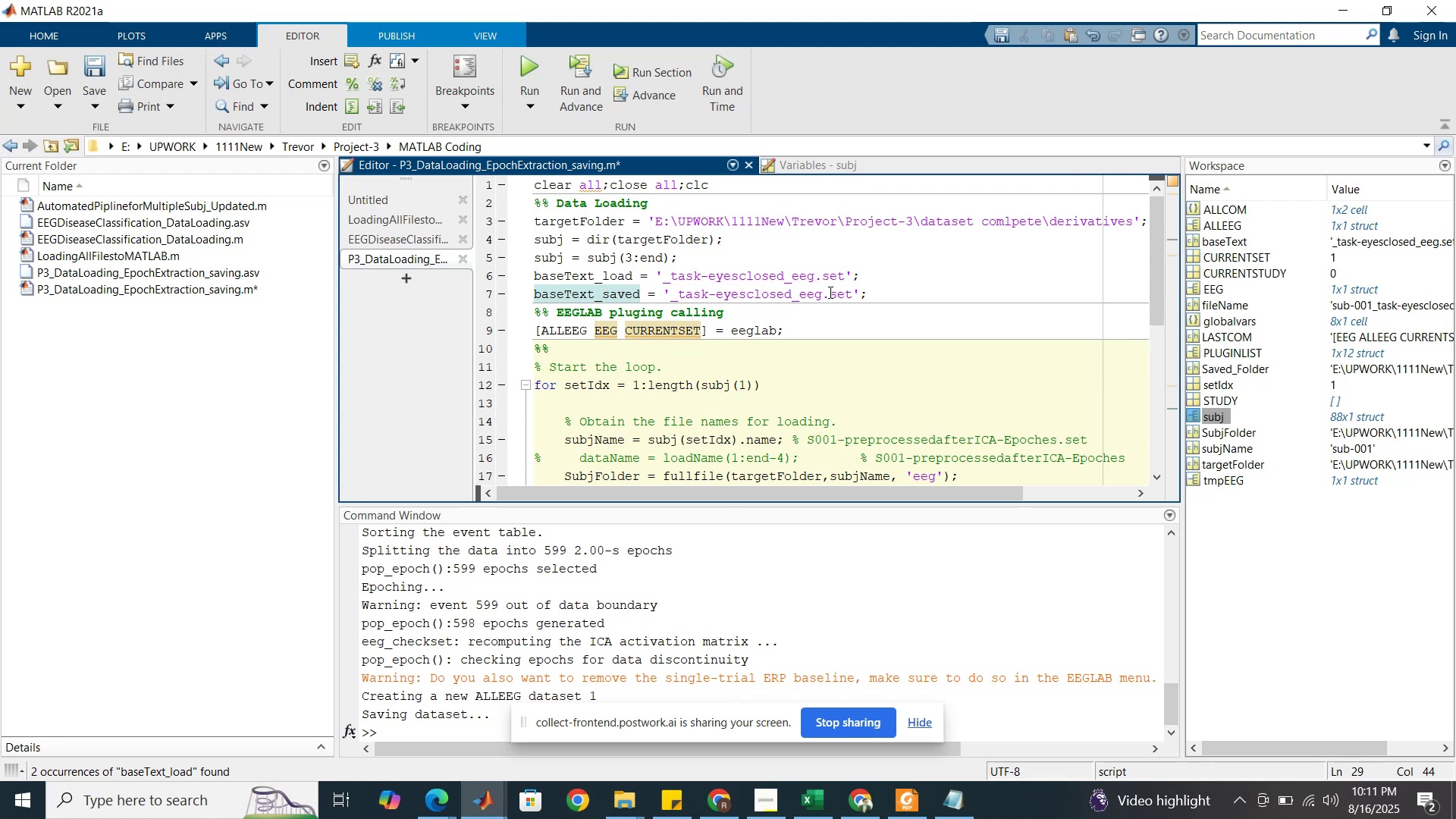 
left_click([821, 294])
 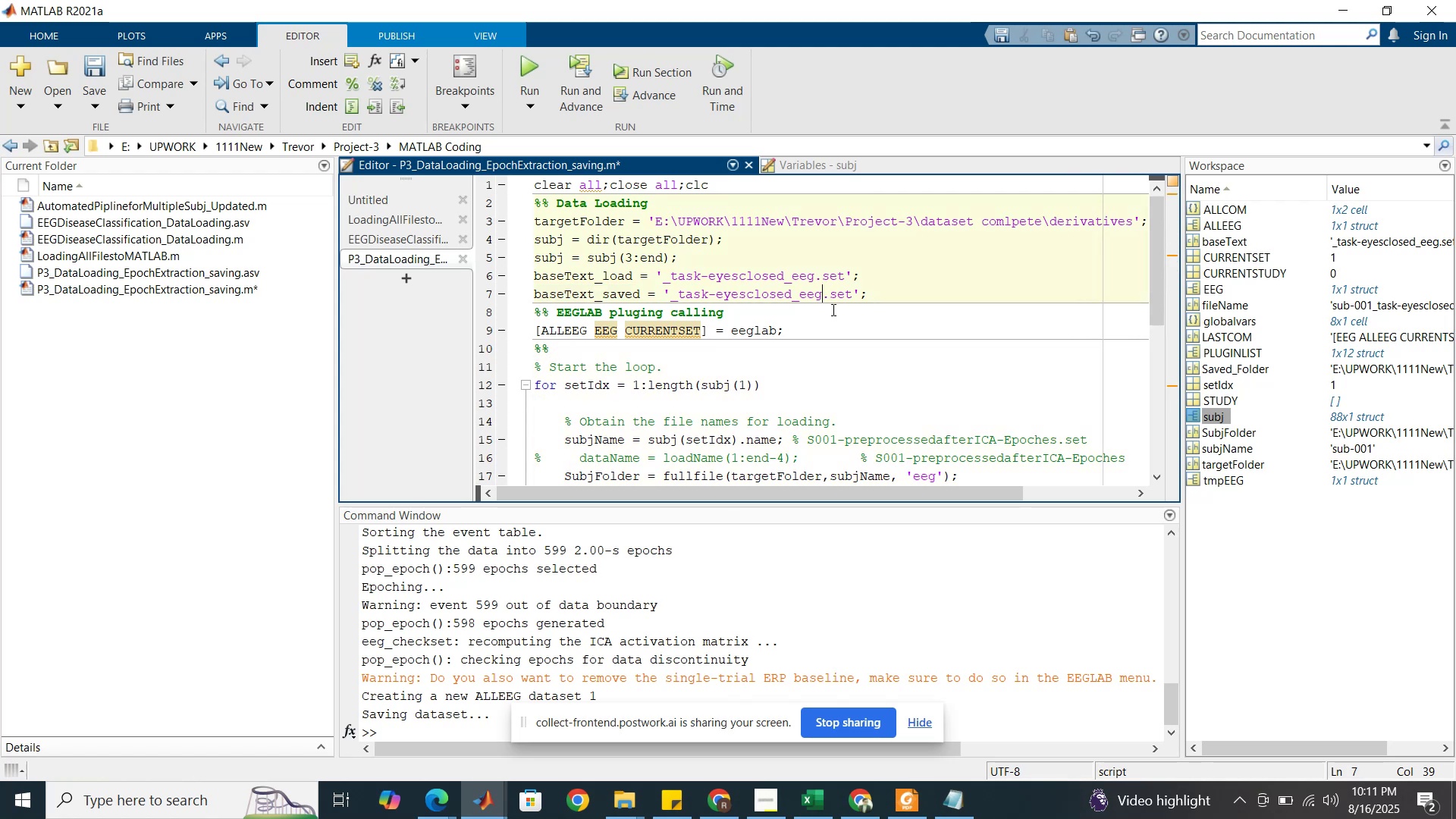 
type(_Epoched)
 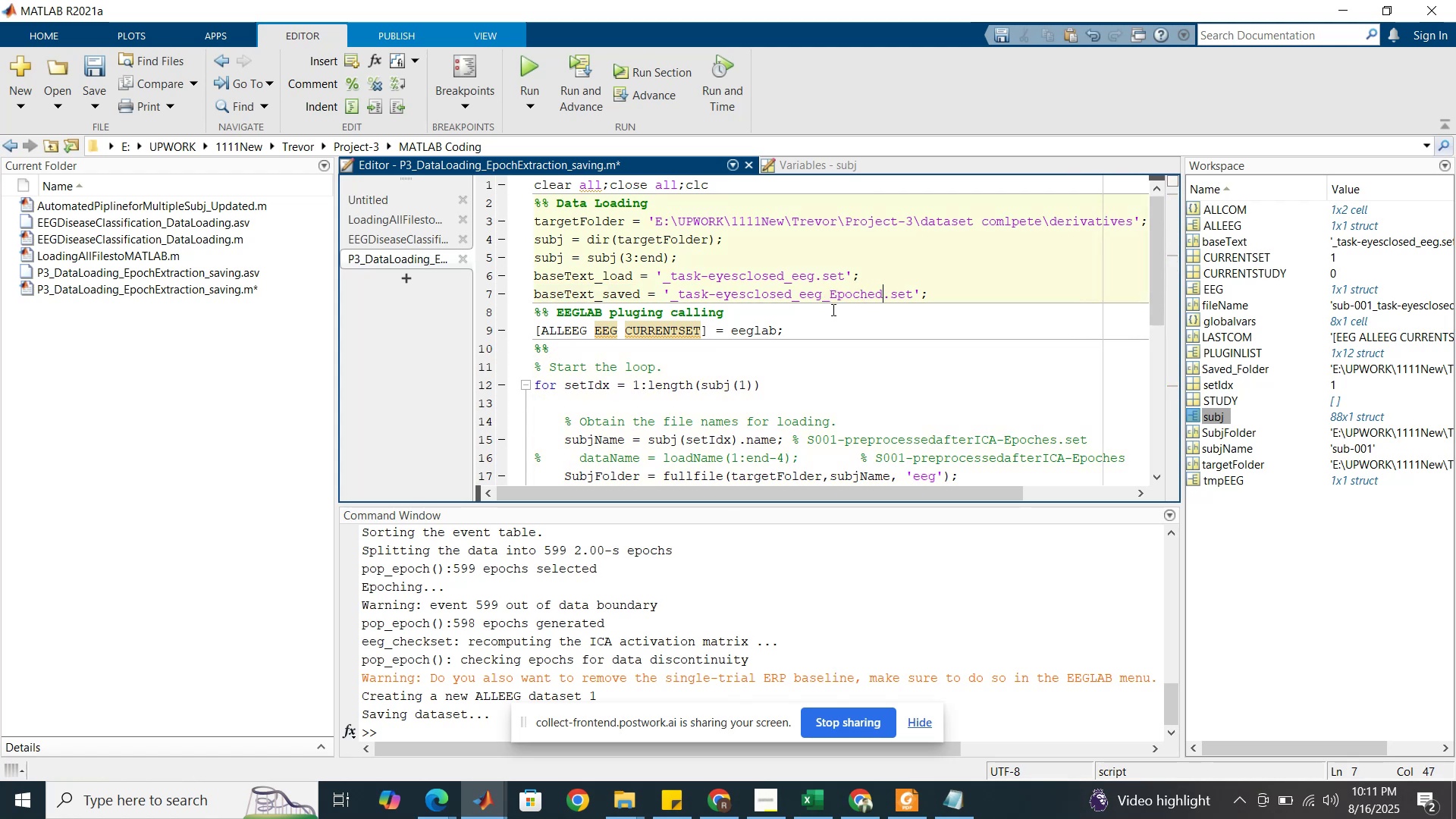 
wait(5.04)
 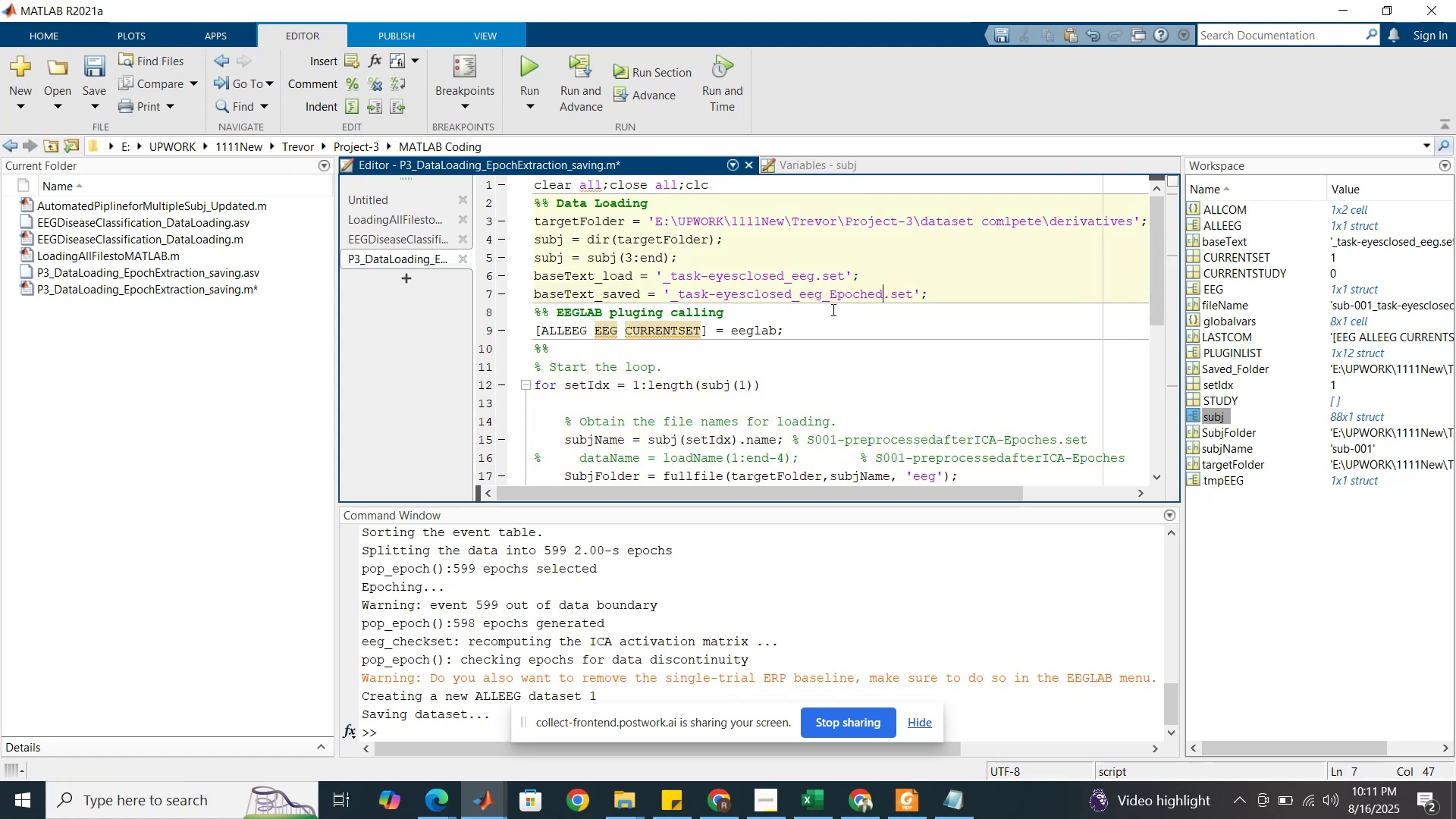 
scroll: coordinate [821, 326], scroll_direction: down, amount: 6.0
 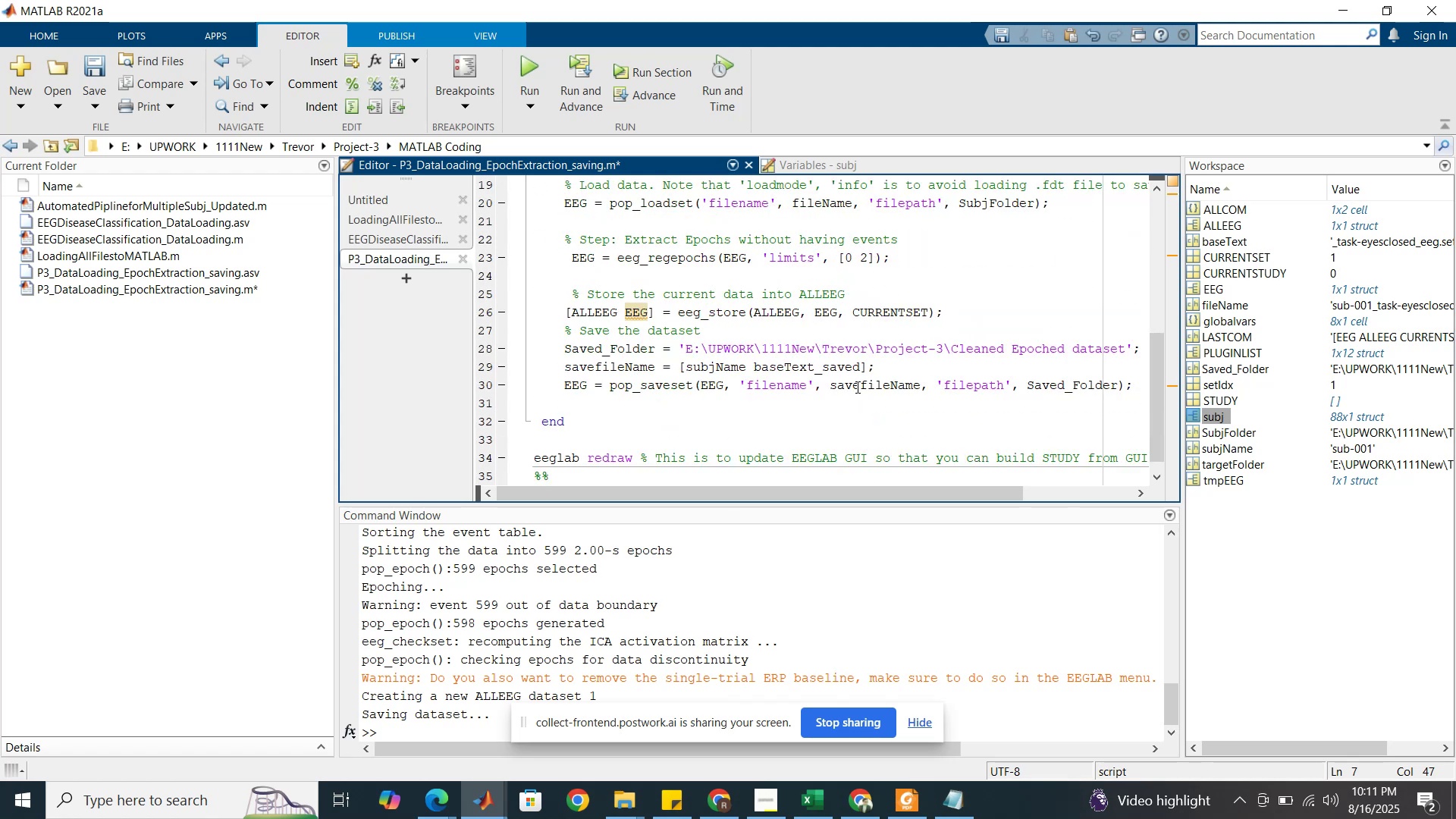 
left_click([836, 367])
 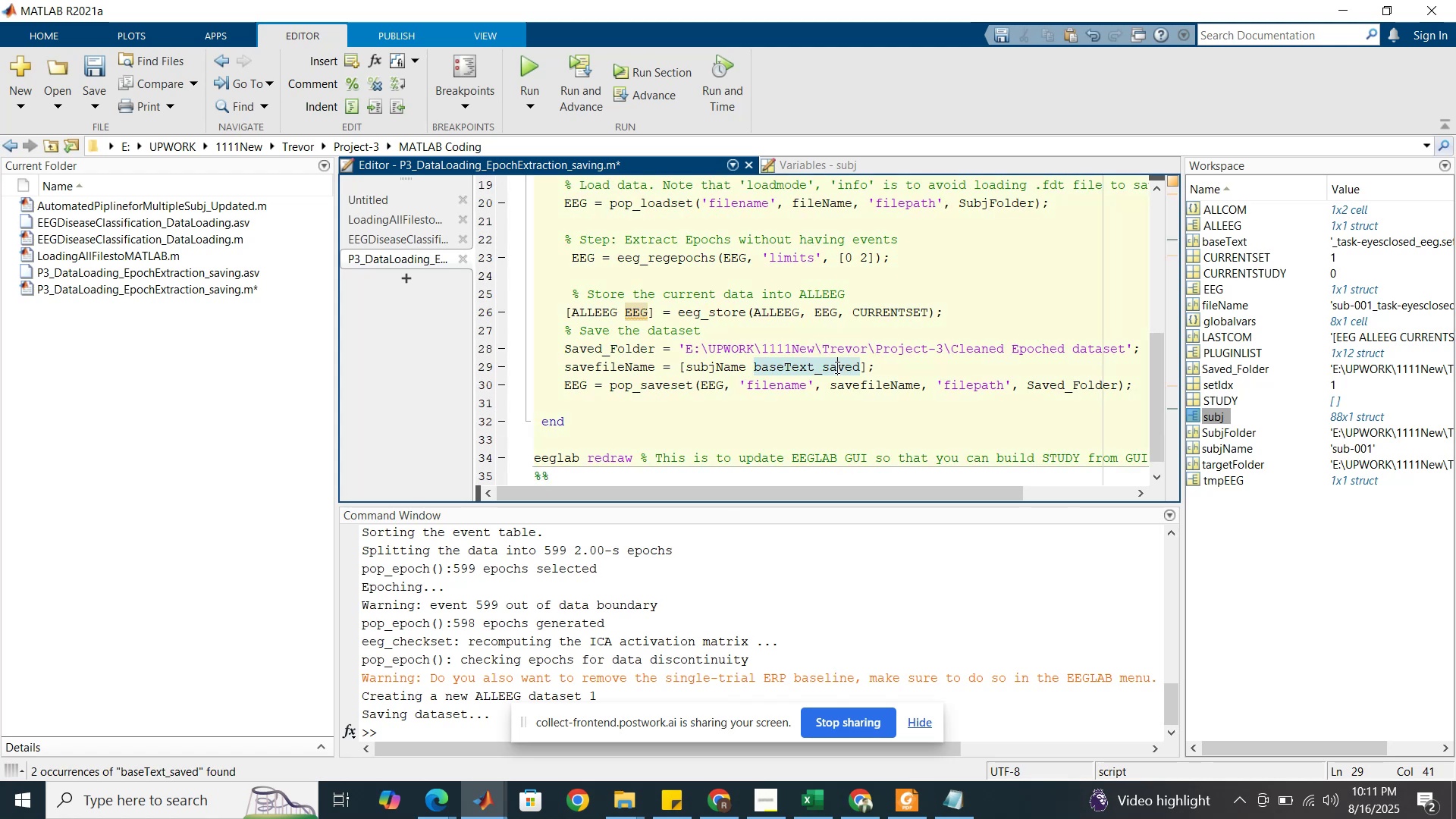 
scroll: coordinate [834, 367], scroll_direction: up, amount: 4.0
 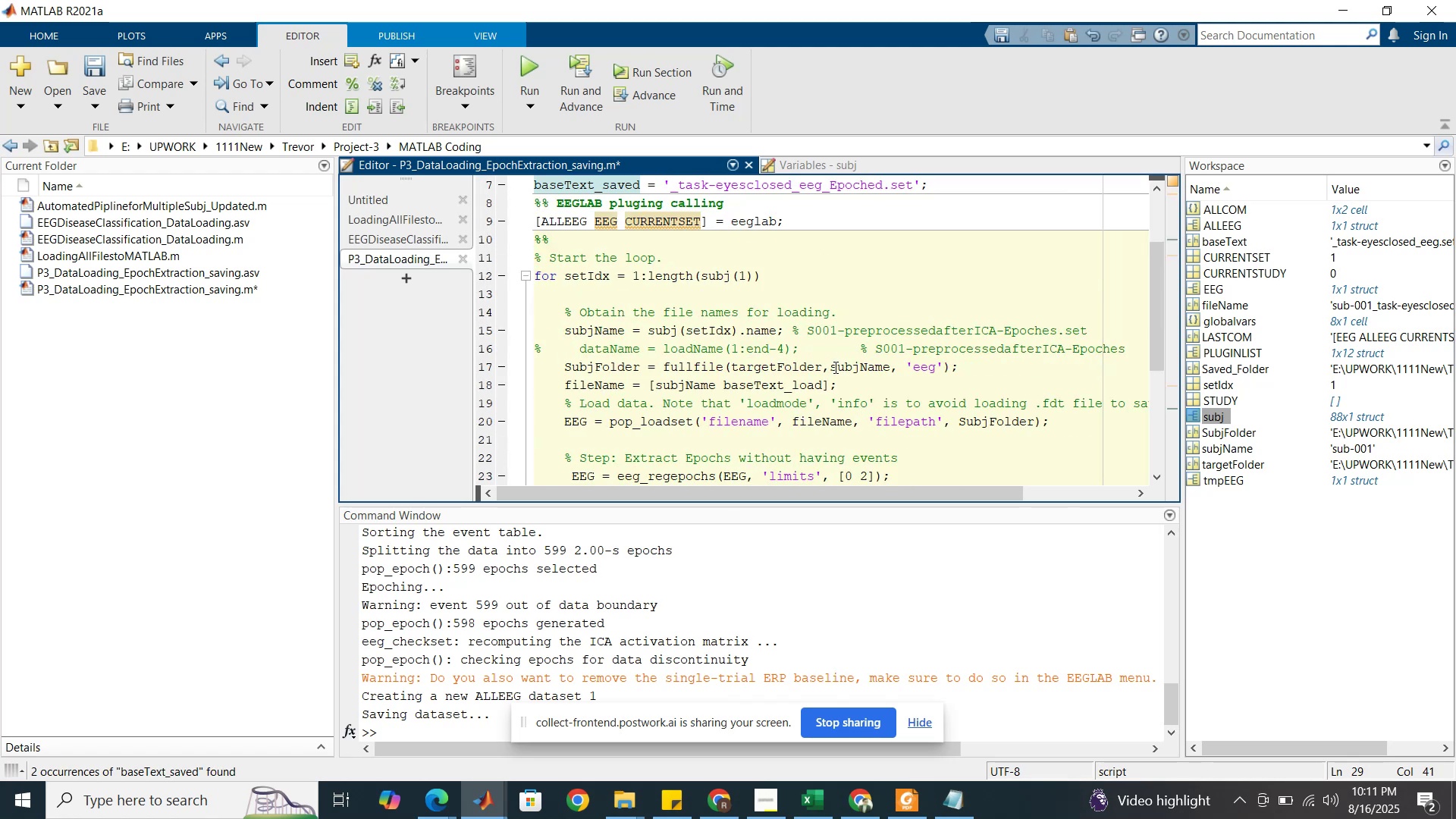 
scroll: coordinate [834, 367], scroll_direction: down, amount: 3.0
 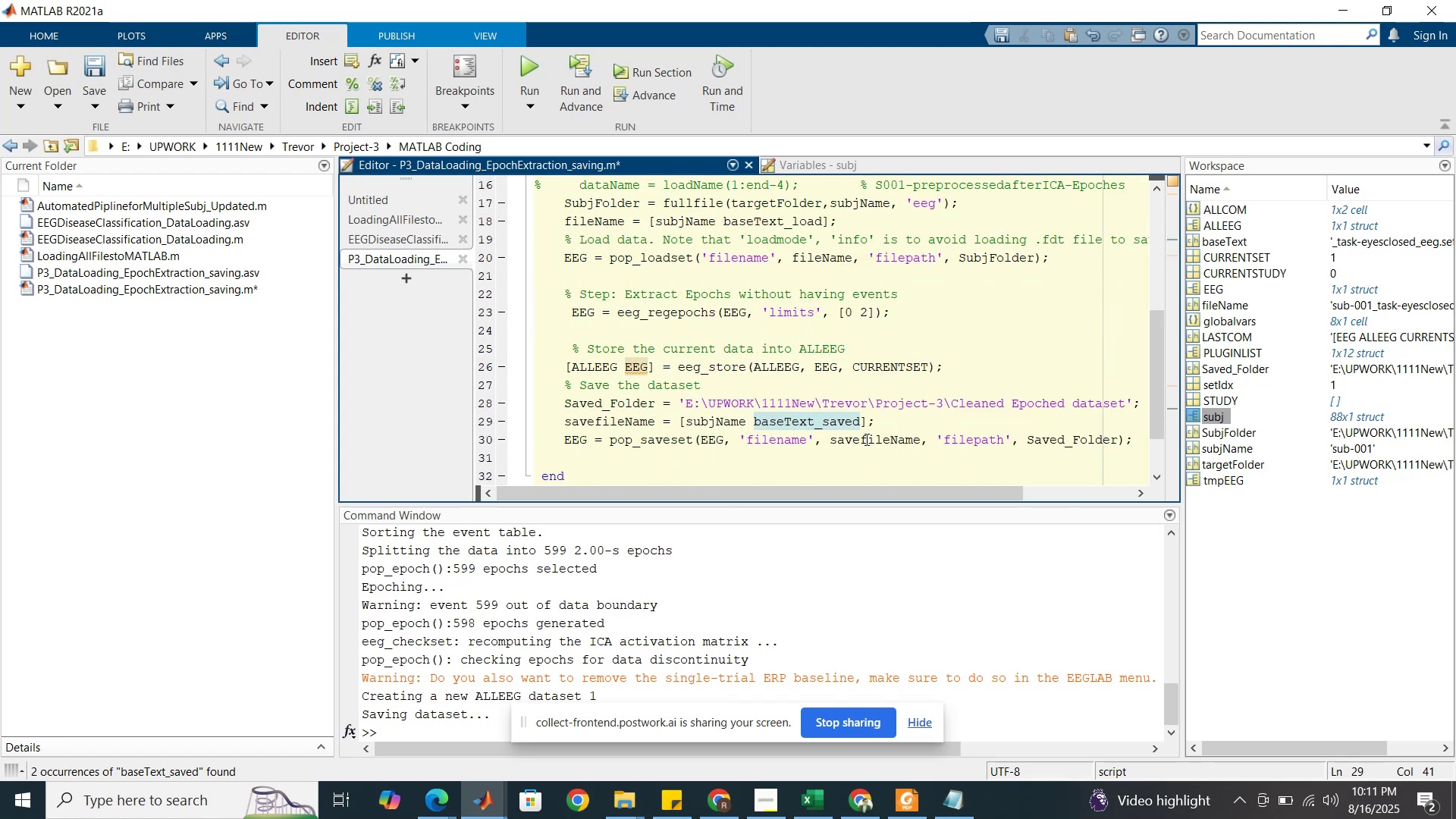 
left_click([866, 440])
 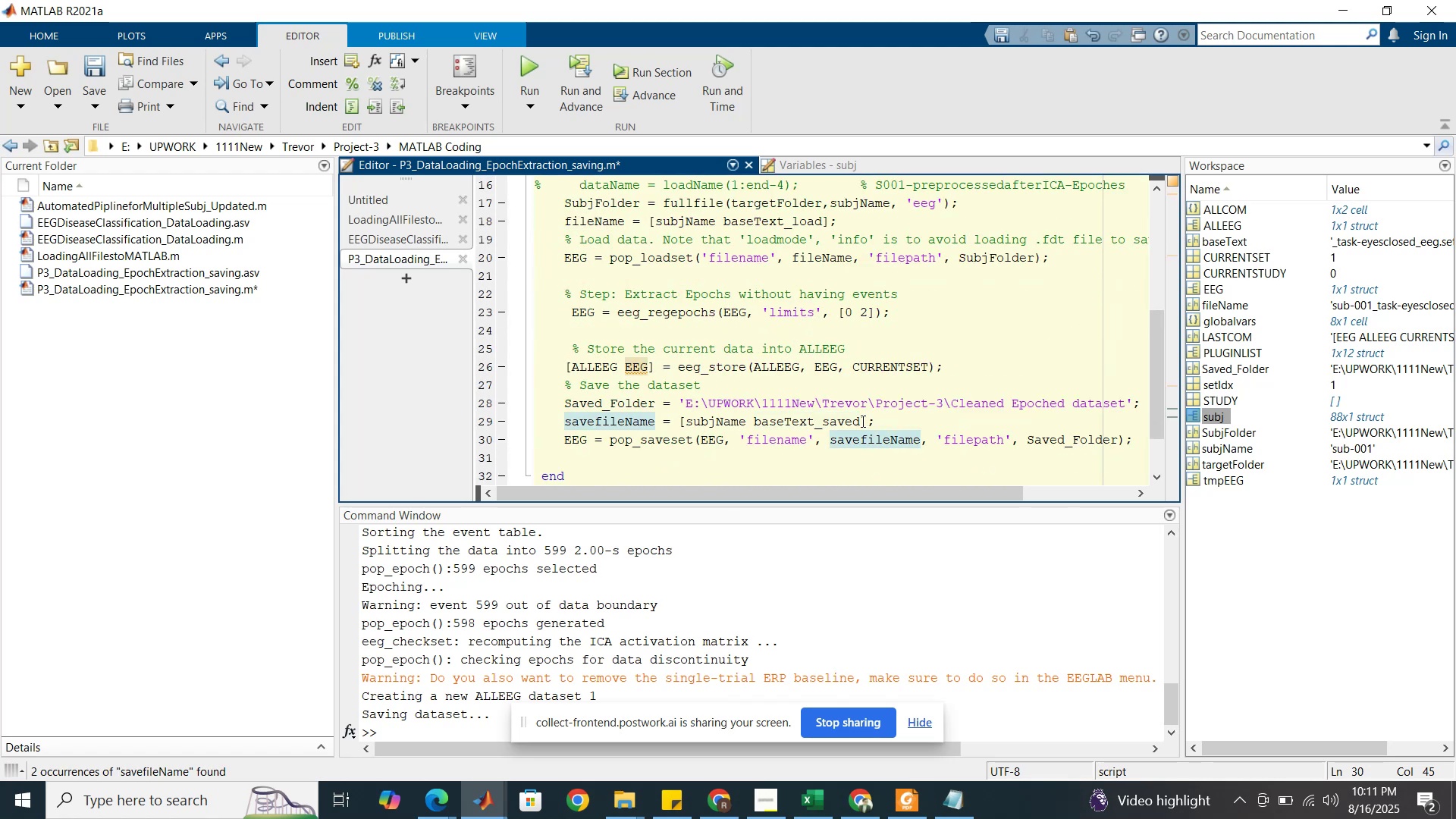 
scroll: coordinate [753, 362], scroll_direction: up, amount: 3.0
 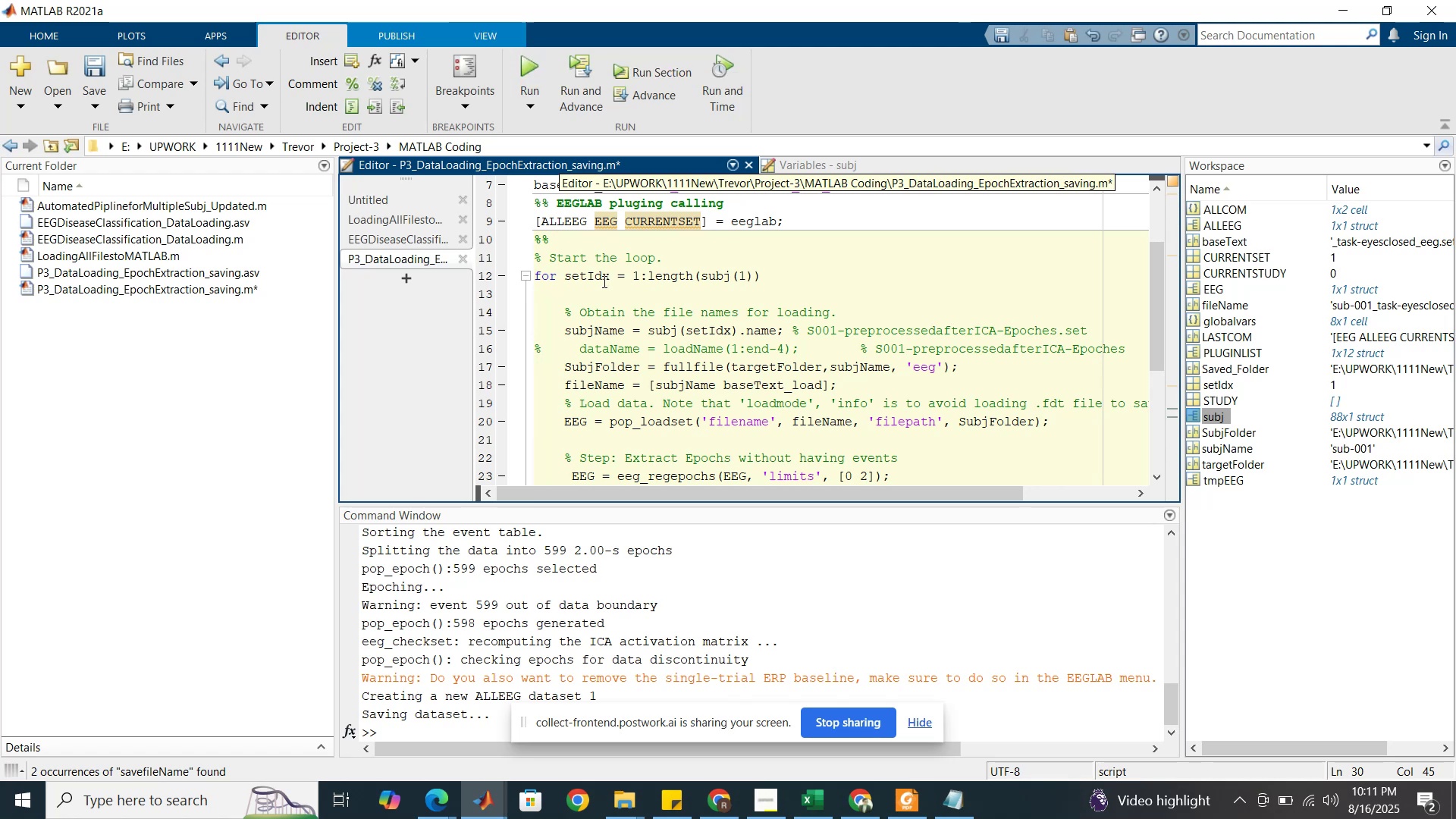 
left_click([527, 63])
 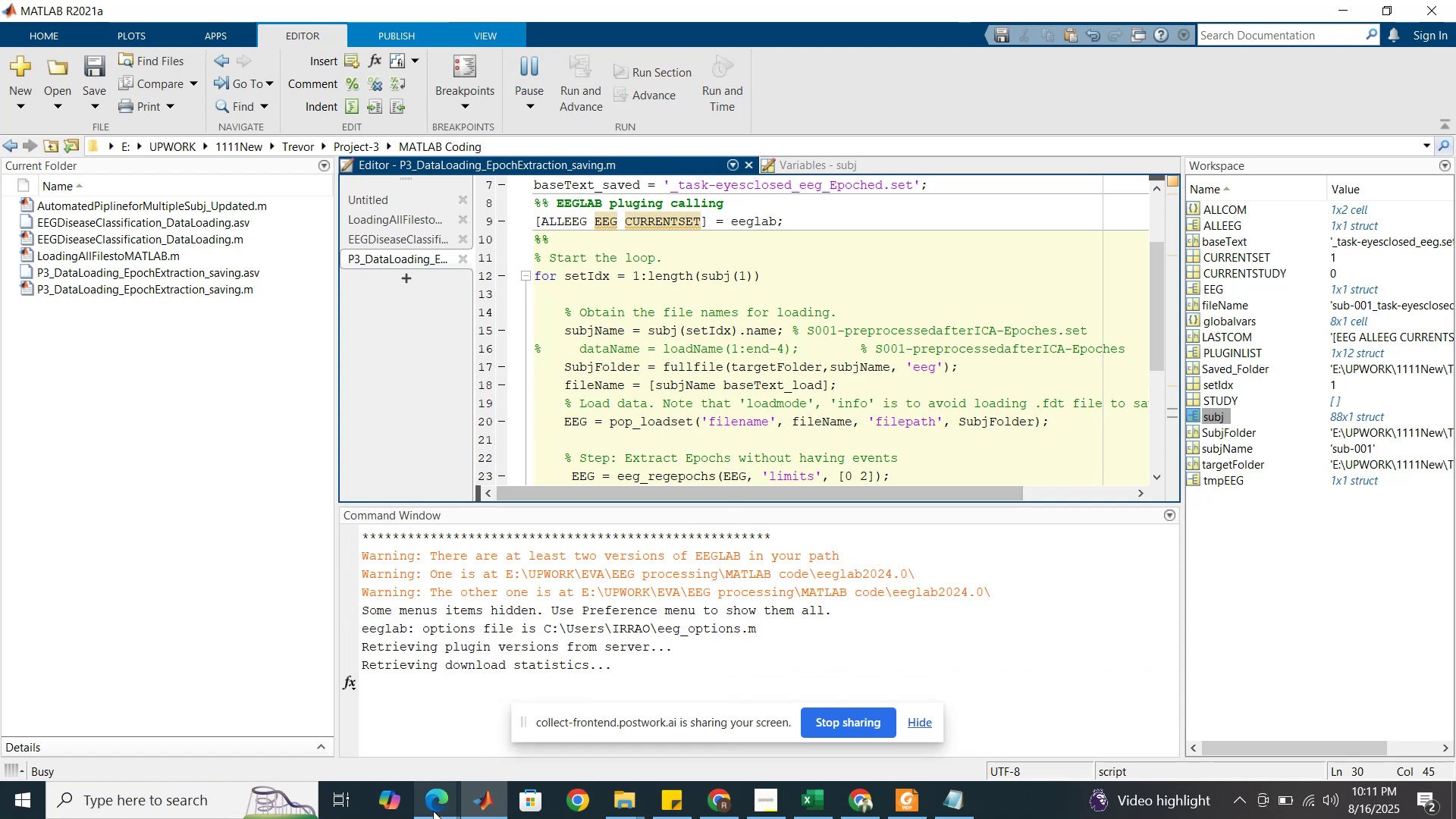 
left_click([397, 752])
 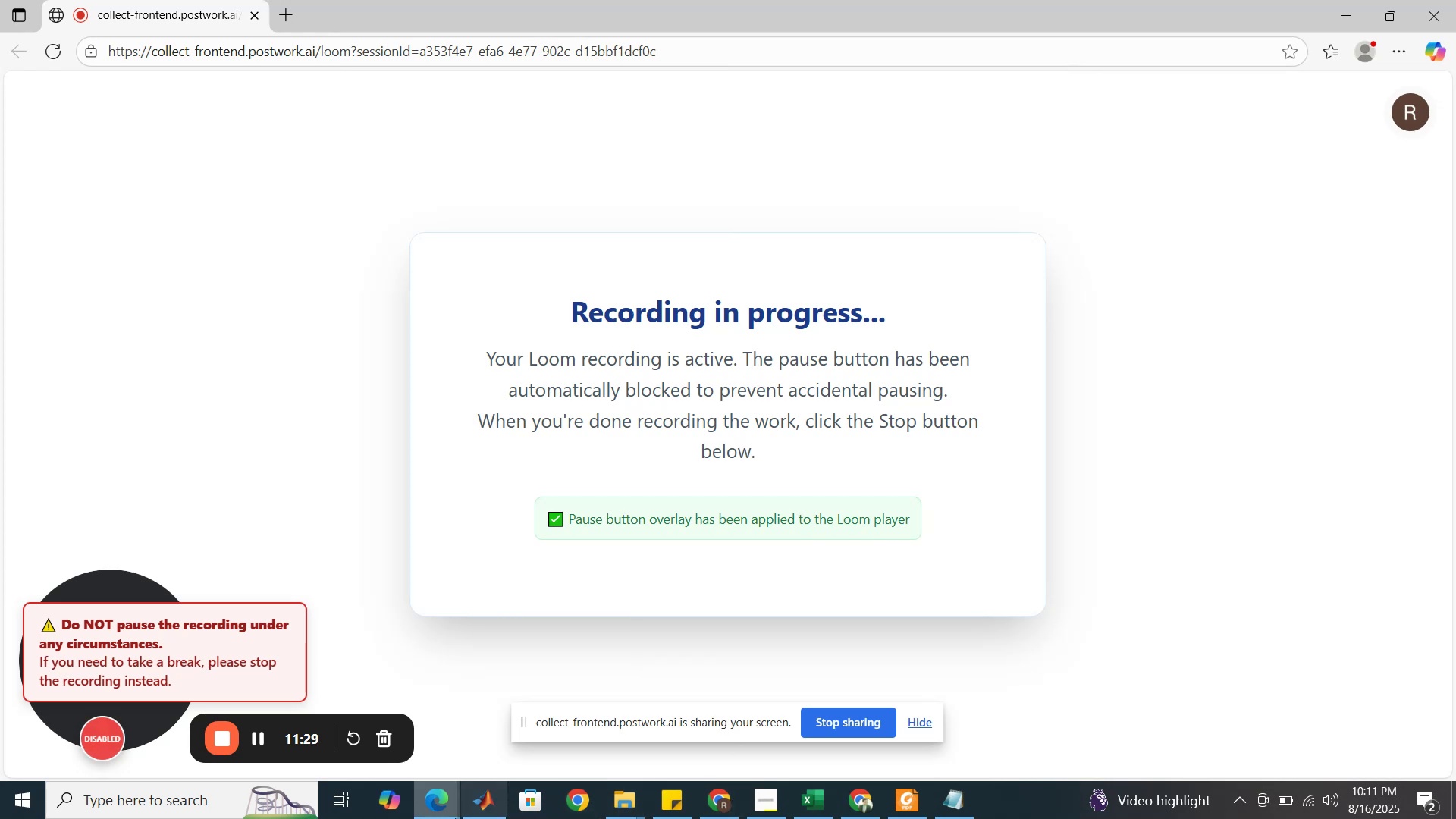 
left_click([475, 806])
 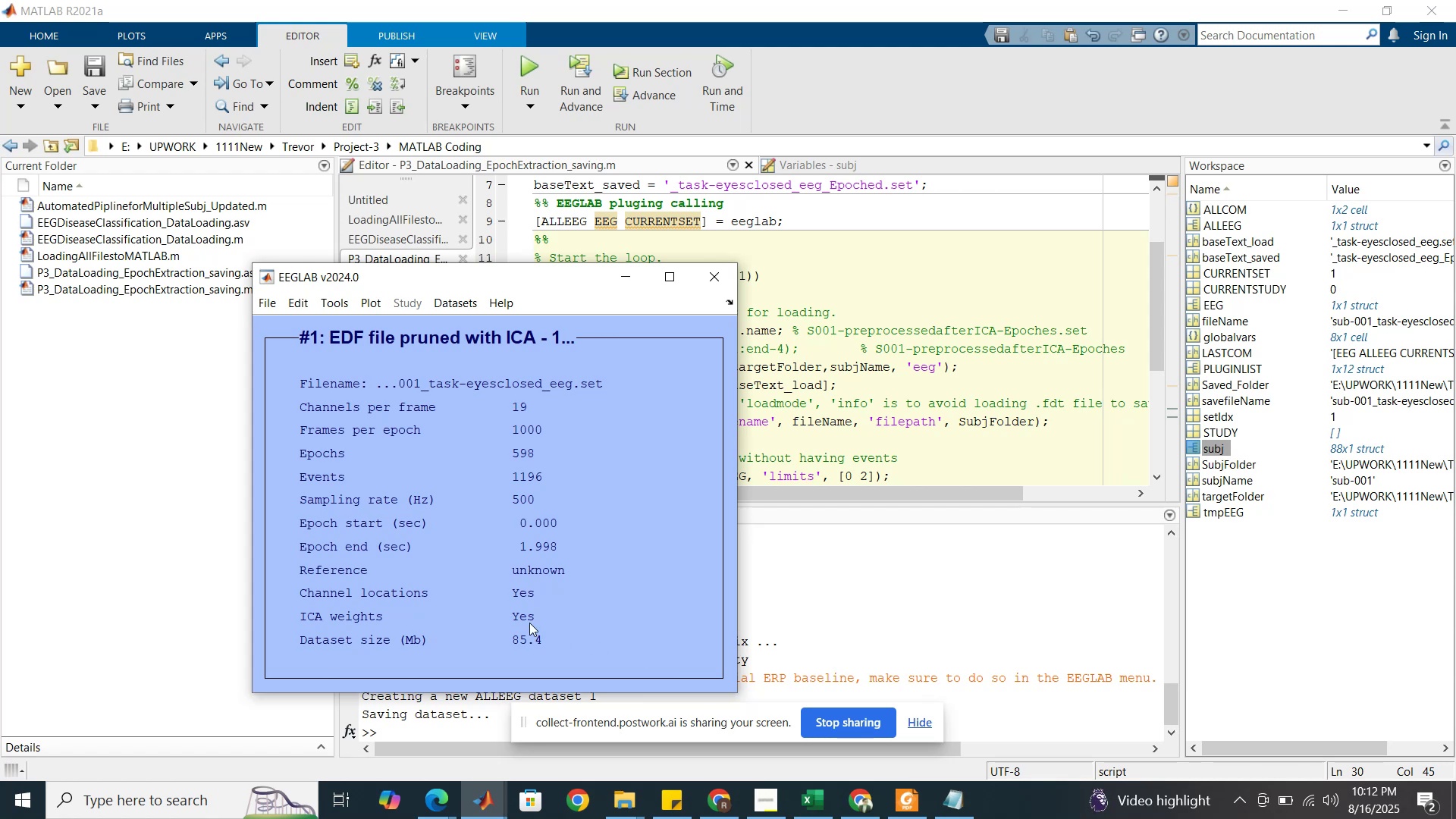 
wait(19.25)
 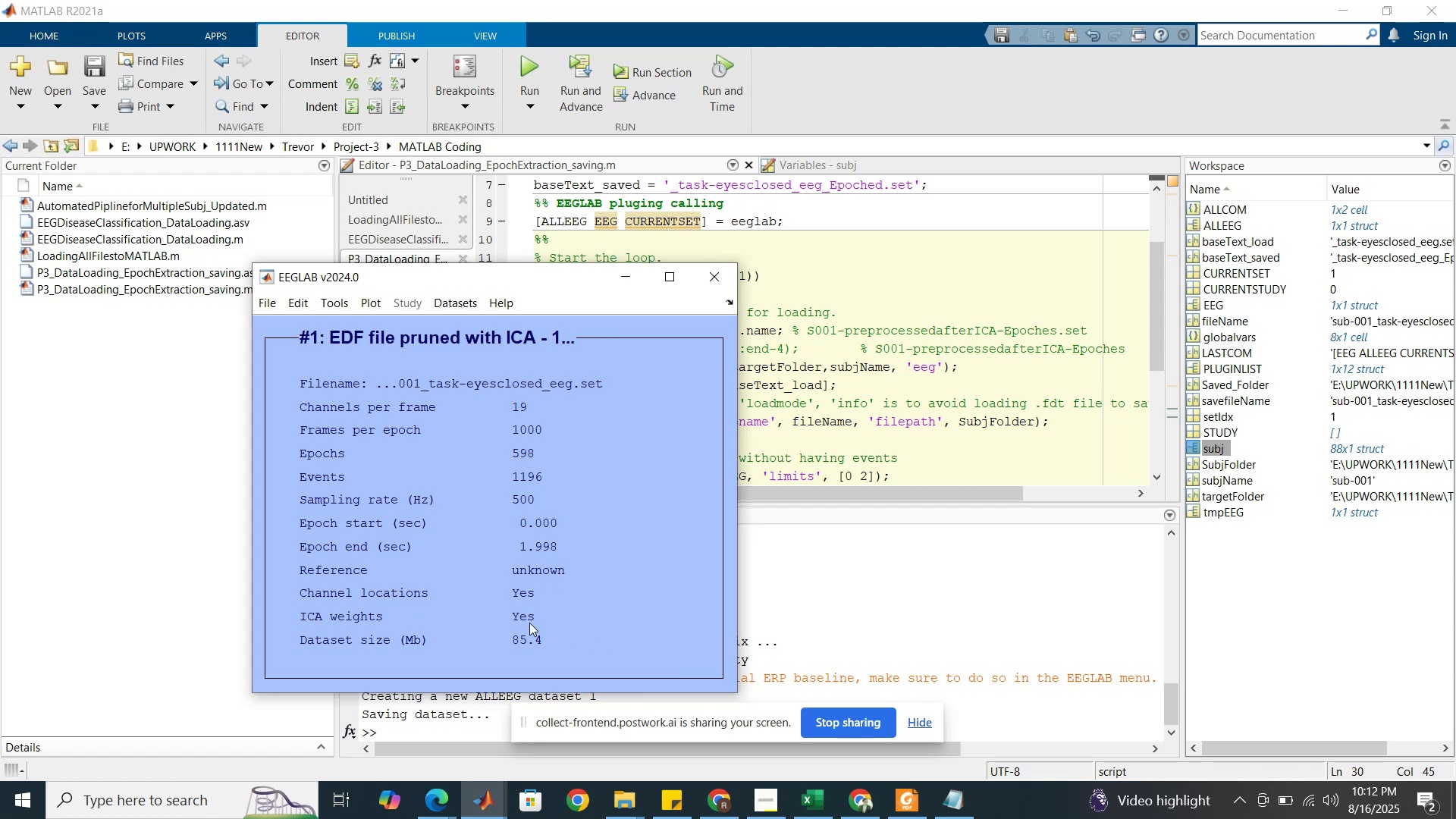 
mouse_move([622, 802])
 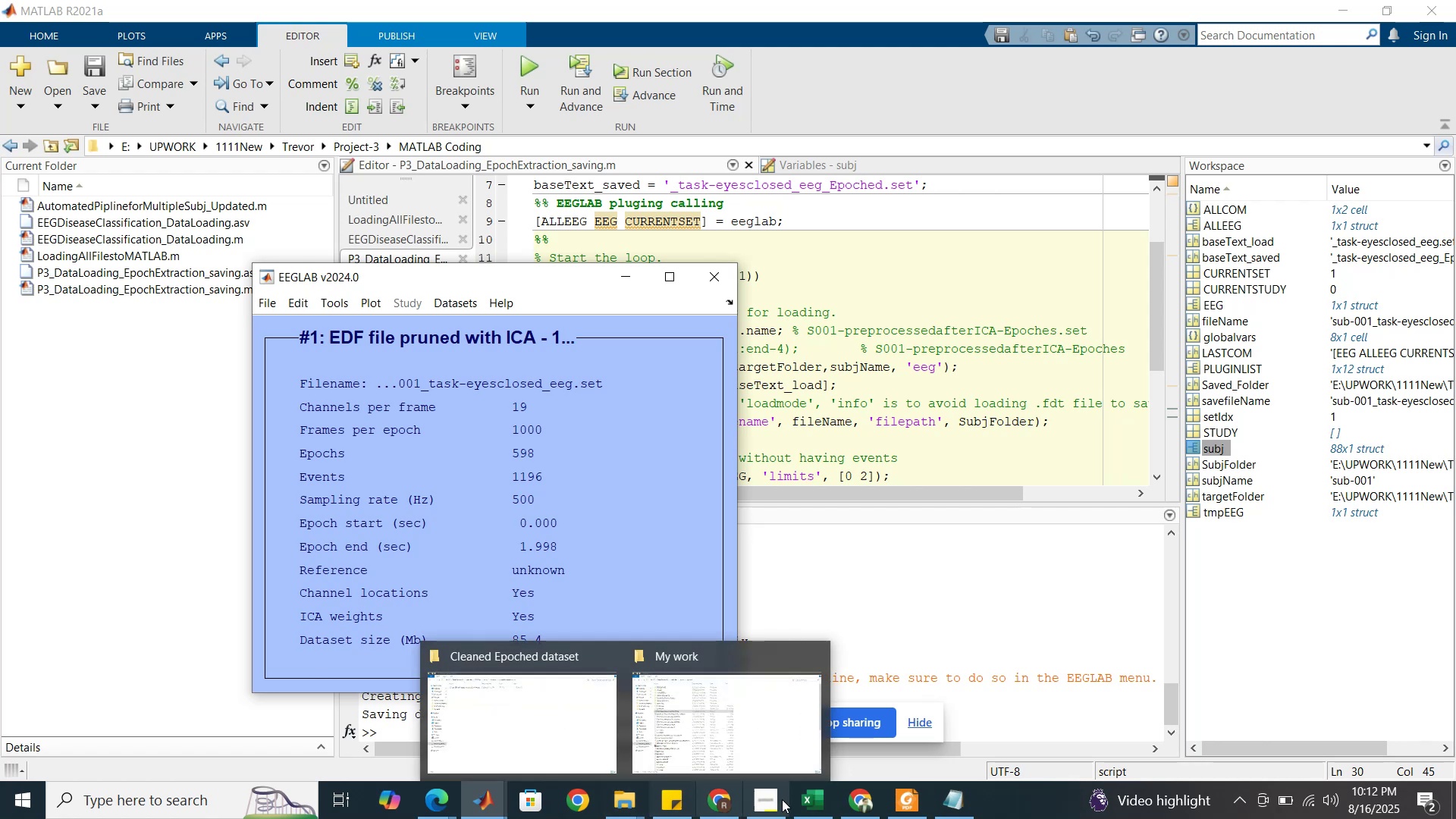 
mouse_move([783, 799])
 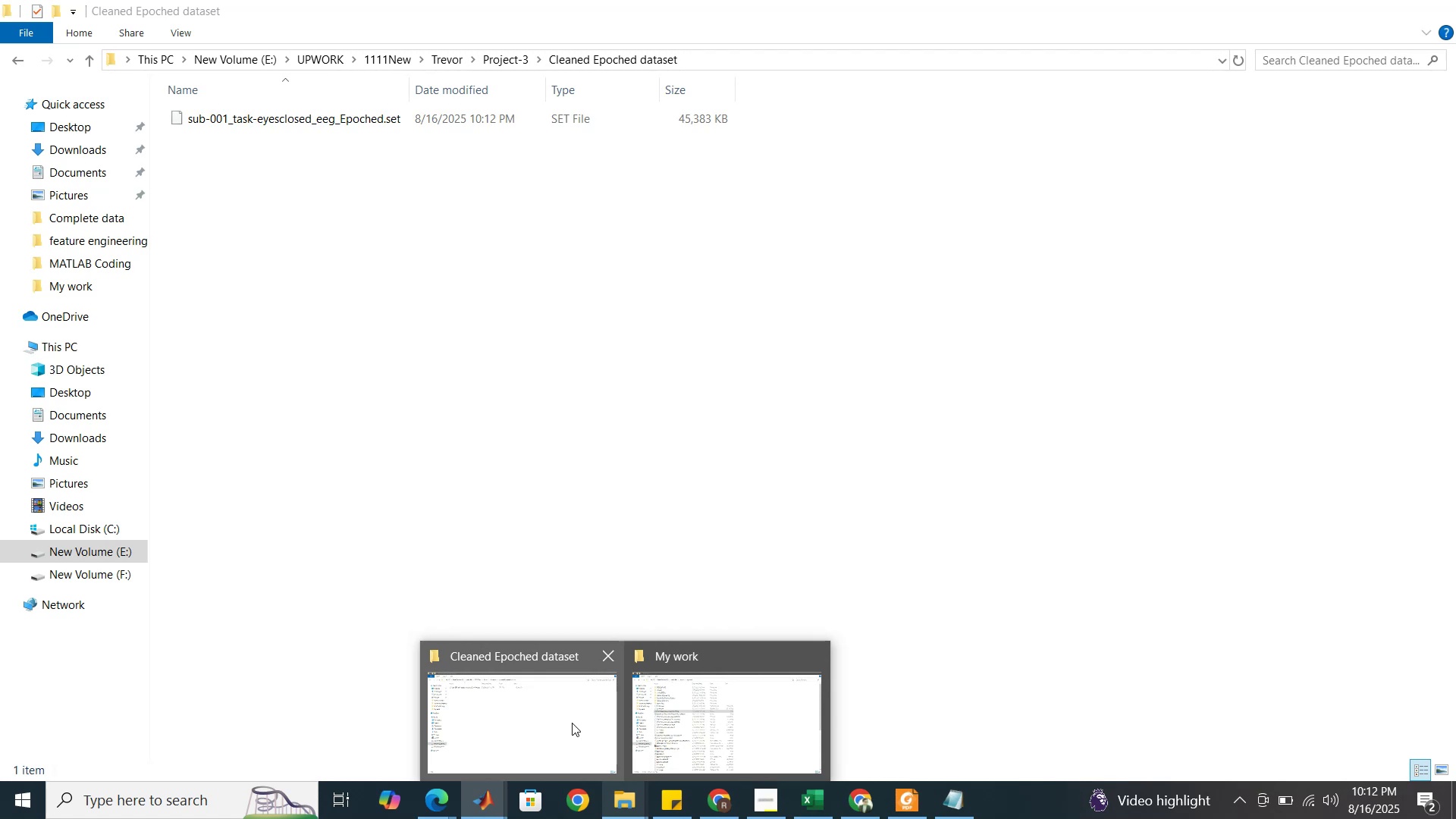 
left_click([572, 723])
 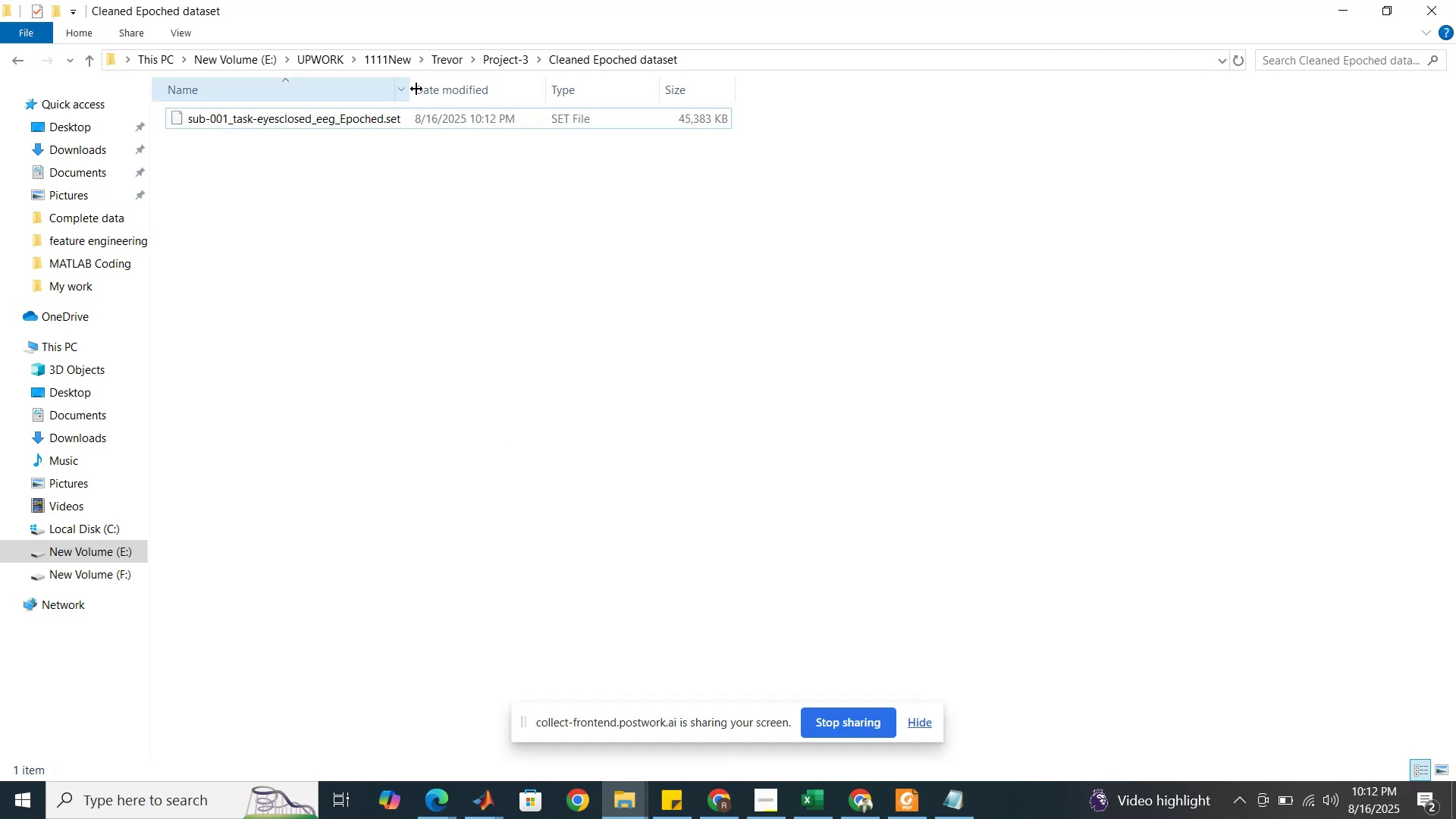 
left_click_drag(start_coordinate=[413, 87], to_coordinate=[428, 86])
 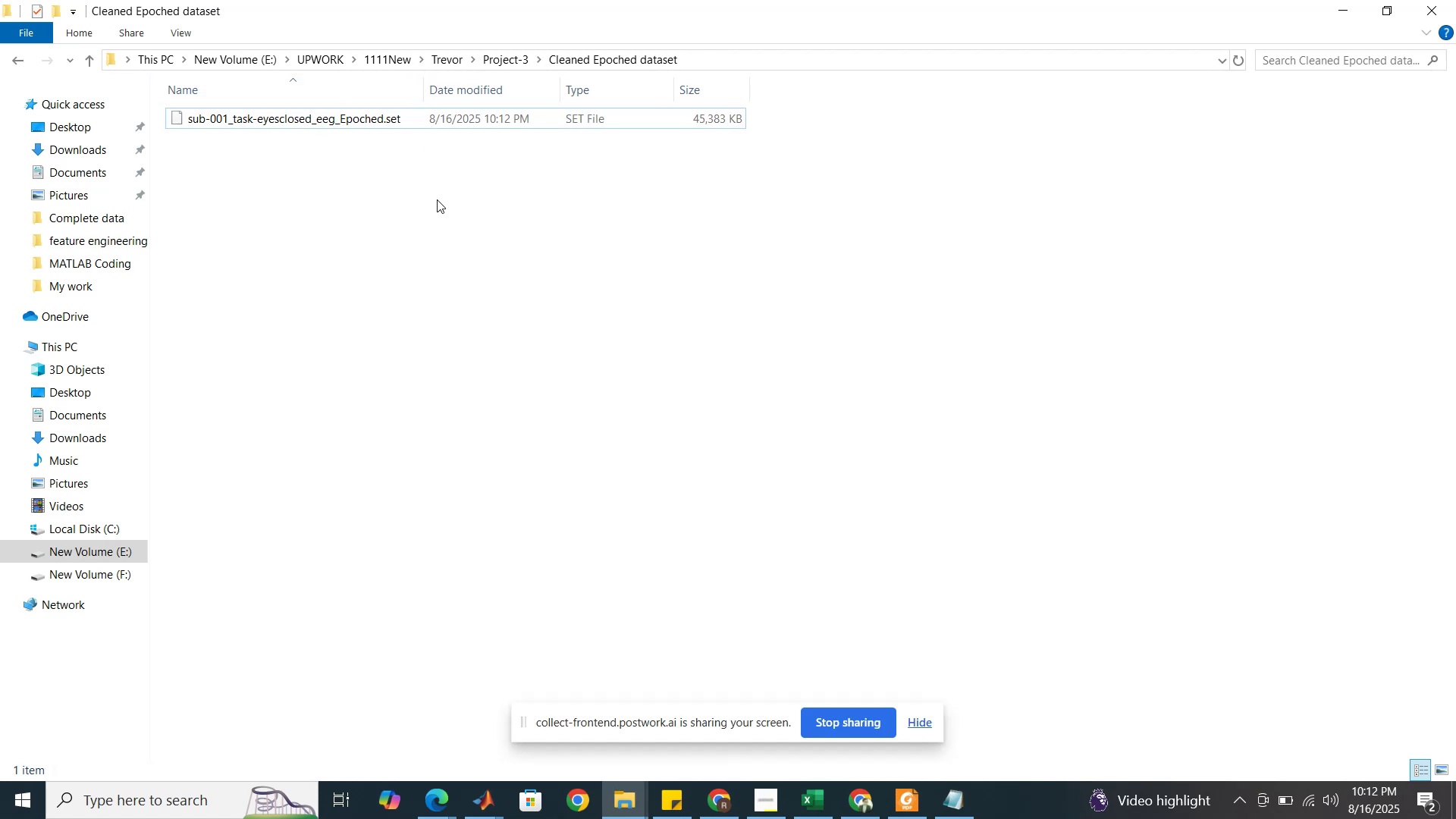 
left_click([437, 199])
 